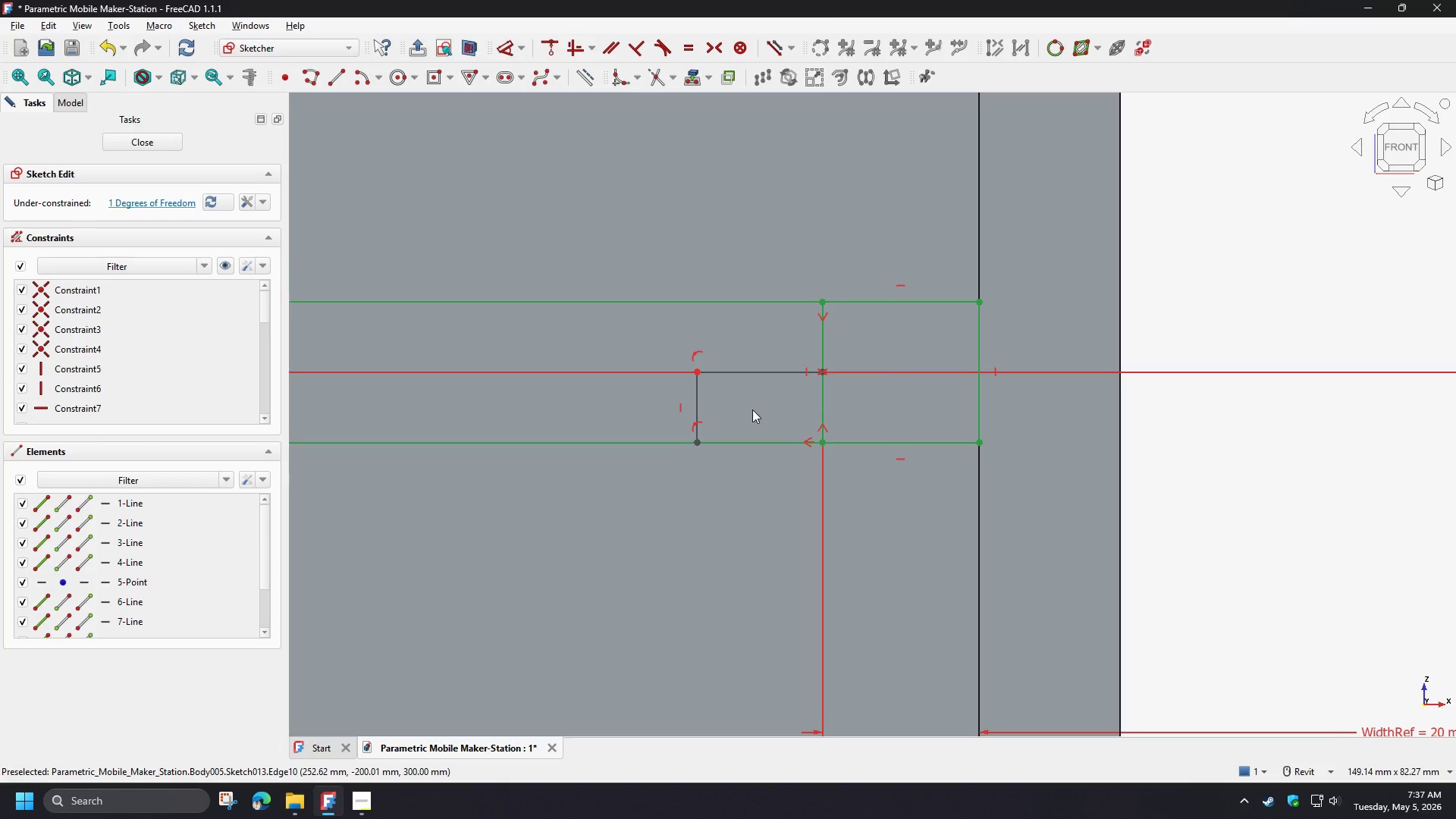 
left_click([770, 416])
 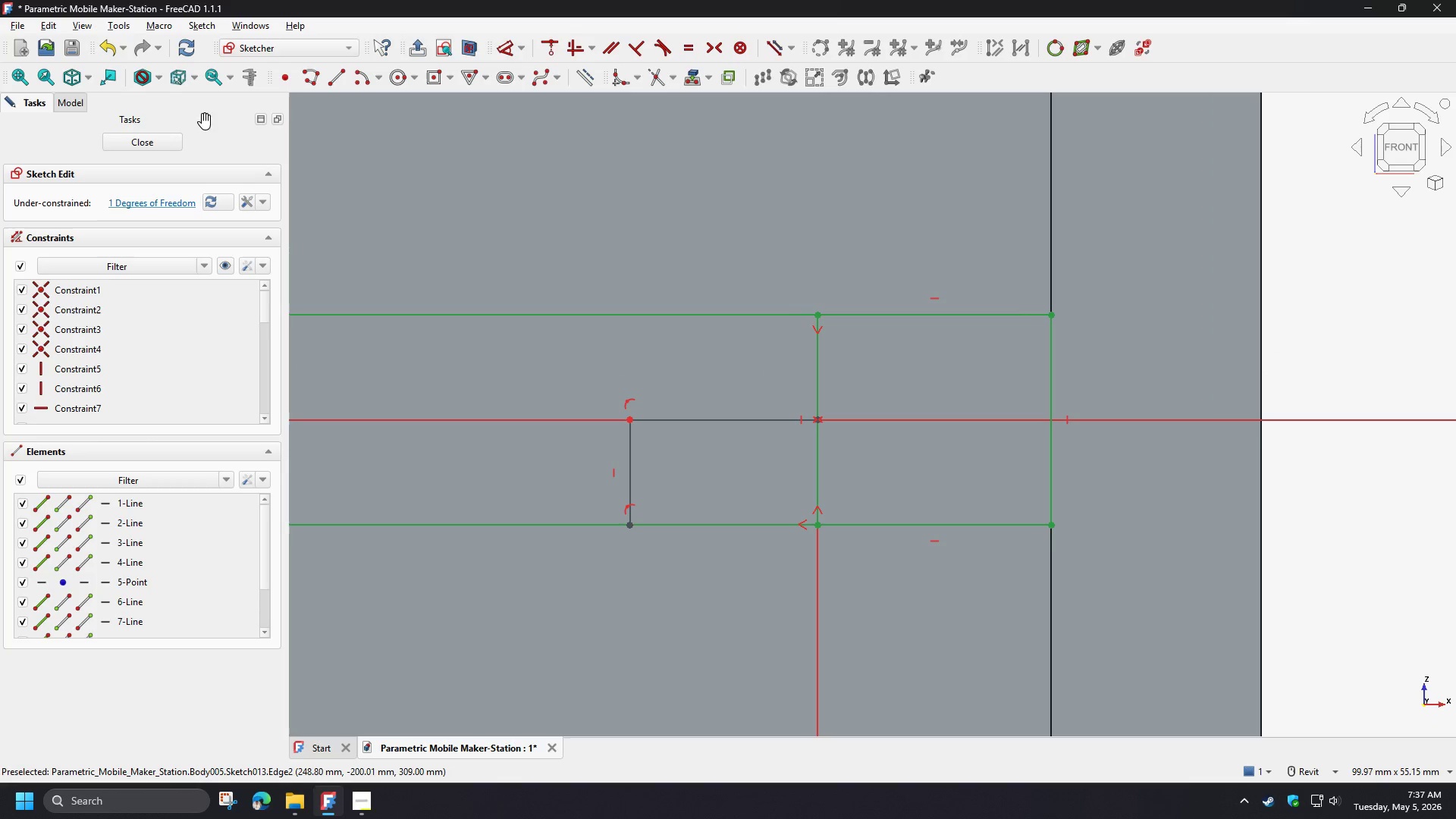 
scroll: coordinate [752, 410], scroll_direction: up, amount: 2.0
 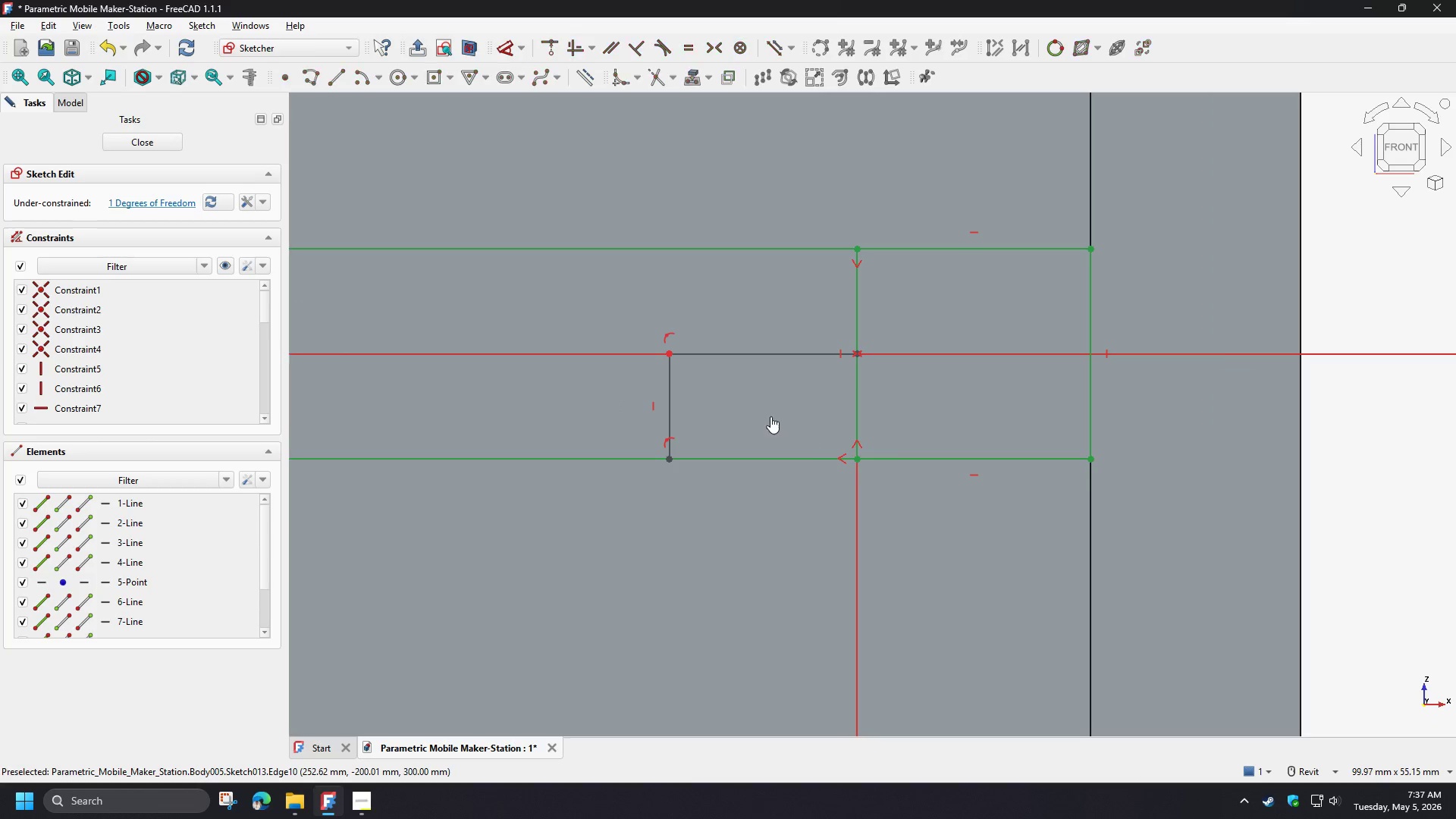 
left_click([313, 81])
 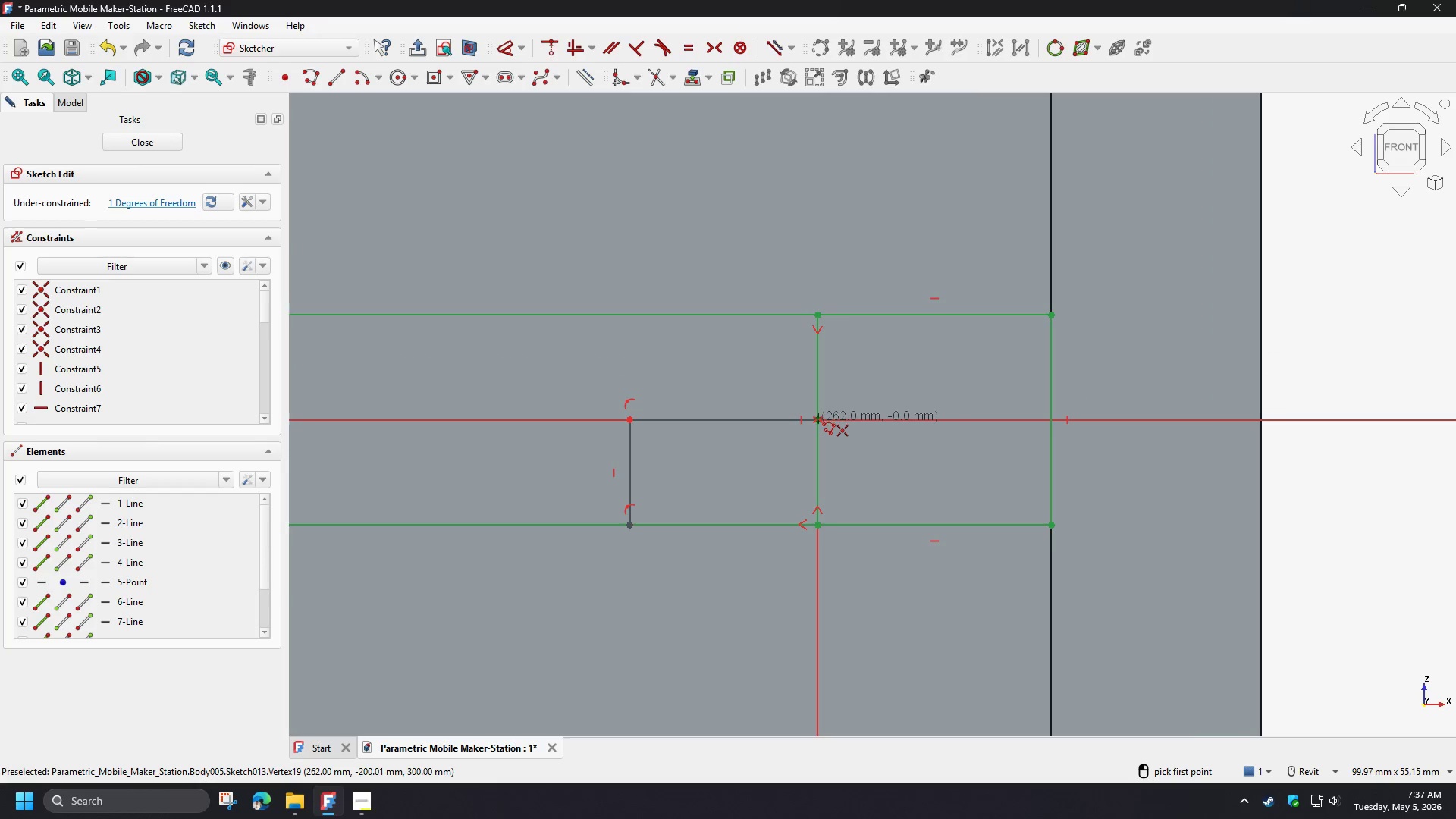 
left_click([818, 419])
 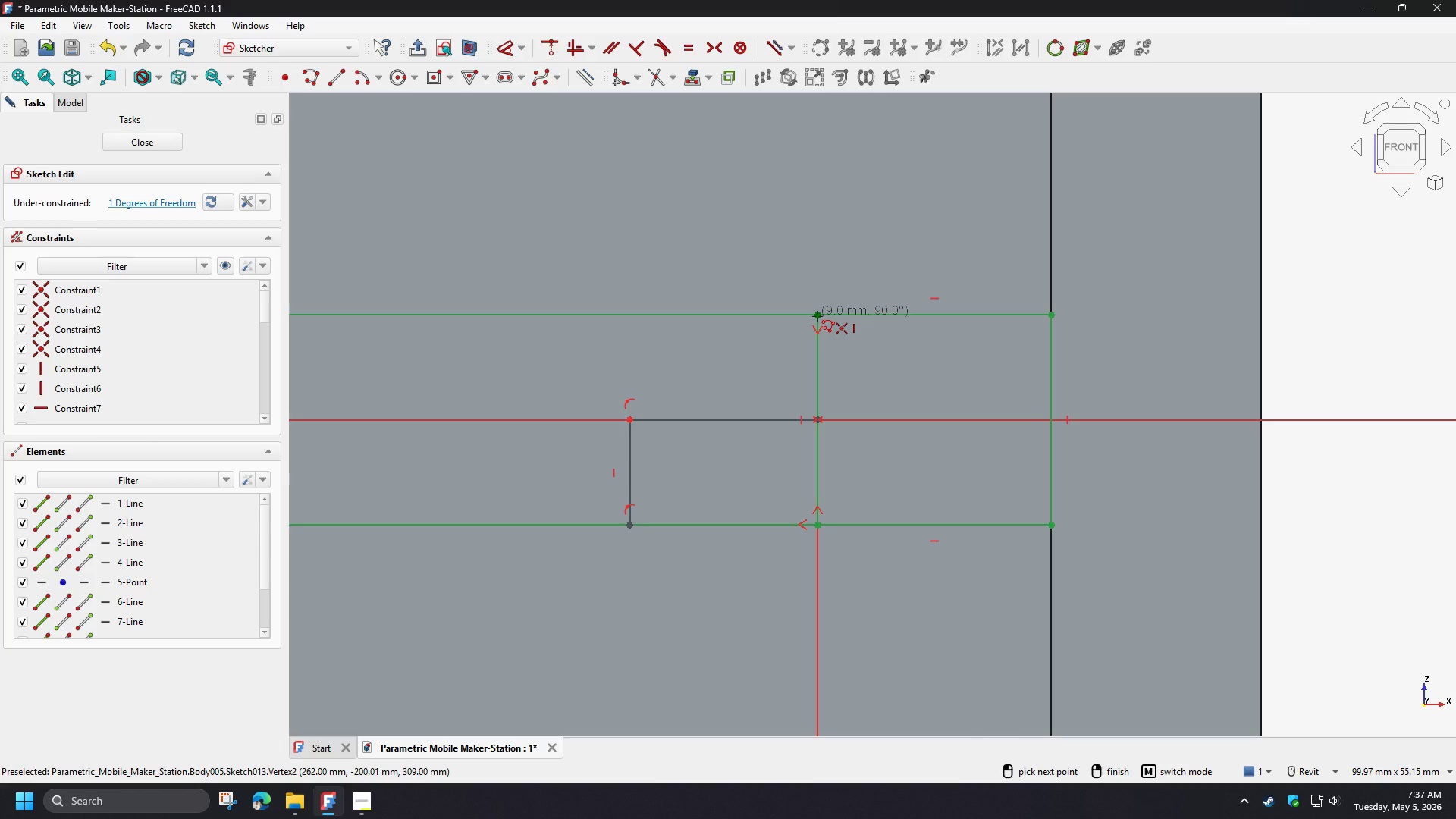 
left_click([817, 316])
 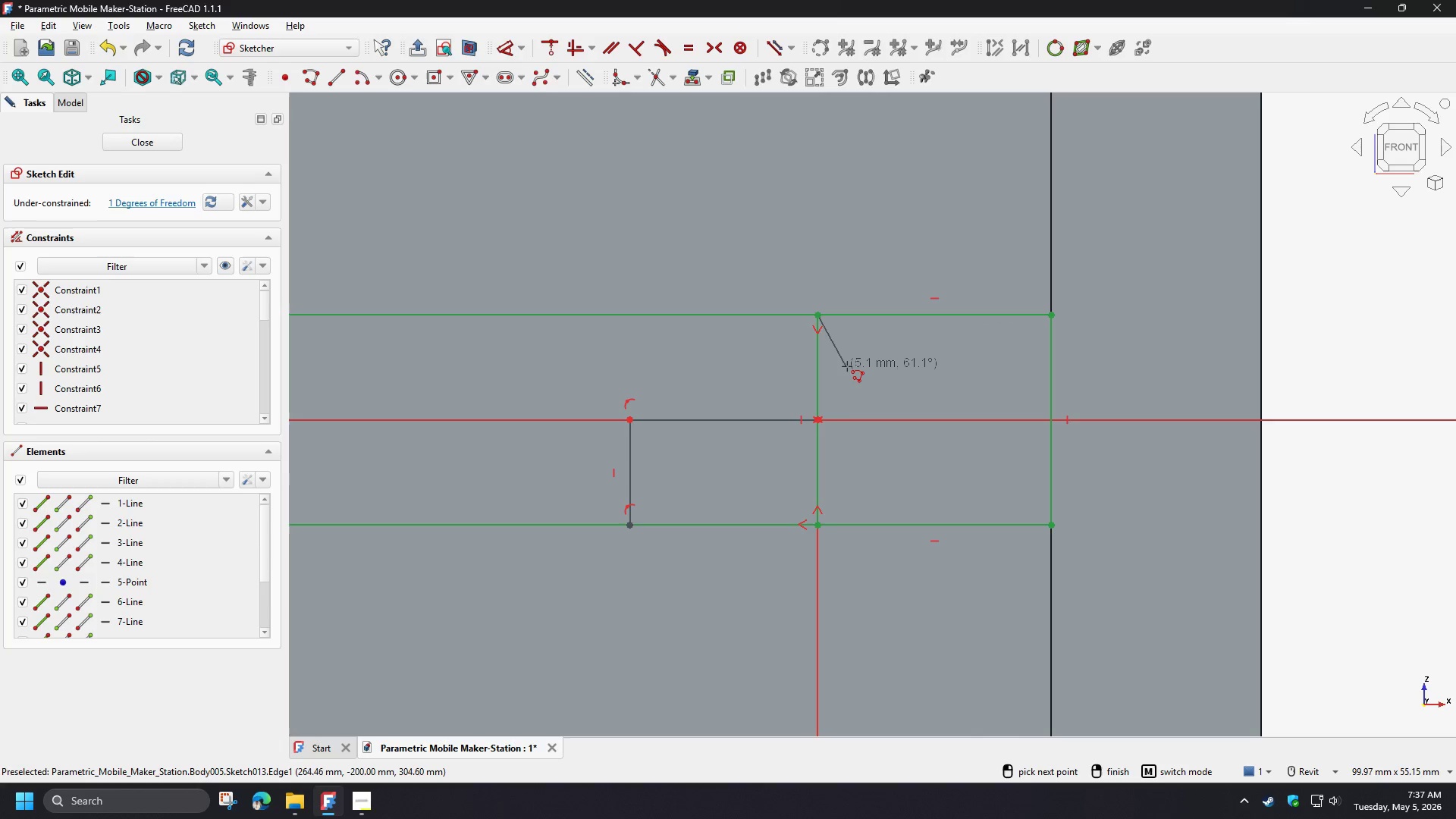 
right_click([847, 366])
 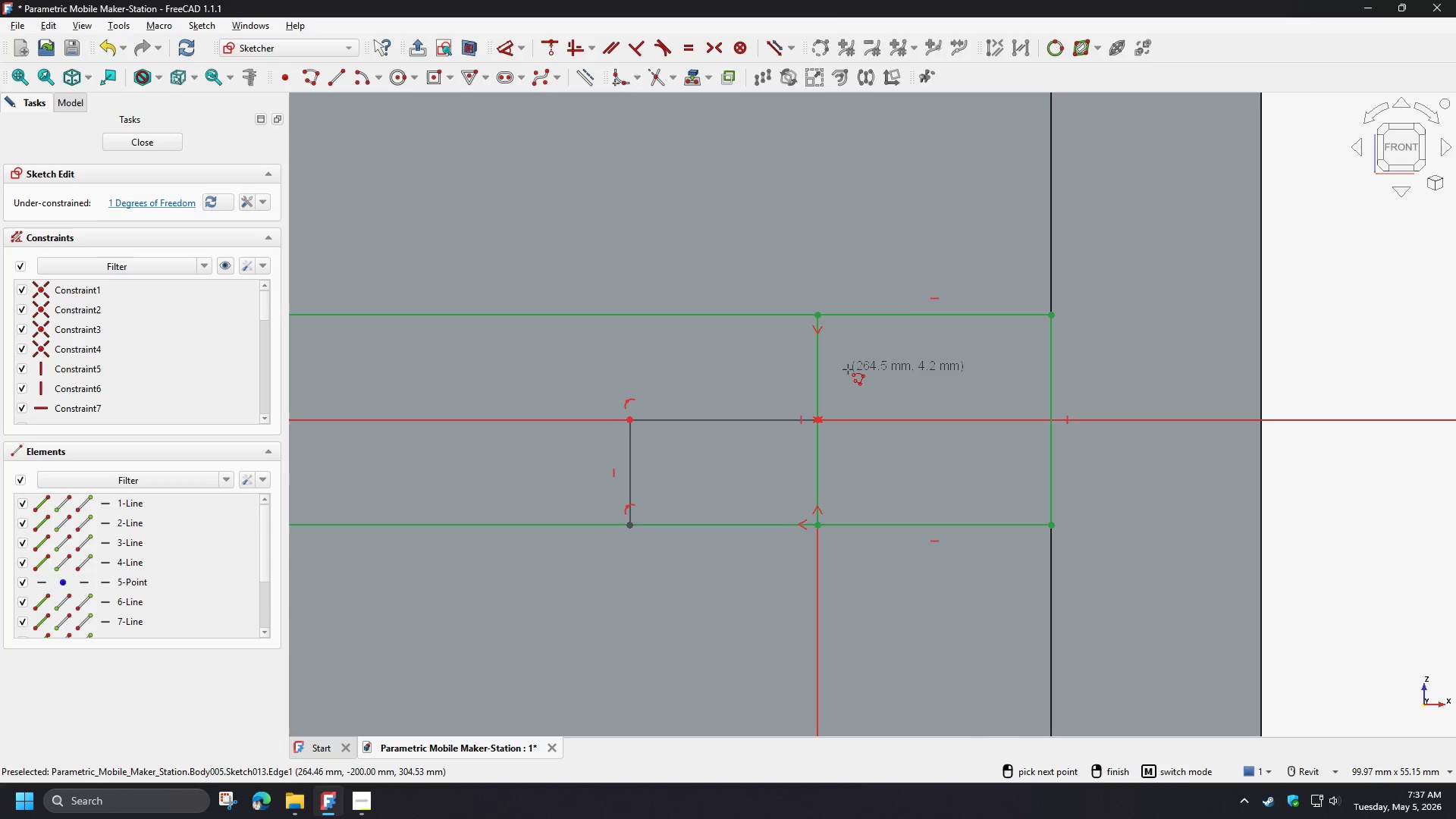 
right_click([848, 370])
 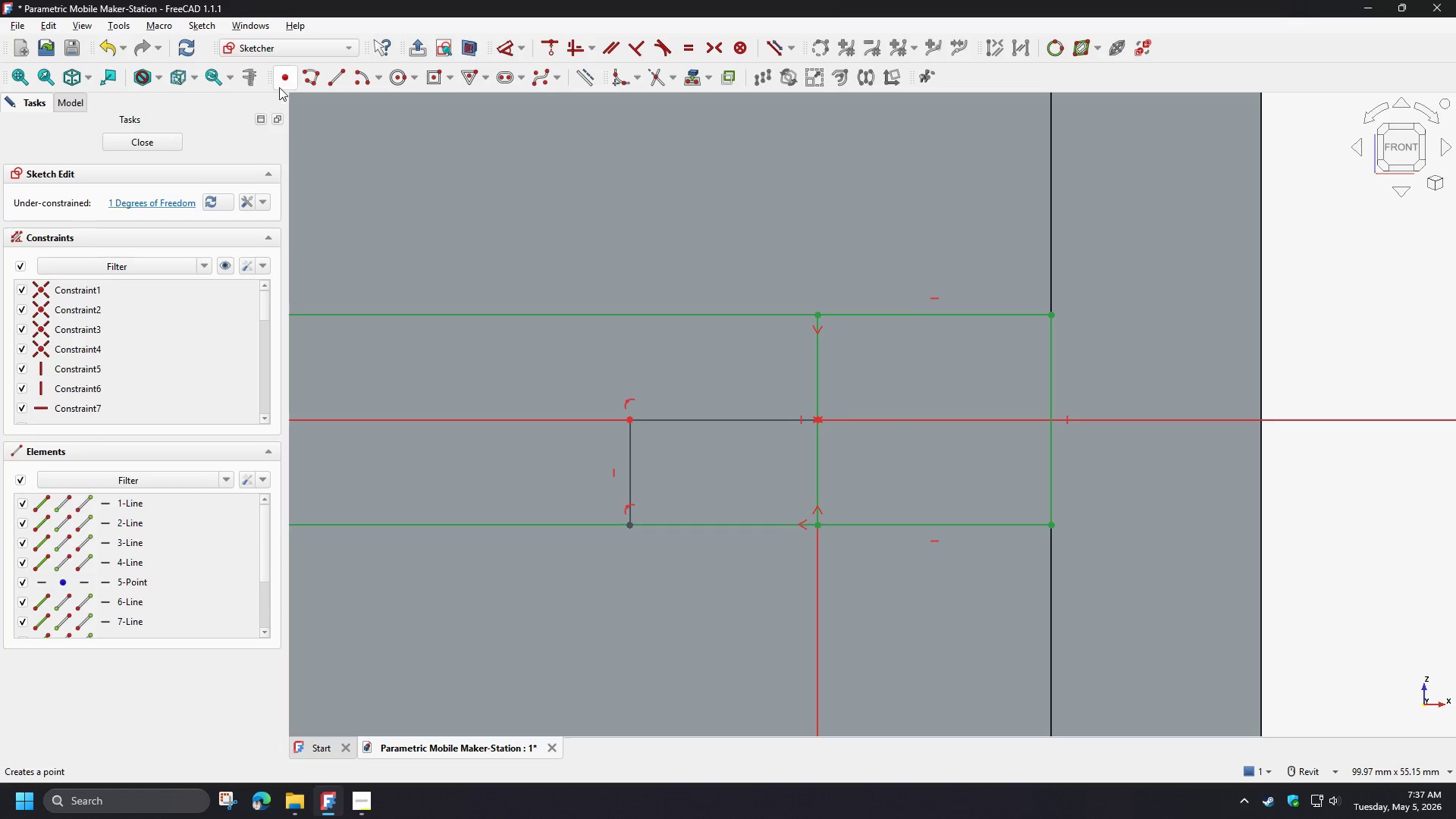 
left_click([286, 81])
 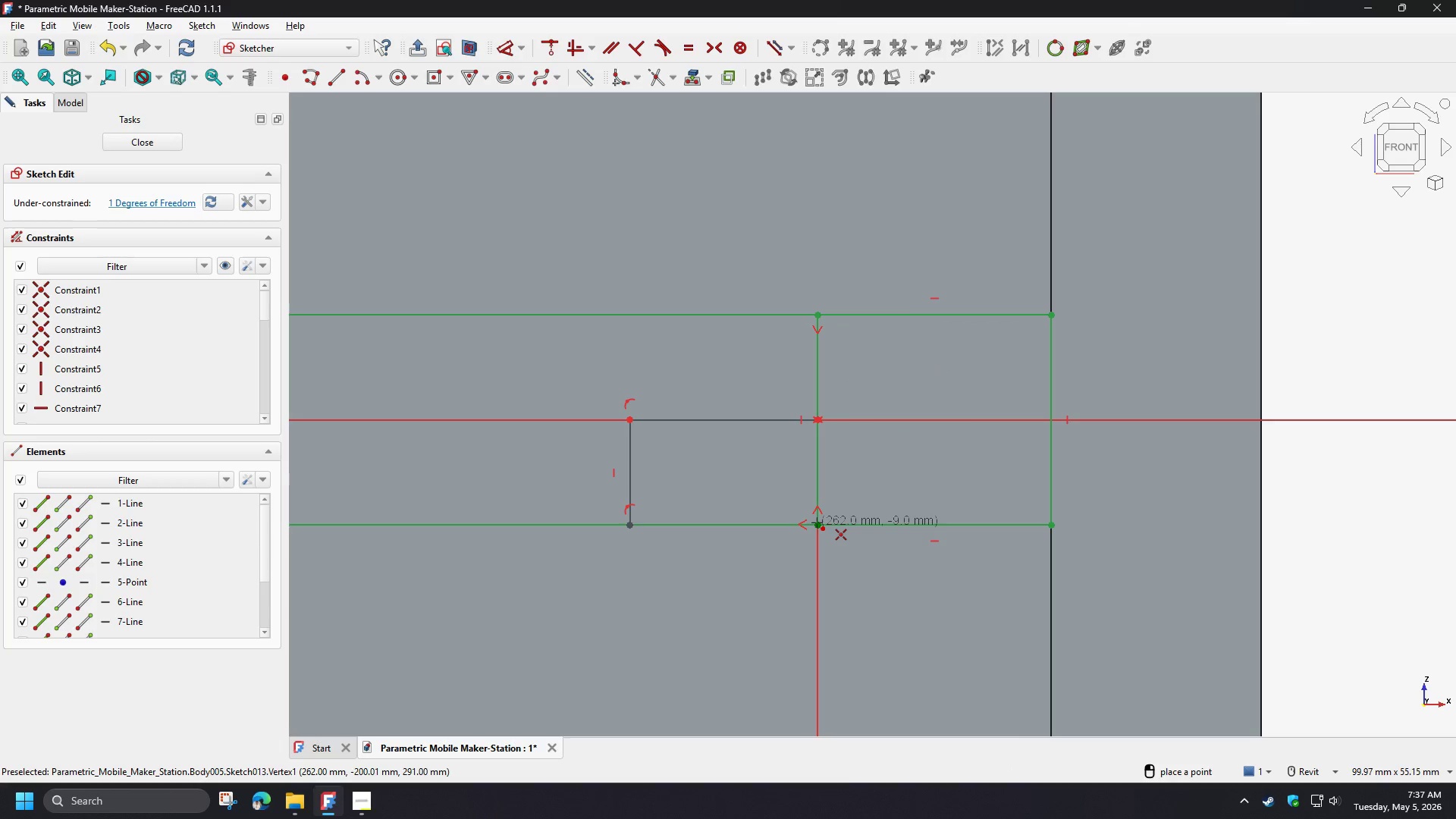 
left_click([817, 524])
 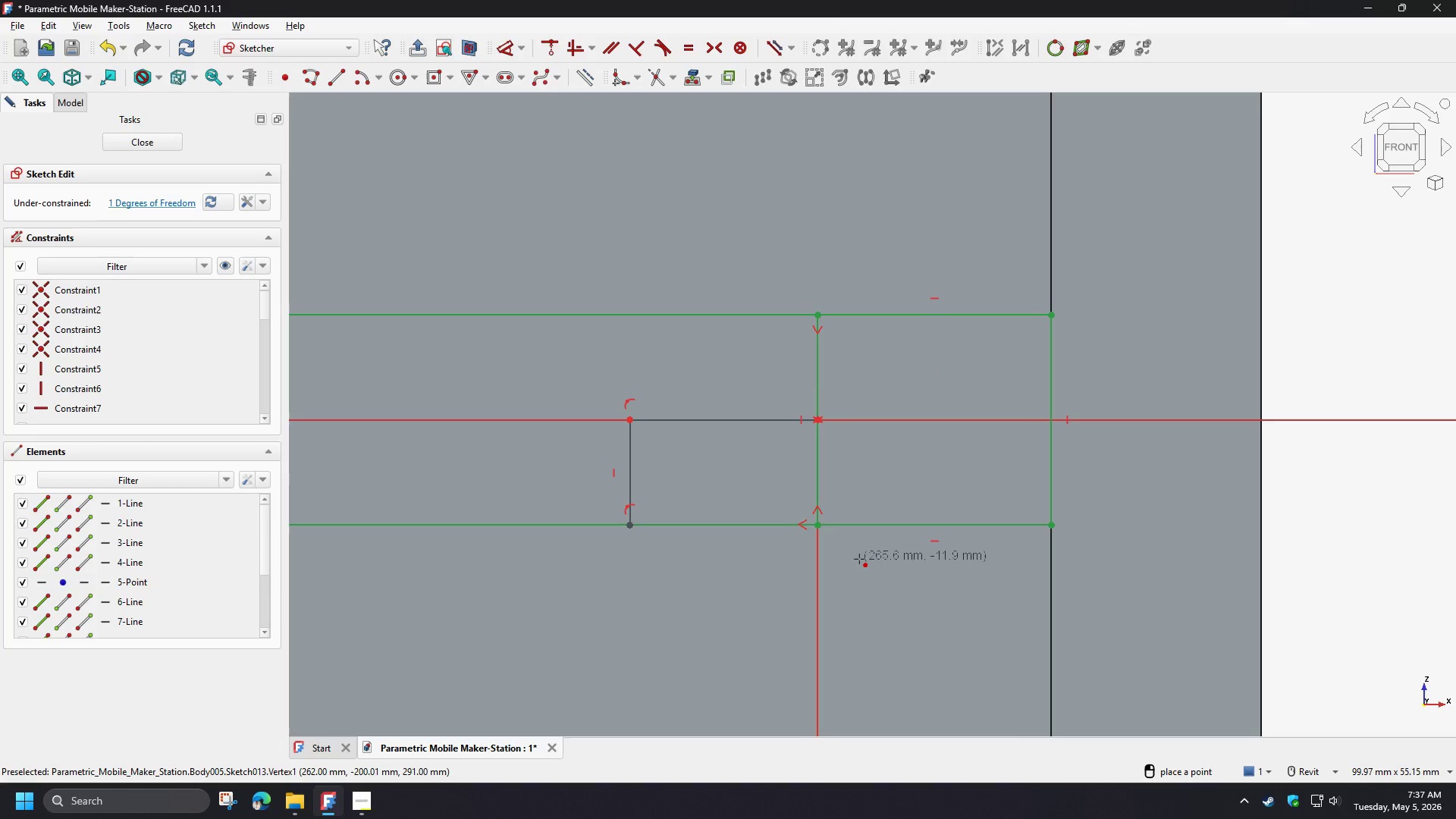 
right_click([858, 558])
 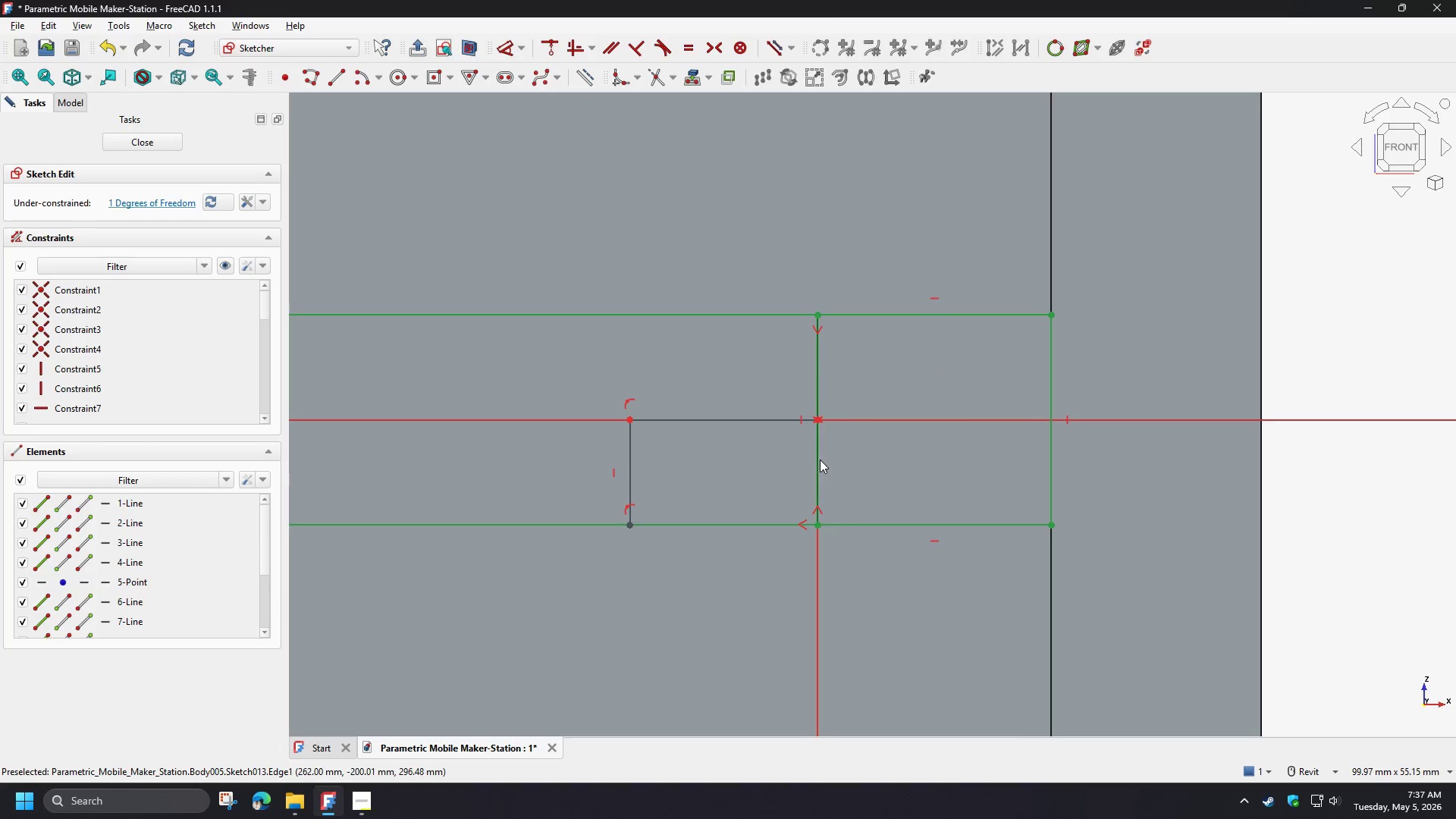 
left_click([819, 458])
 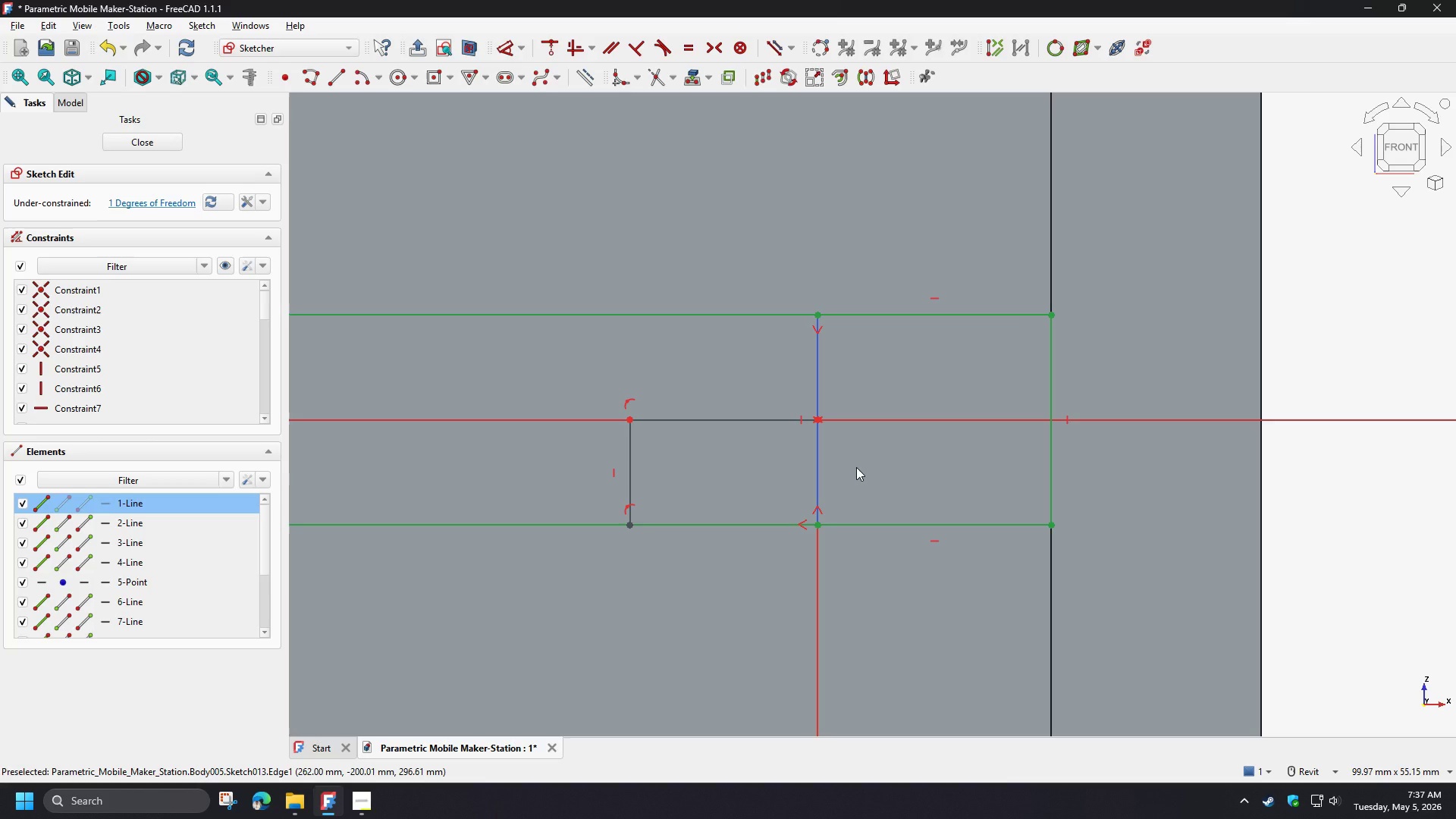 
key(Delete)
 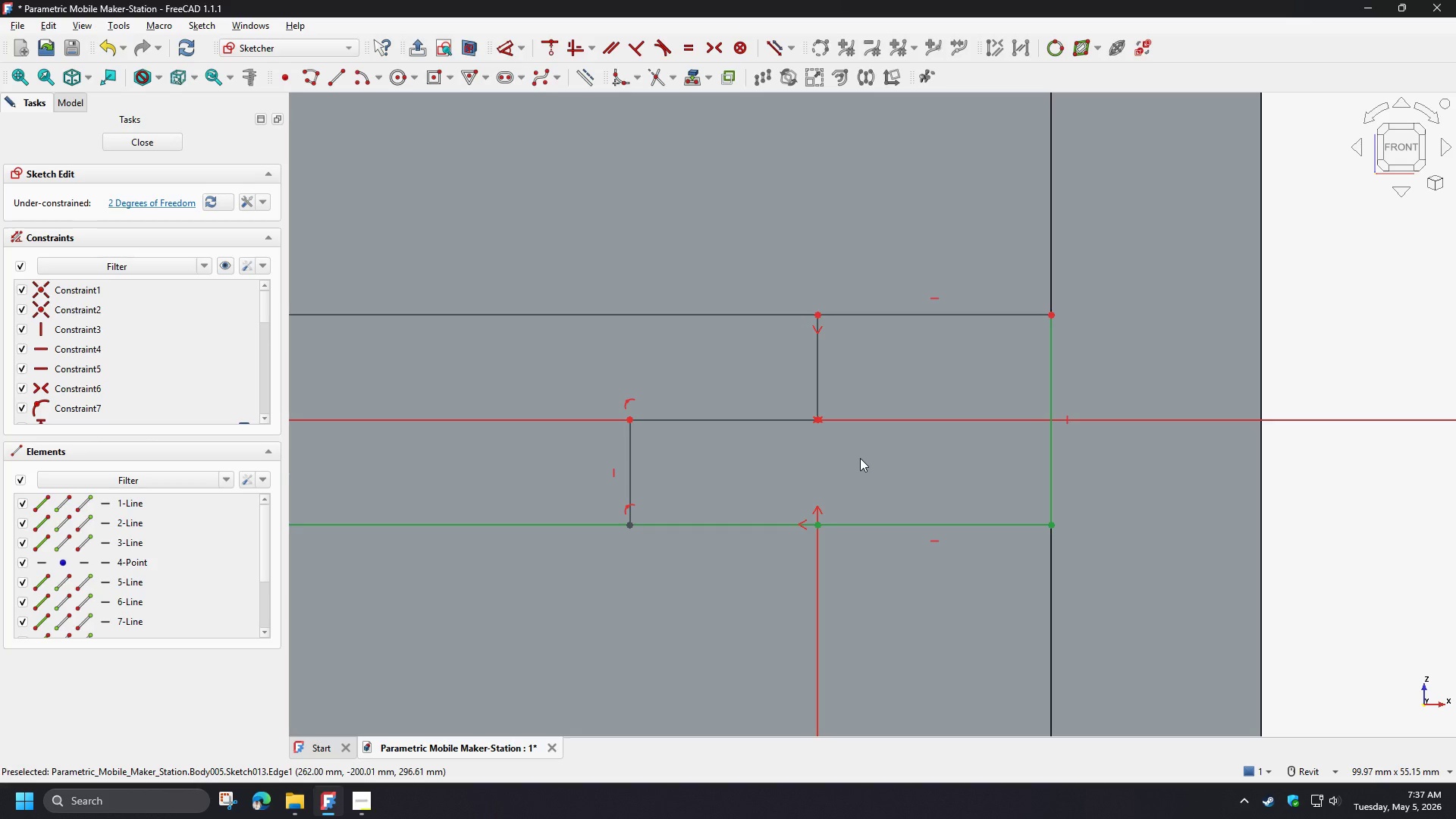 
scroll: coordinate [904, 439], scroll_direction: down, amount: 10.0
 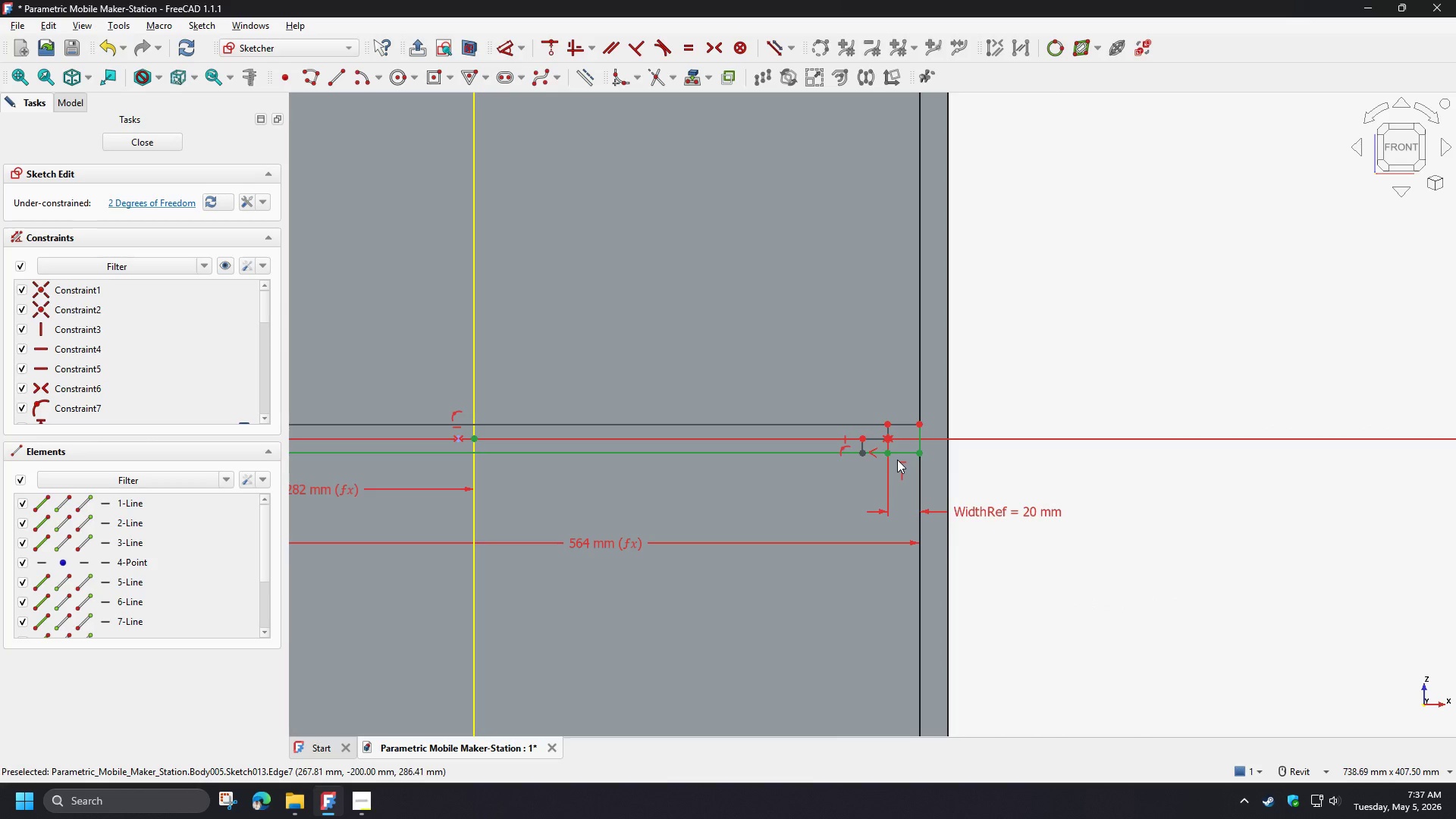 
scroll: coordinate [799, 481], scroll_direction: up, amount: 10.0
 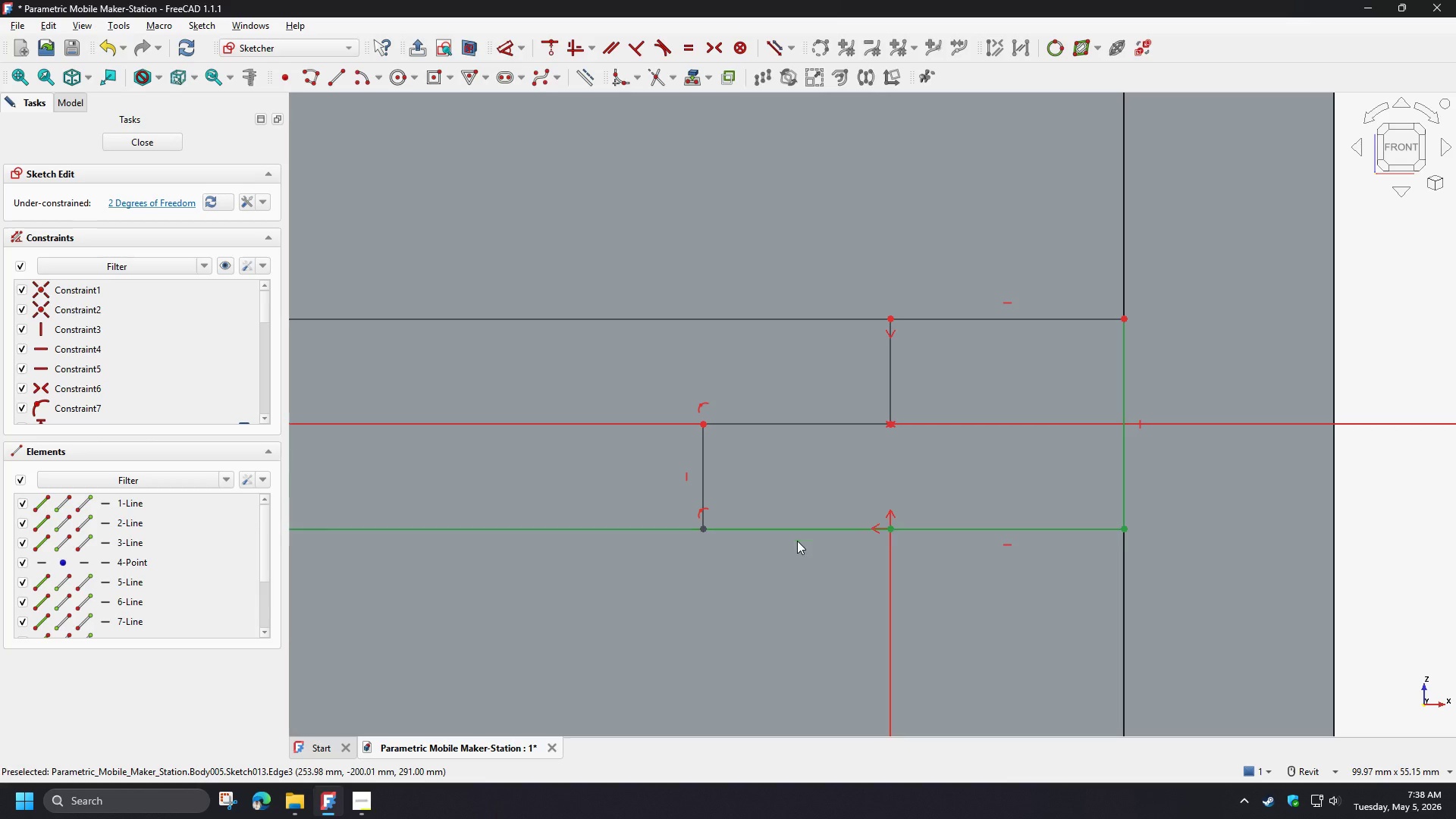 
type(gt)
 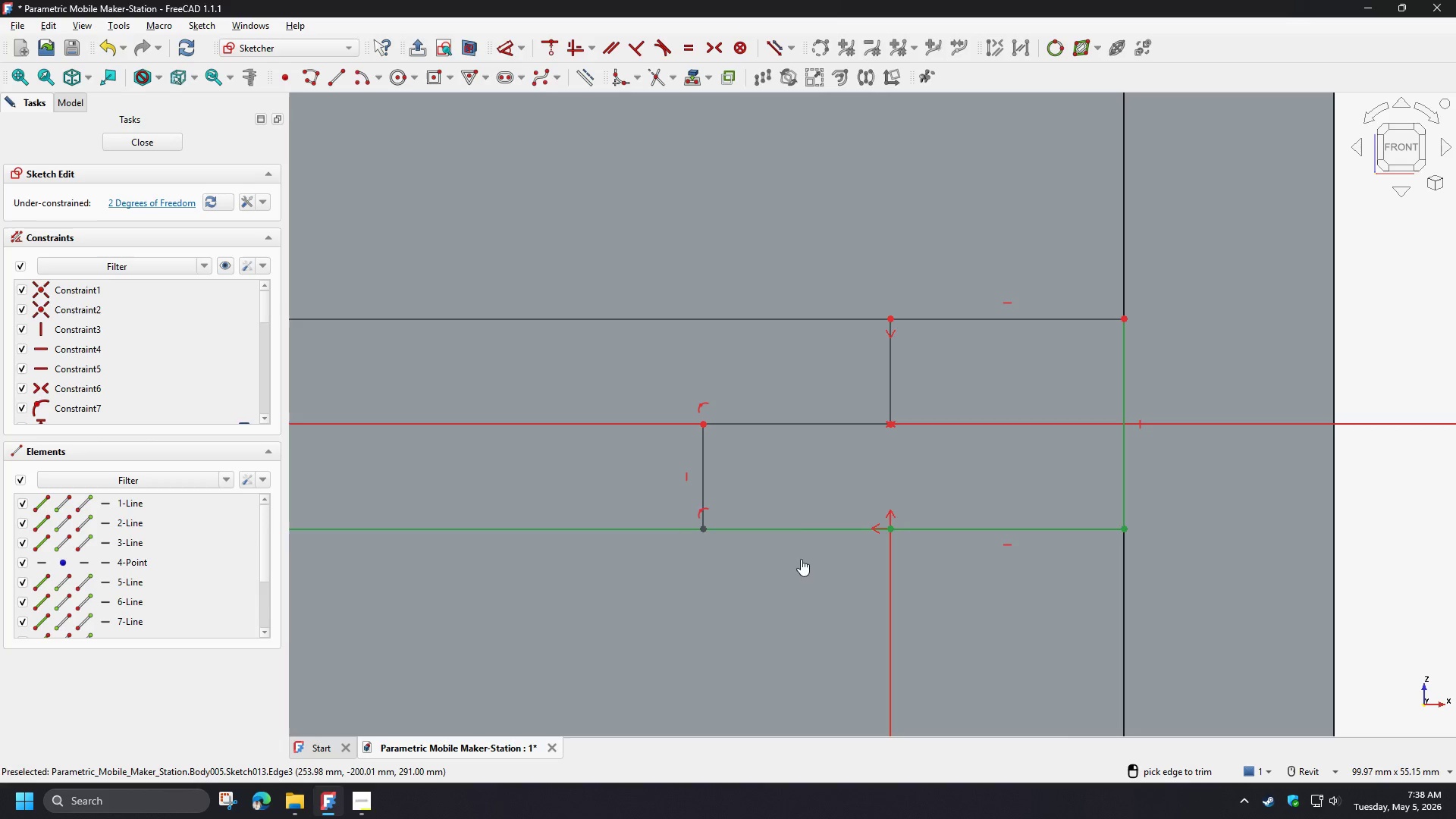 
left_click_drag(start_coordinate=[801, 559], to_coordinate=[792, 497])
 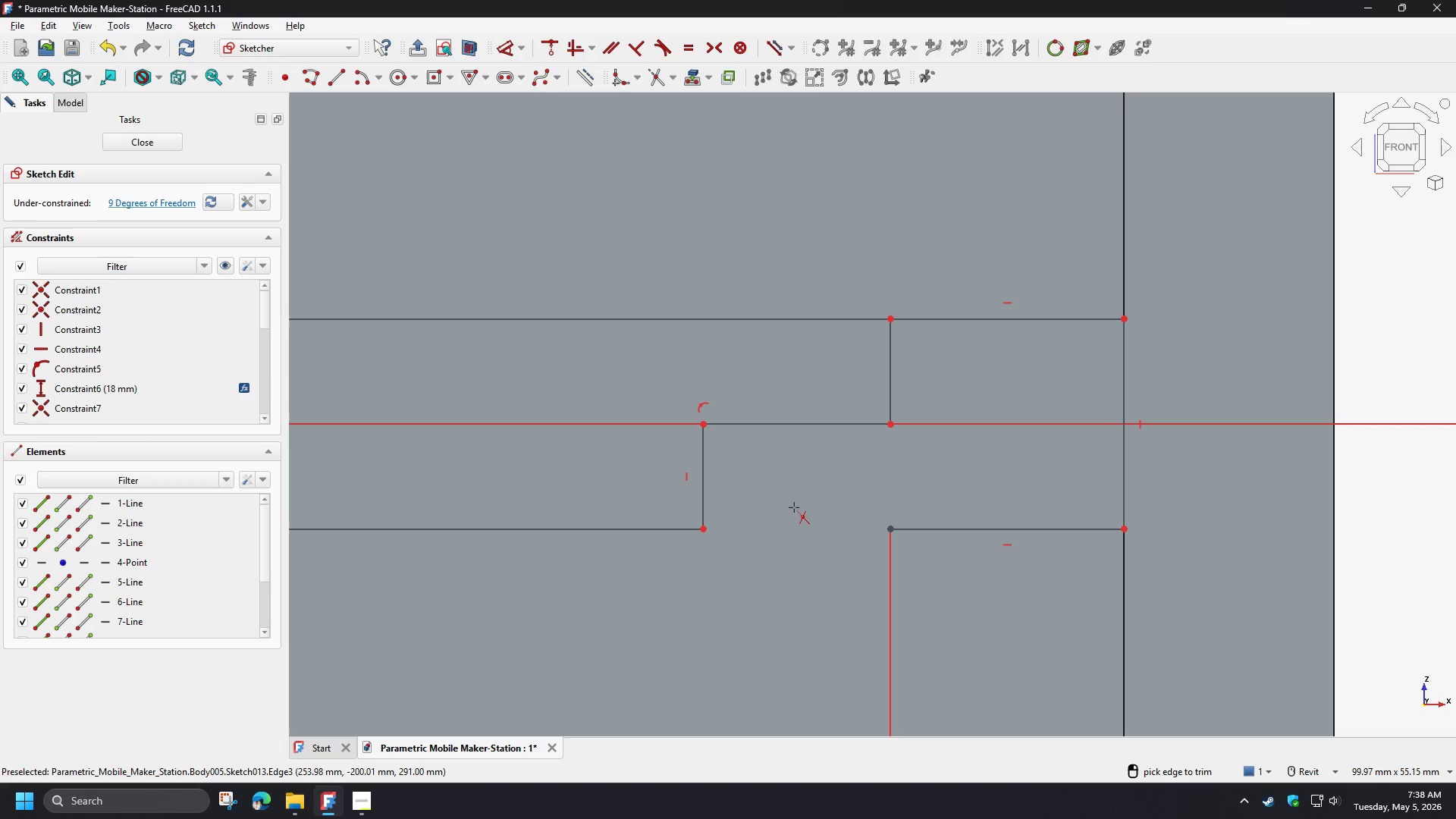 
right_click([794, 507])
 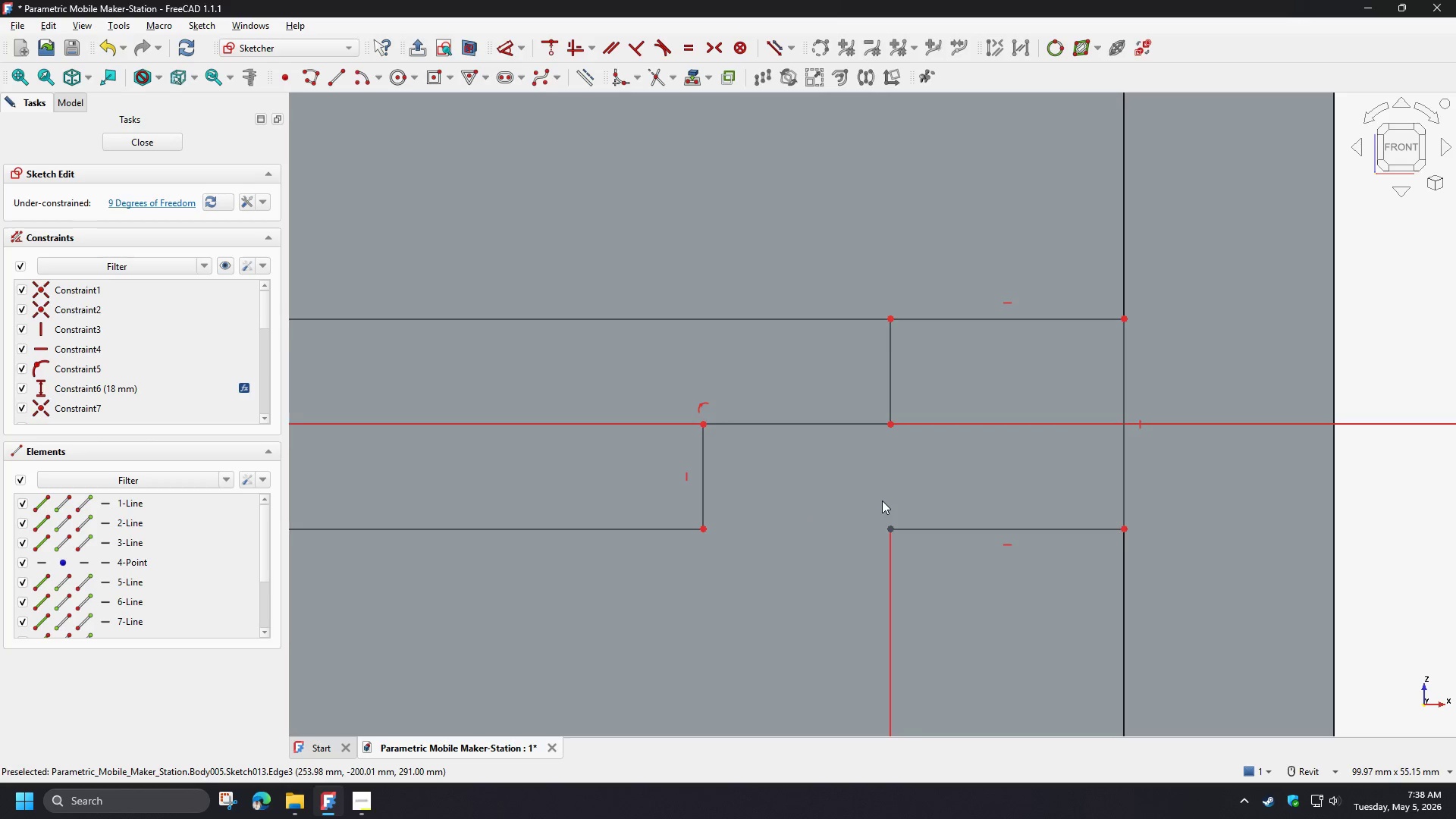 
scroll: coordinate [900, 495], scroll_direction: down, amount: 8.0
 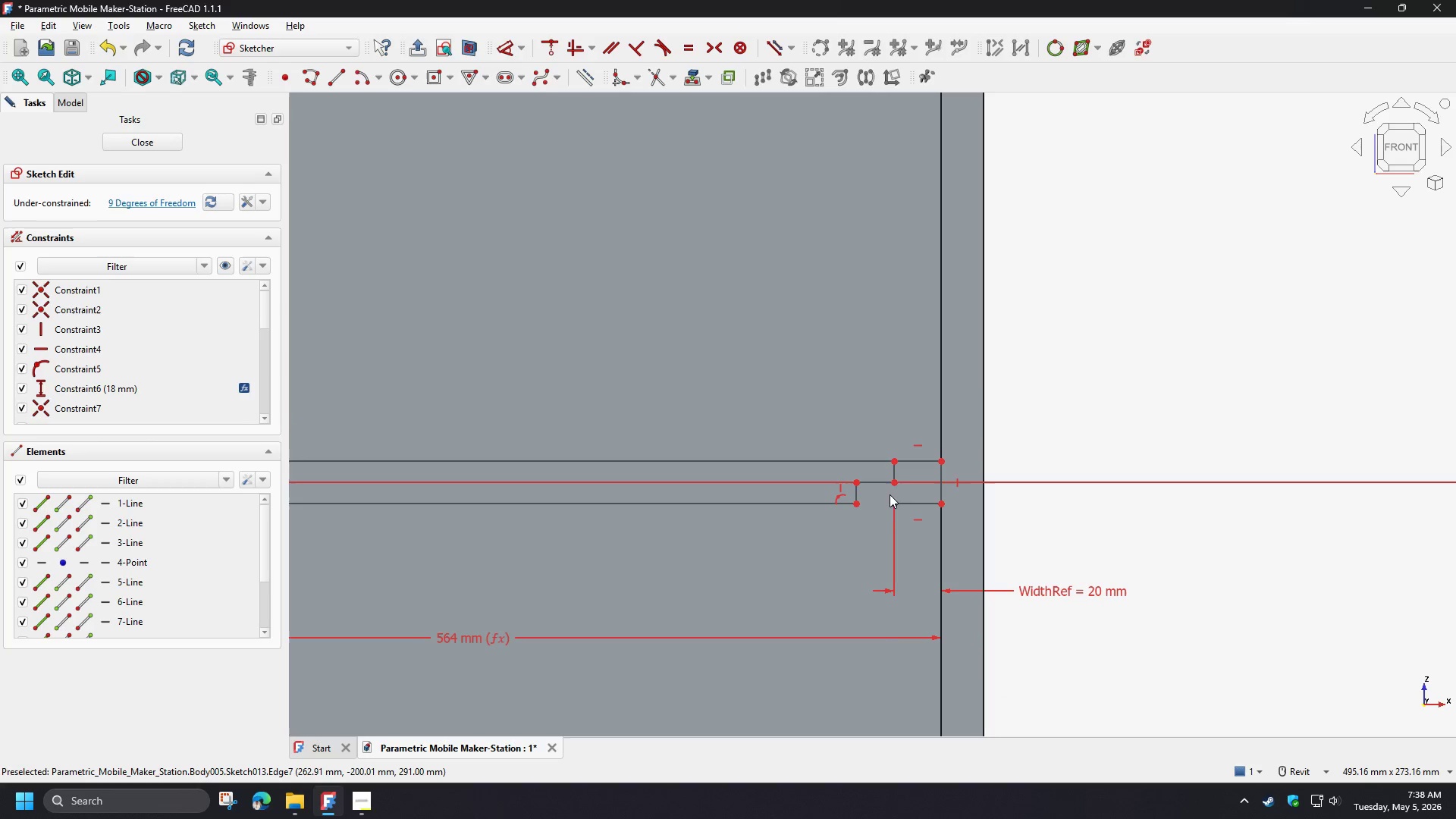 
scroll: coordinate [878, 507], scroll_direction: up, amount: 6.0
 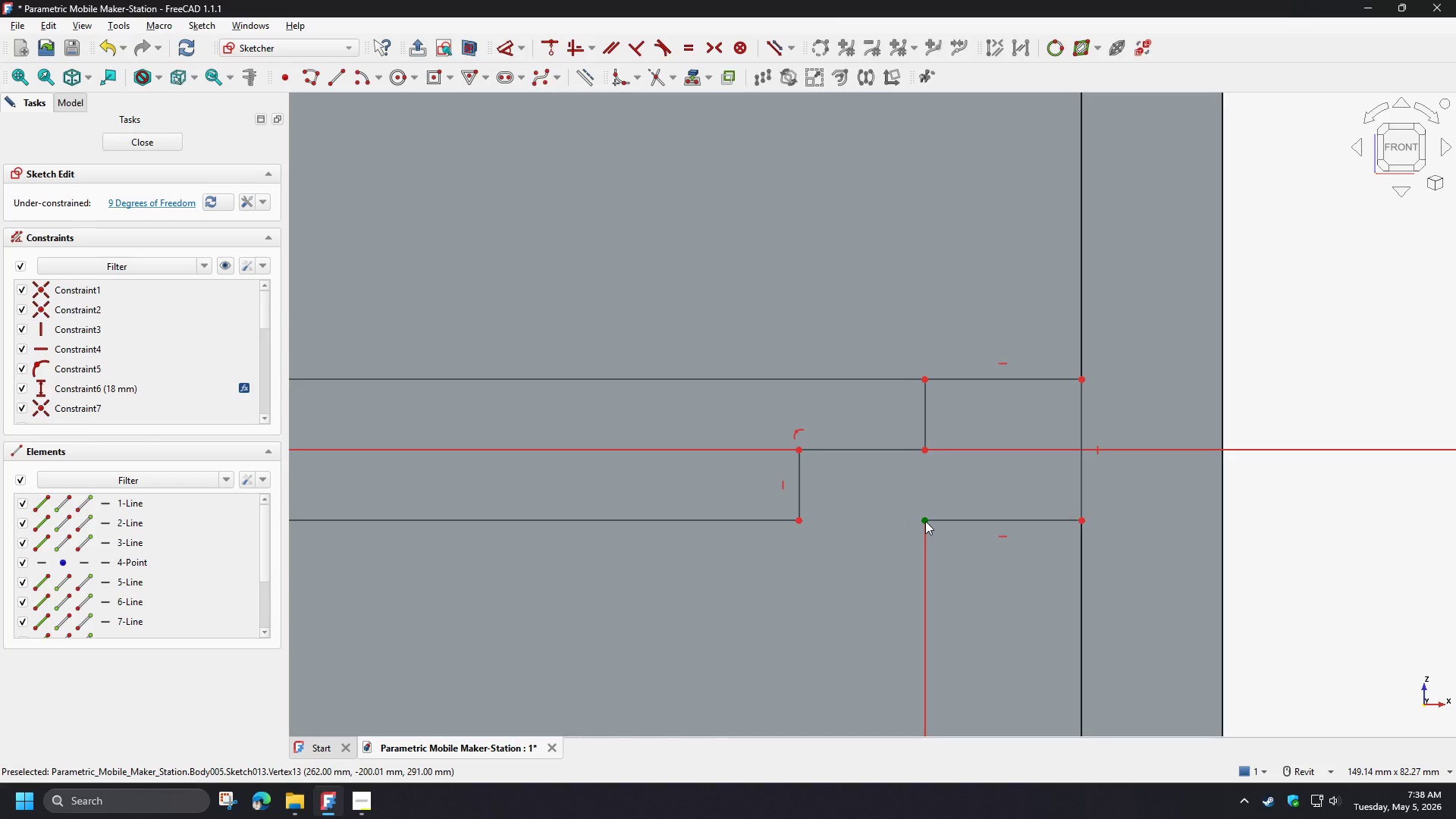 
wait(5.11)
 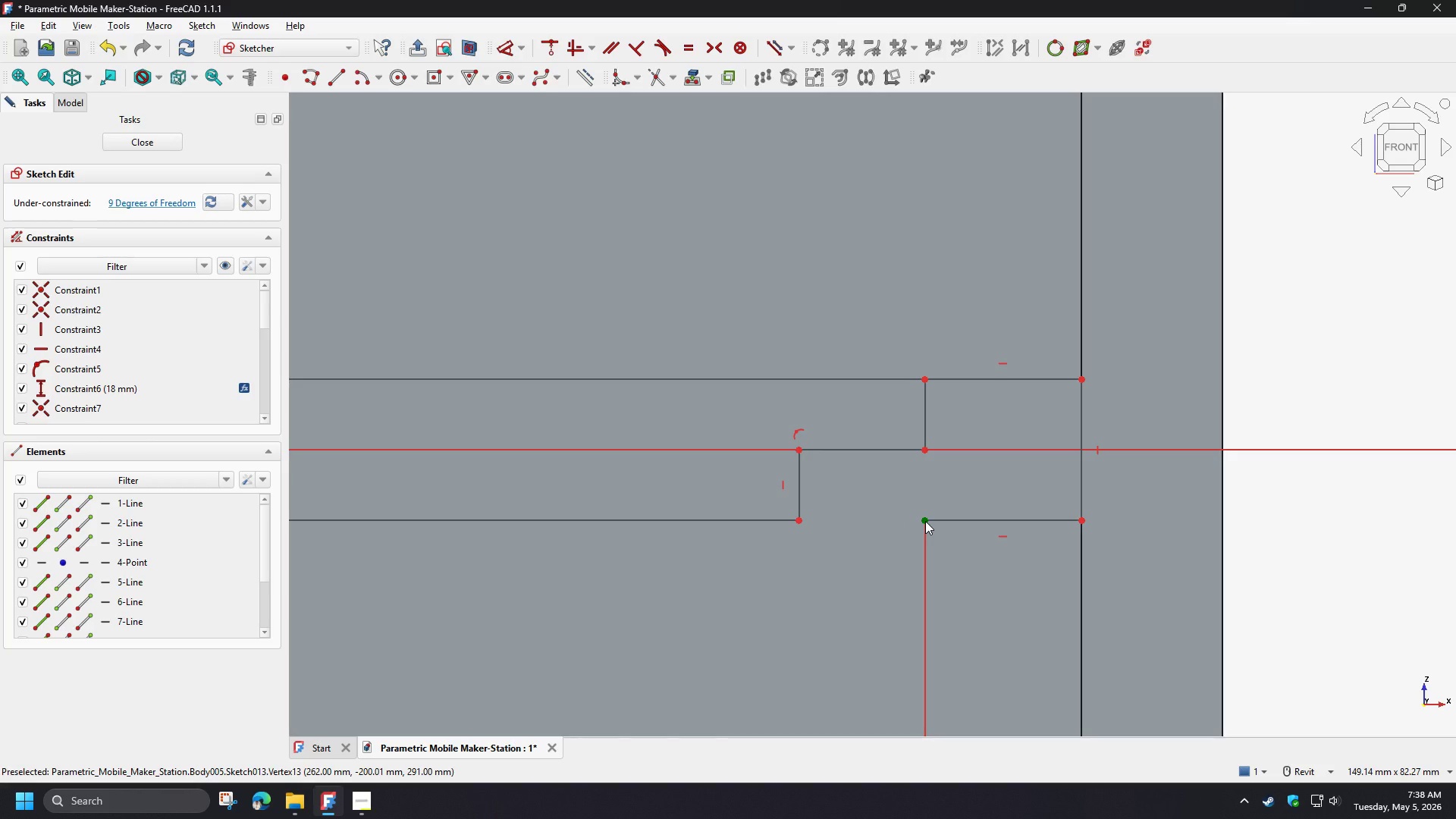 
scroll: coordinate [862, 523], scroll_direction: down, amount: 4.0
 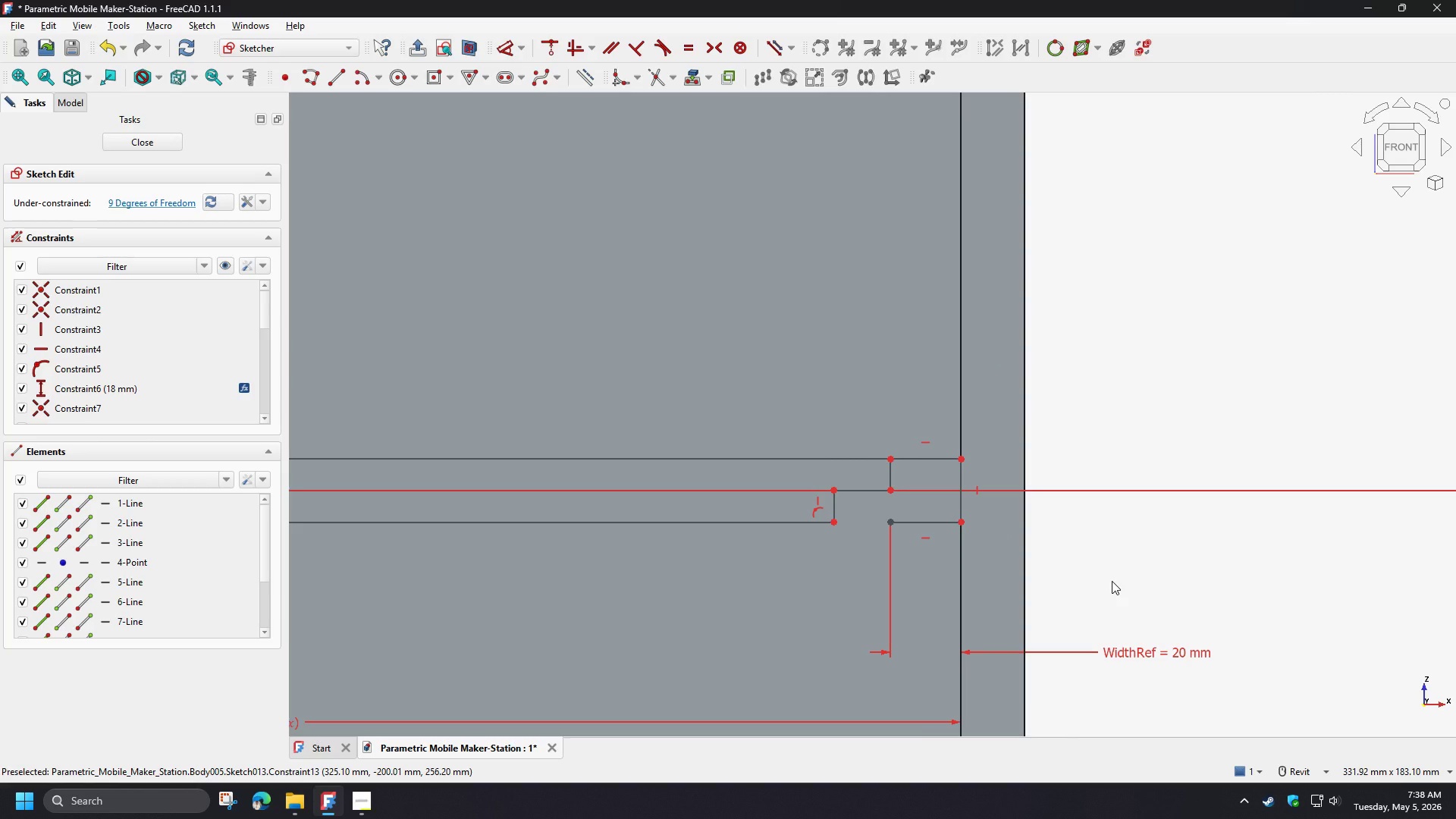 
wait(5.28)
 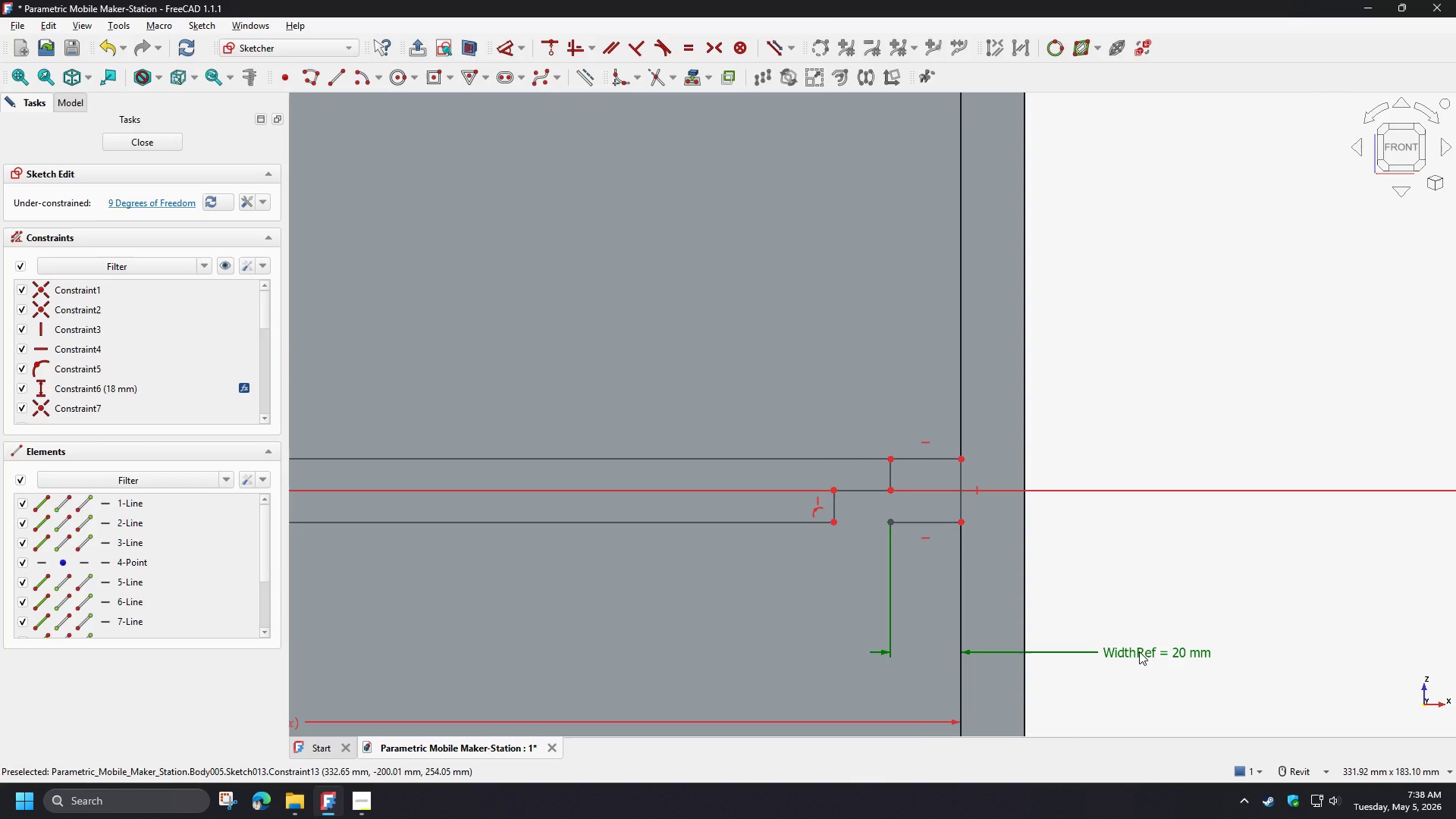 
scroll: coordinate [1112, 581], scroll_direction: down, amount: 2.0
 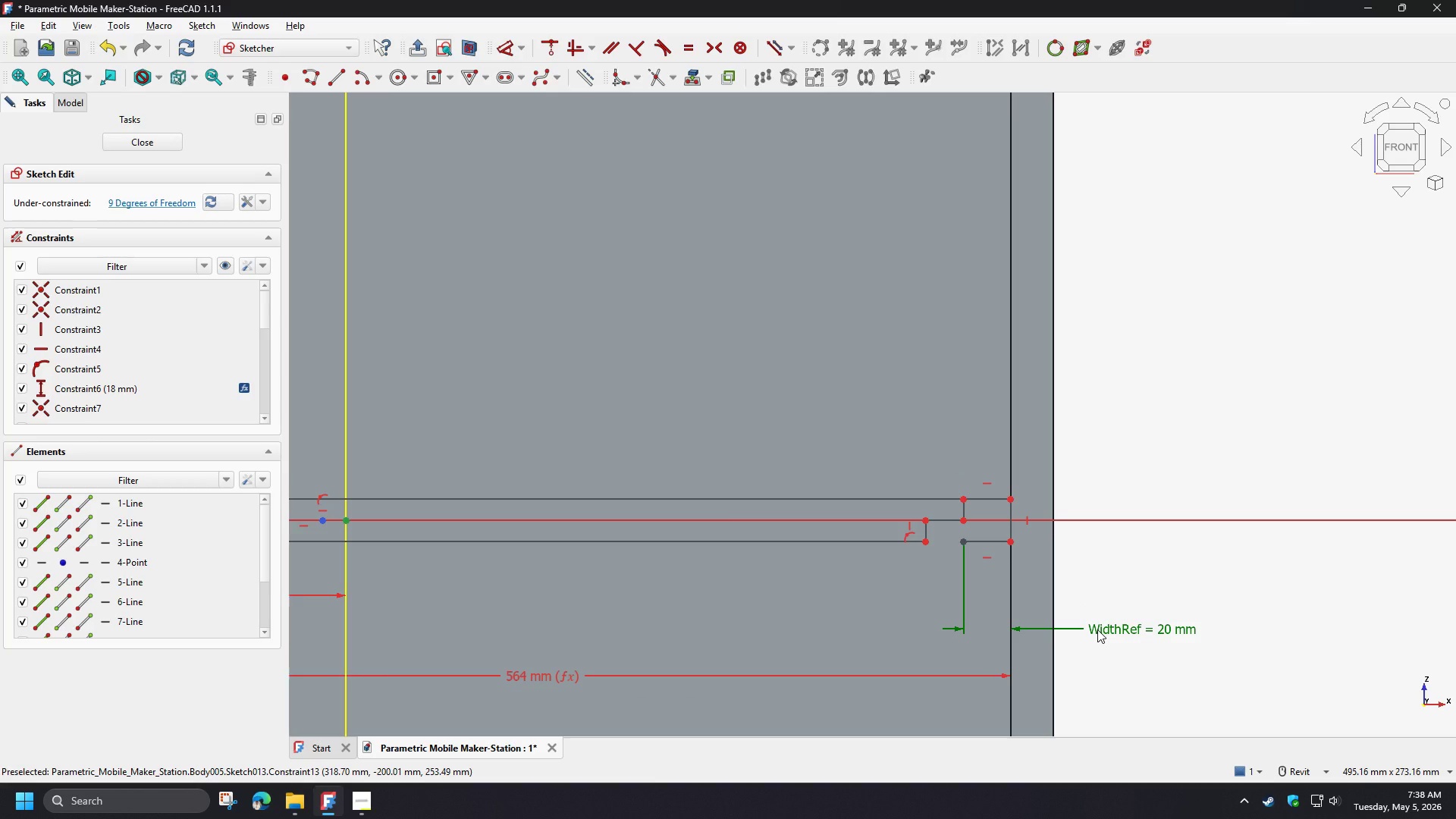 
wait(5.75)
 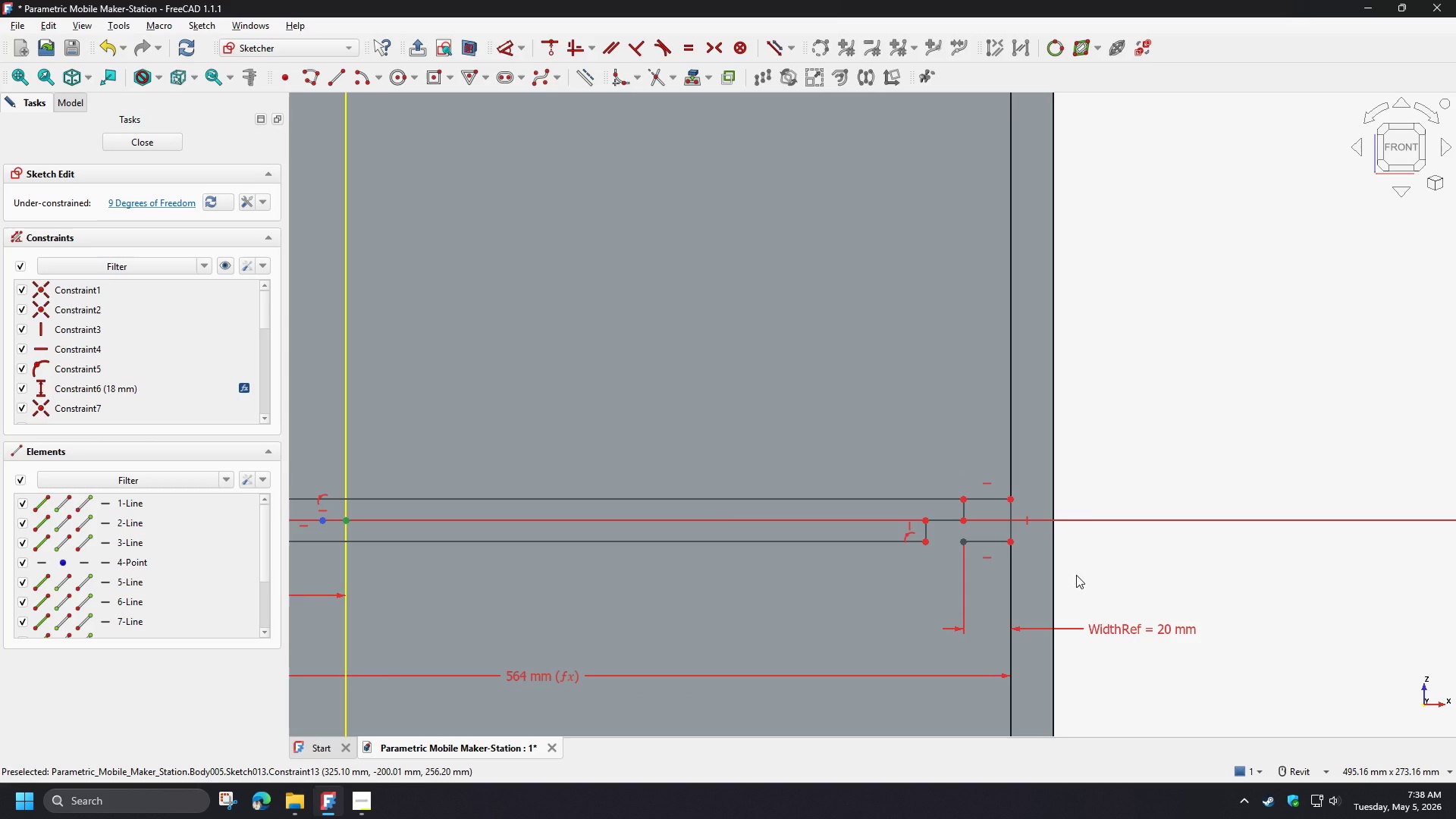 
left_click([1097, 629])
 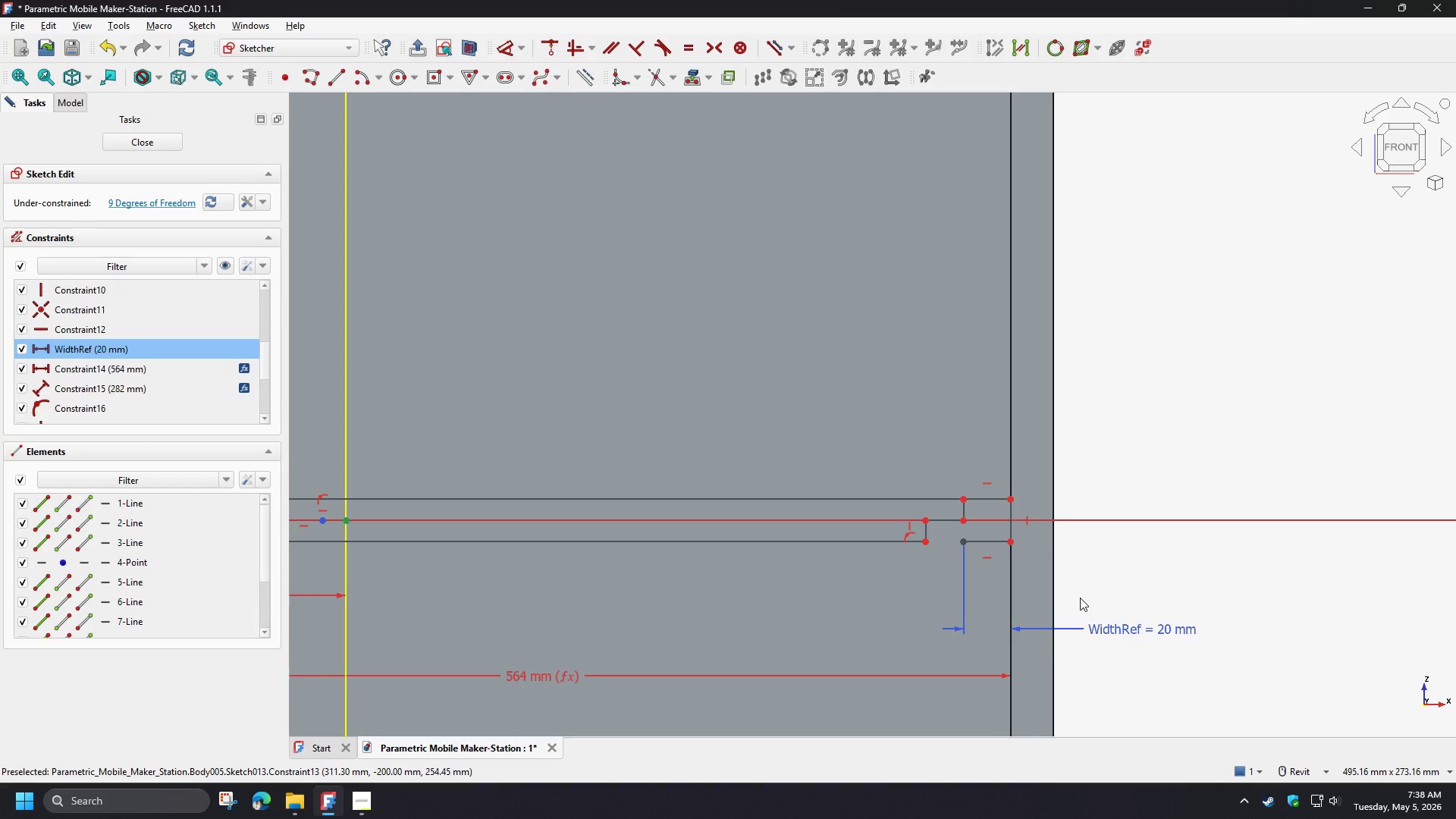 
key(Delete)
 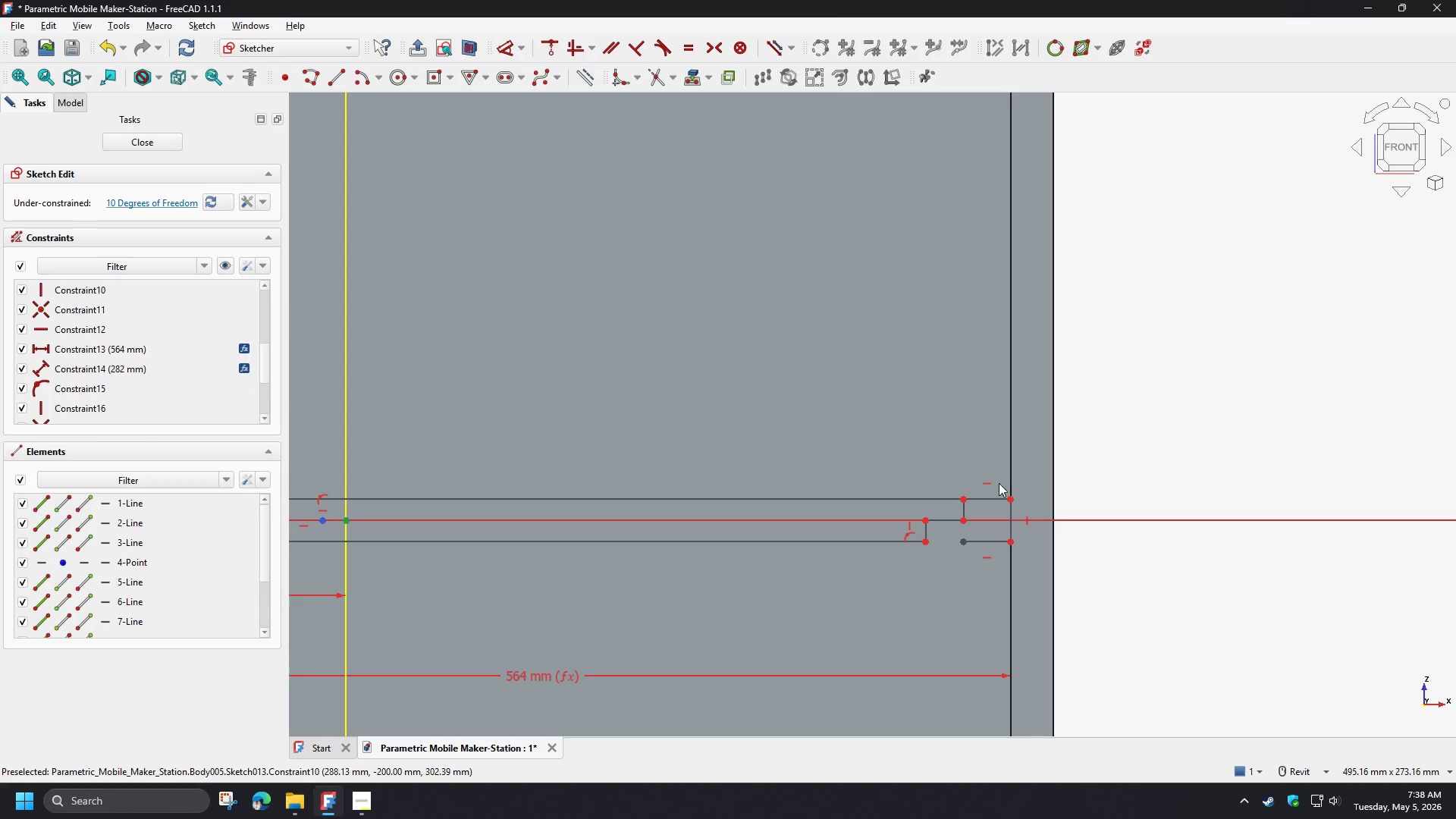 
scroll: coordinate [987, 471], scroll_direction: up, amount: 4.0
 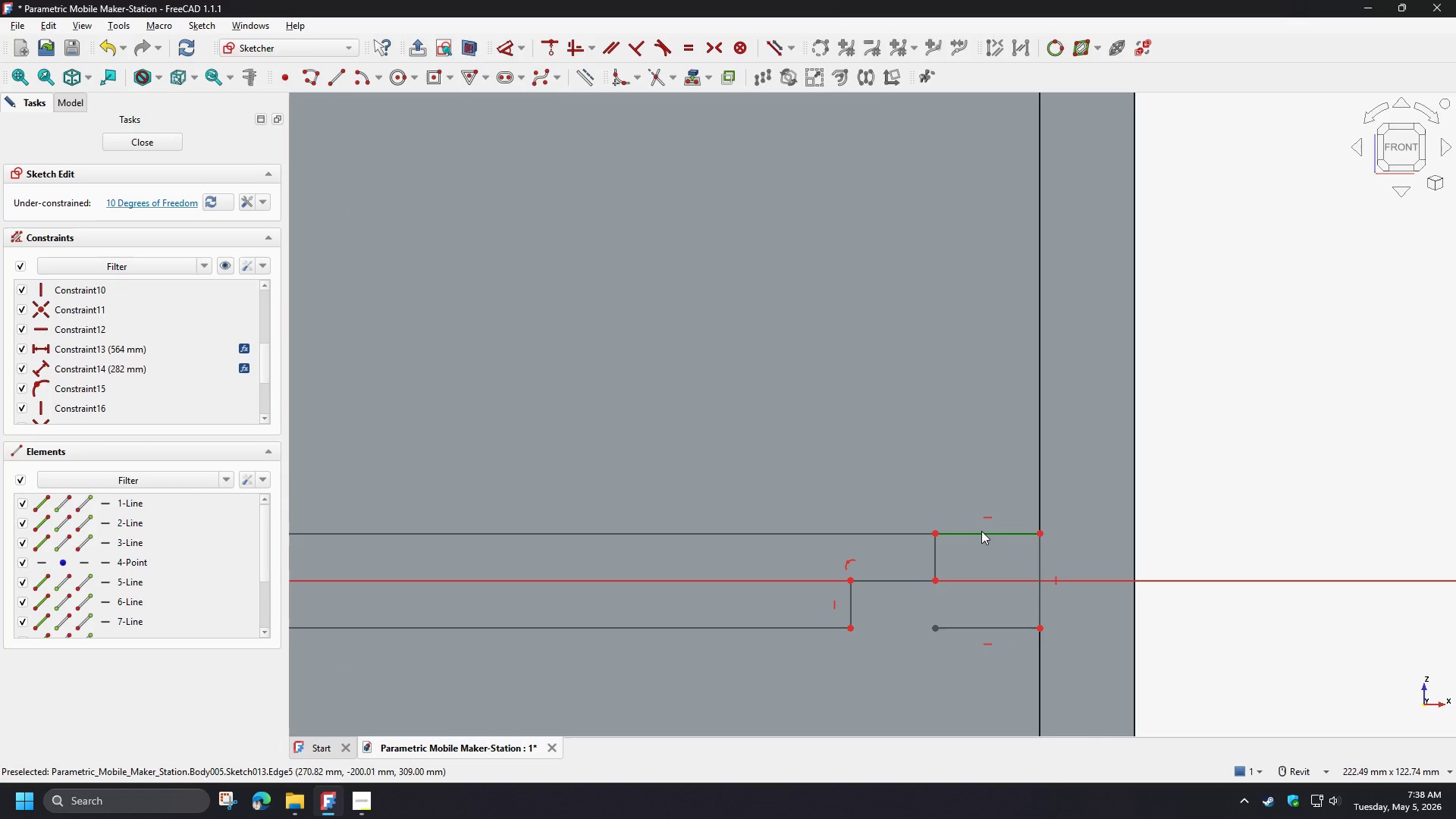 
left_click([981, 531])
 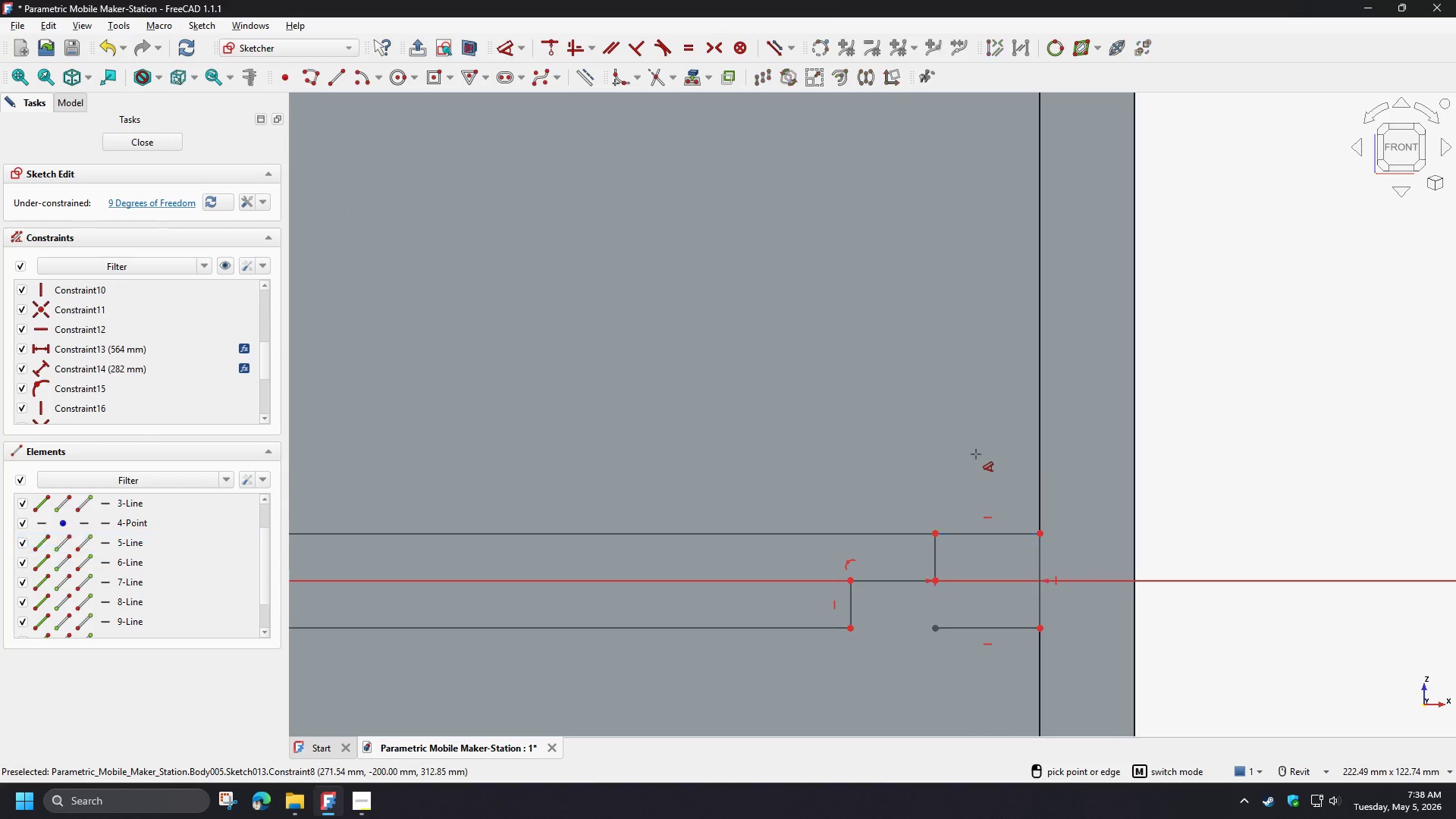 
key(D)
 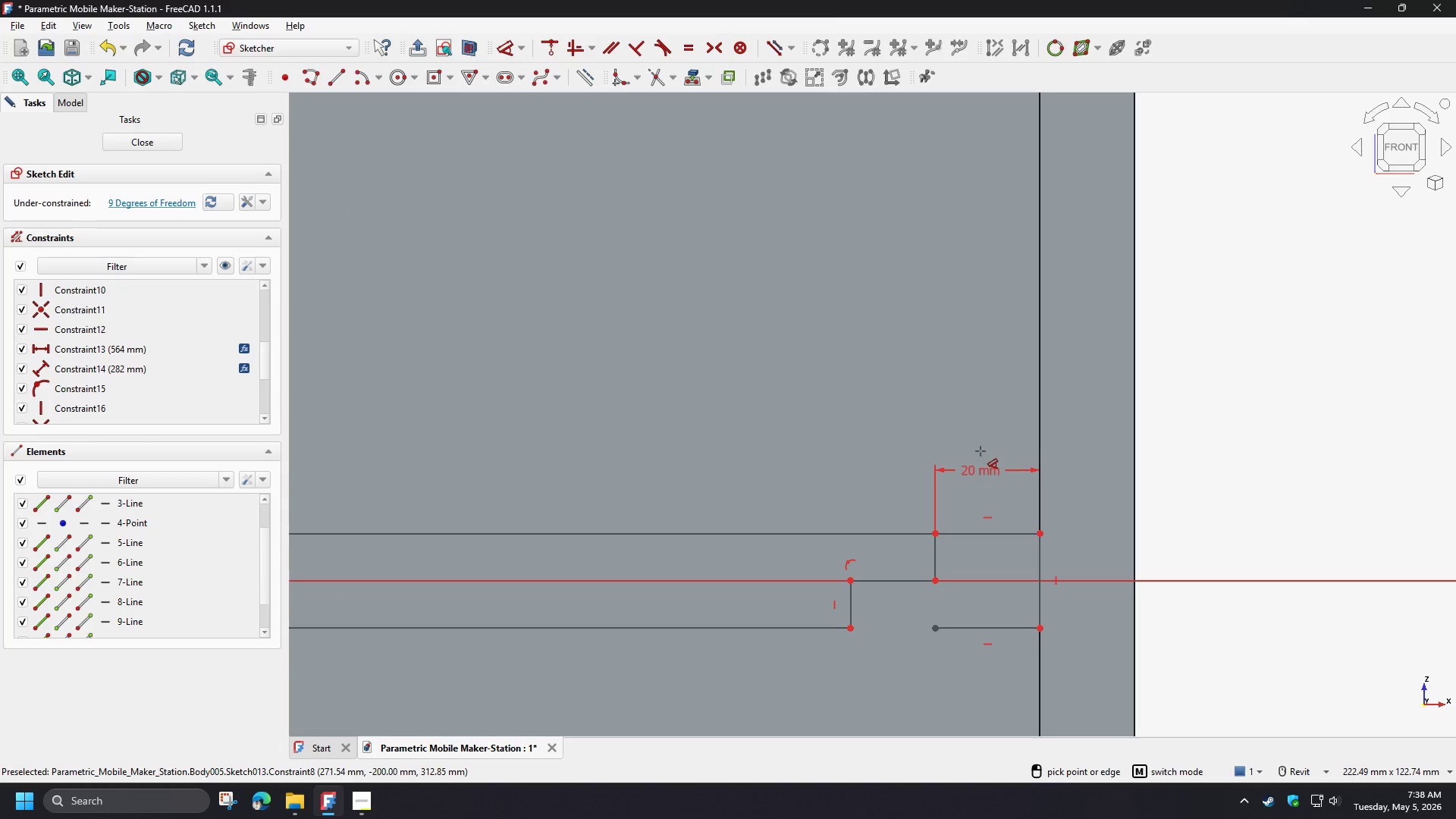 
left_click([981, 451])
 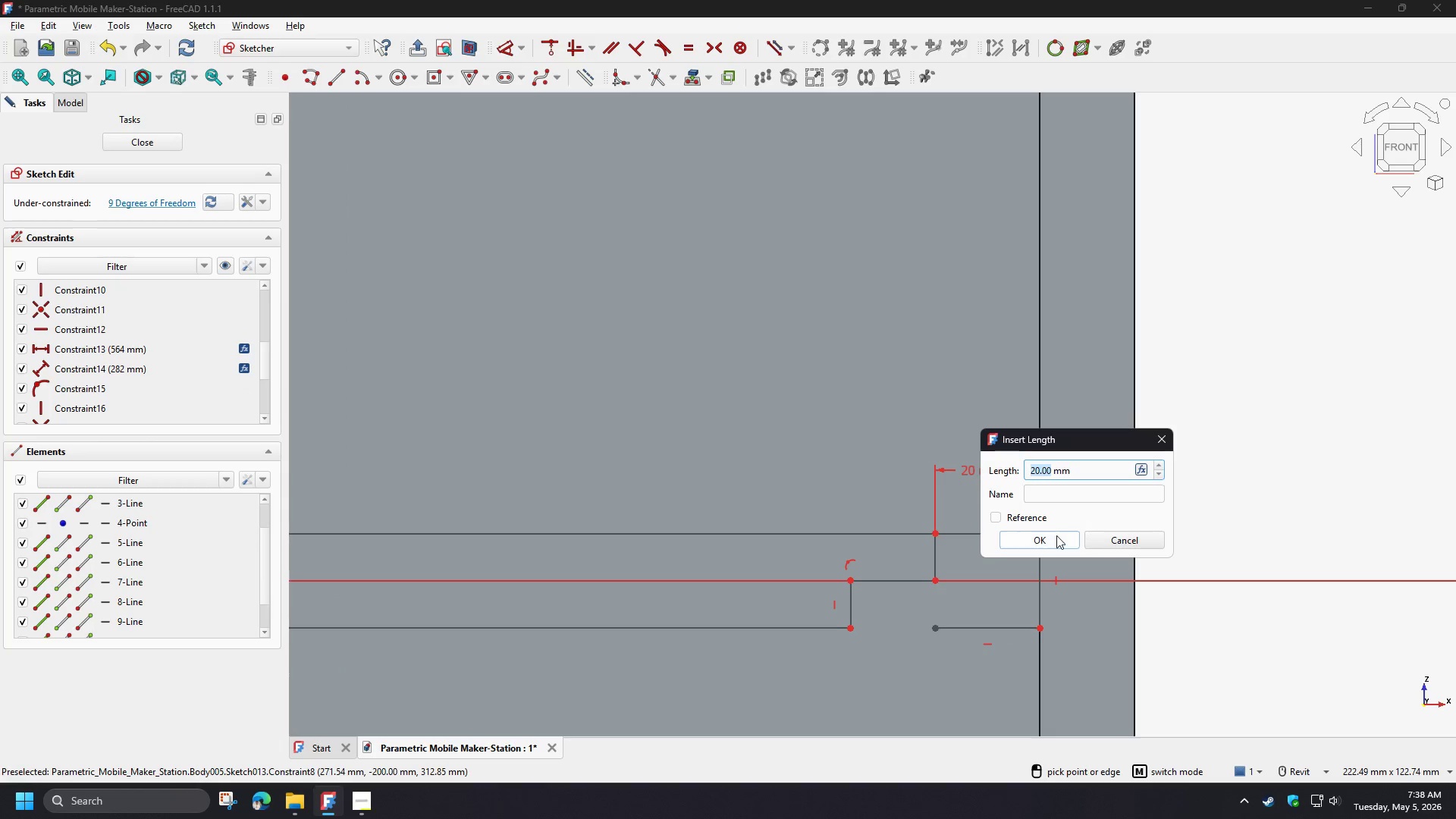 
left_click([1054, 537])
 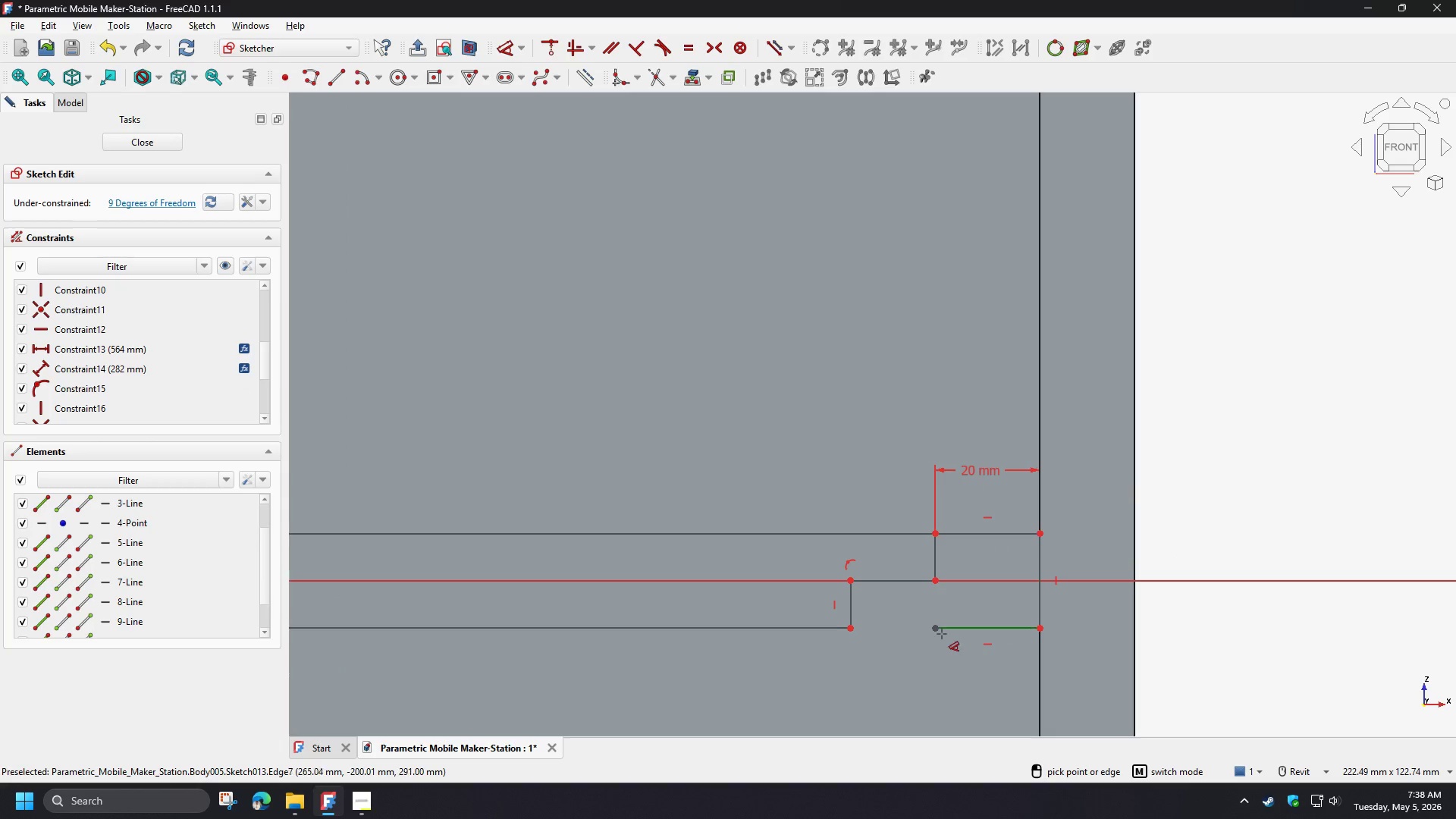 
right_click([941, 635])
 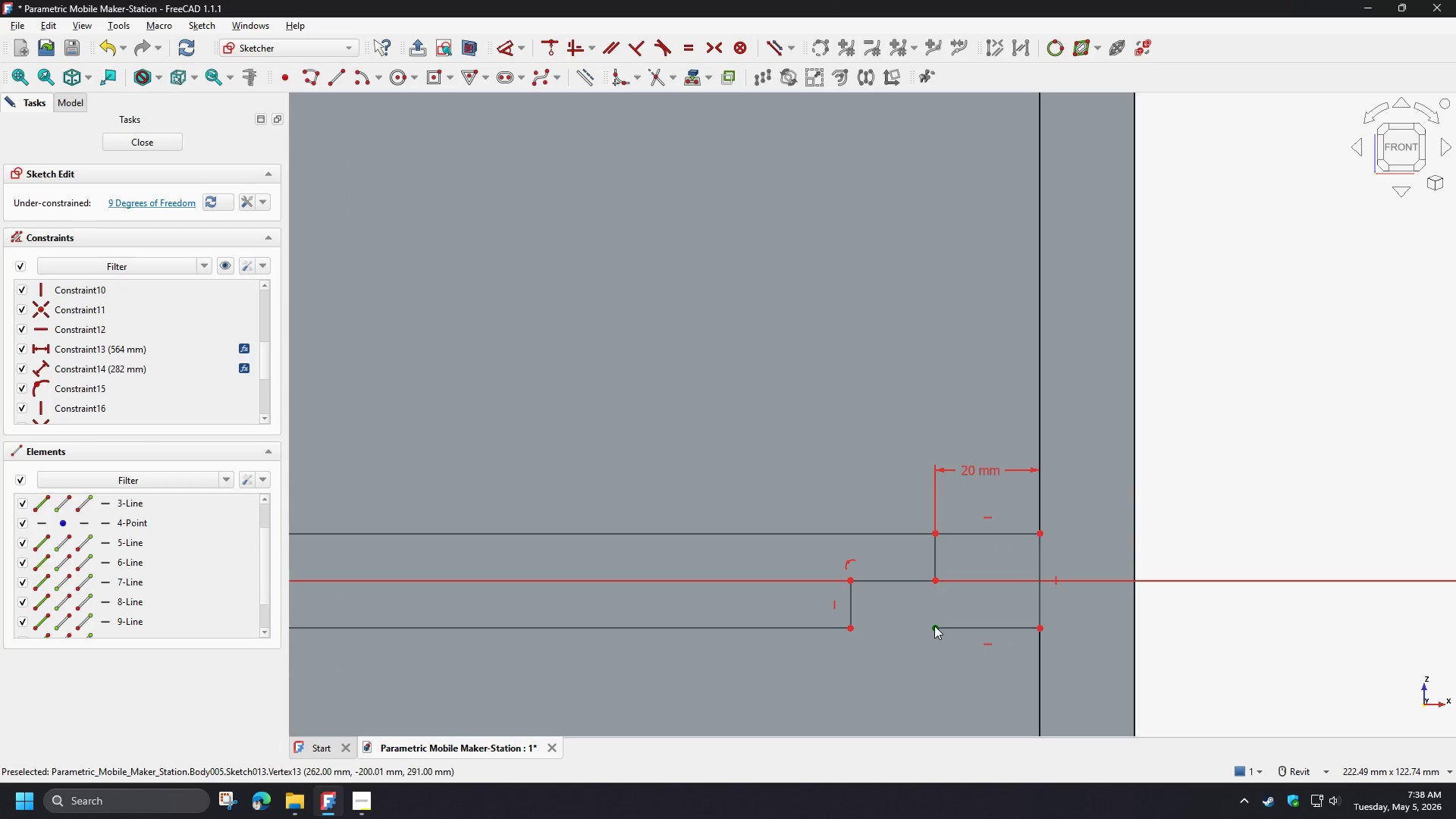 
left_click([934, 626])
 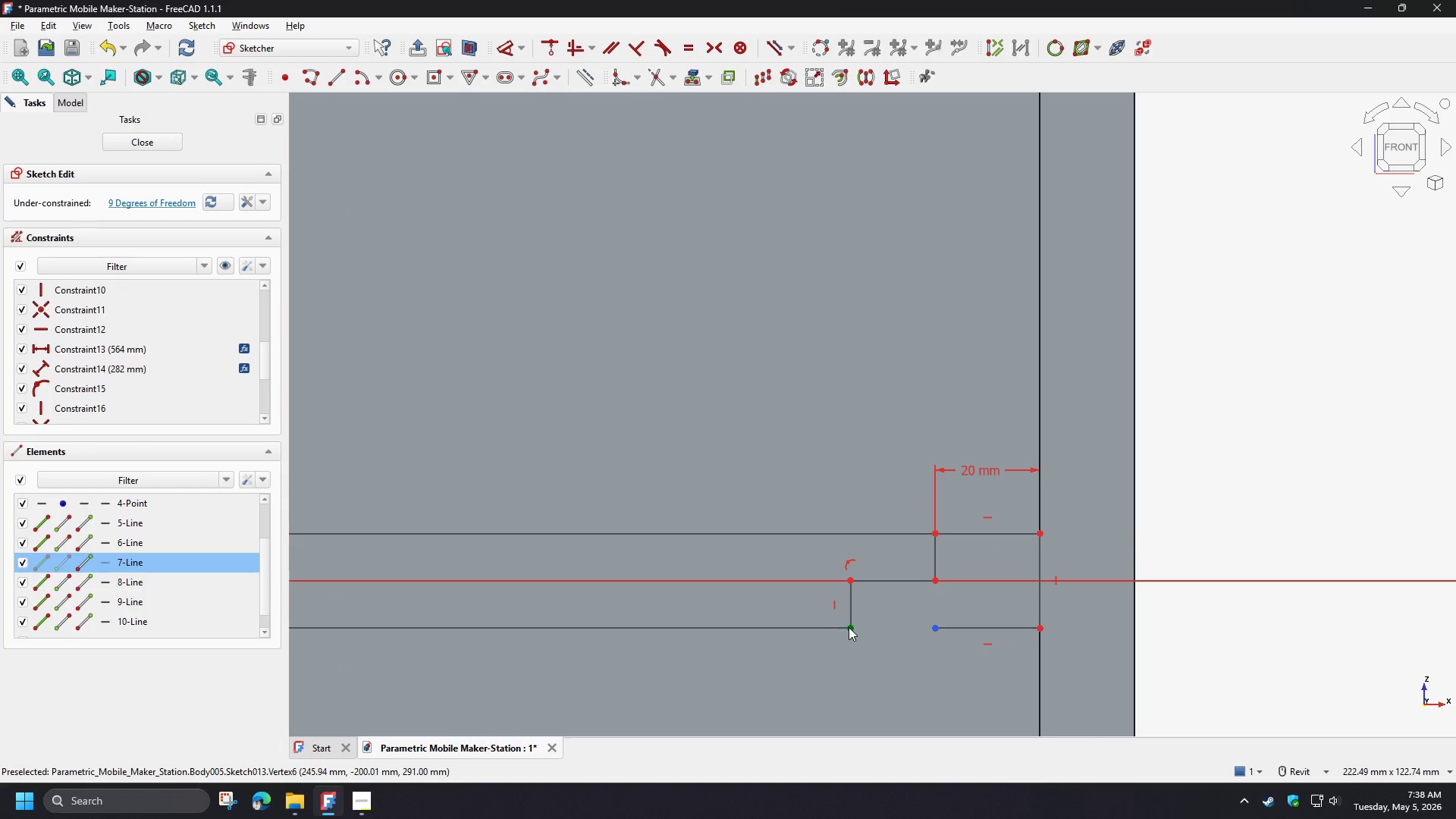 
left_click([849, 627])
 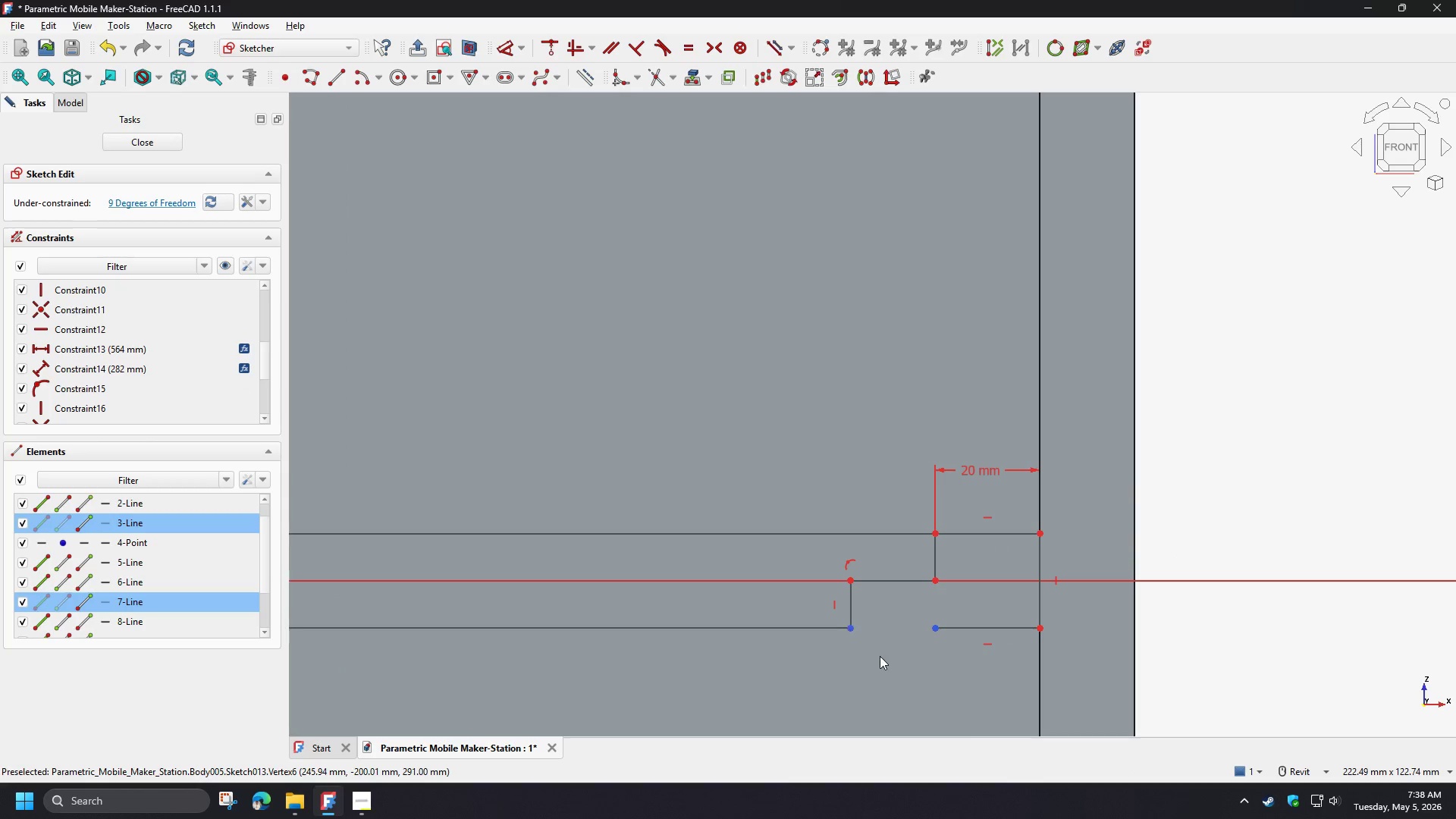 
key(C)
 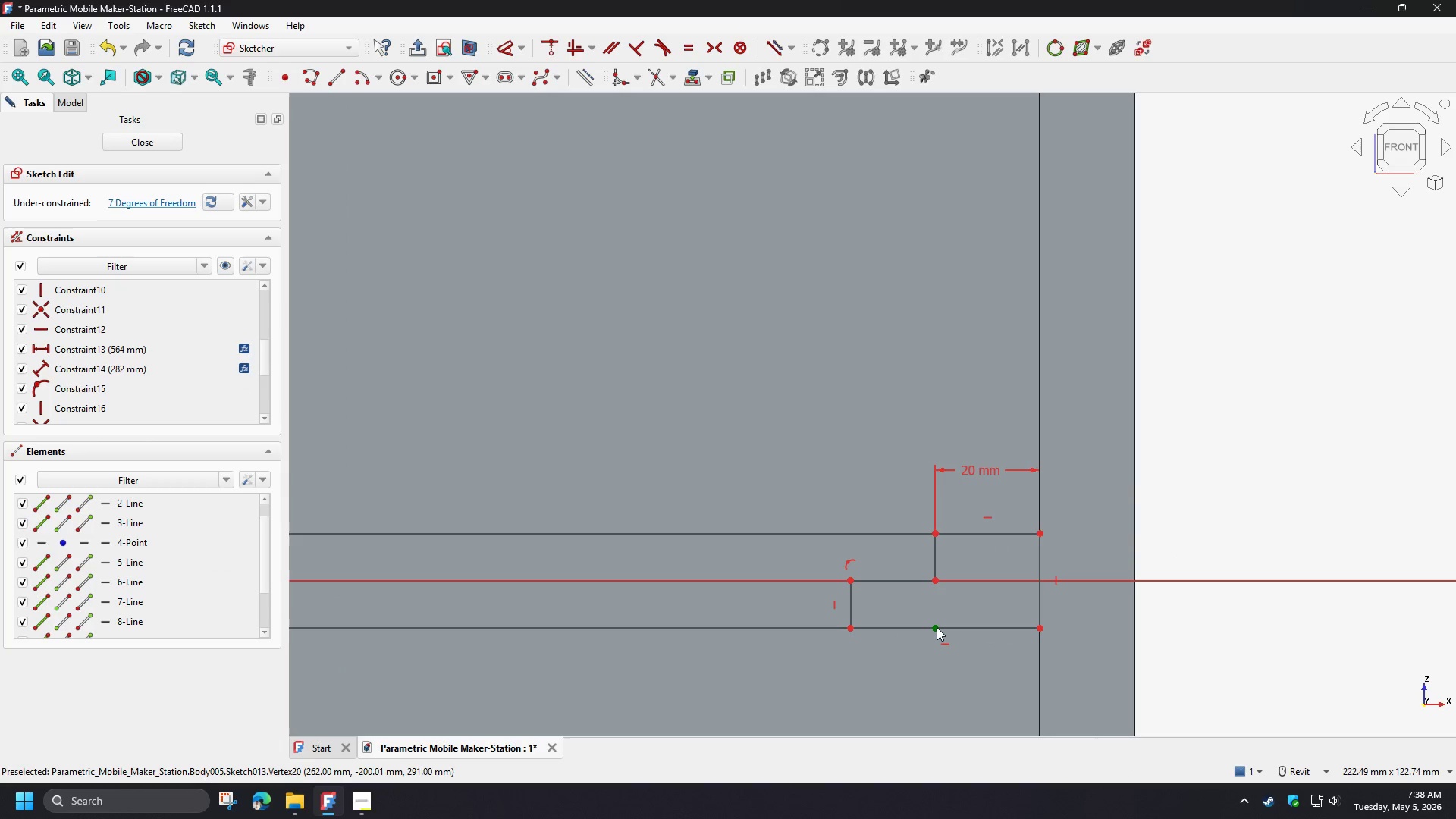 
key(Control+Z)
 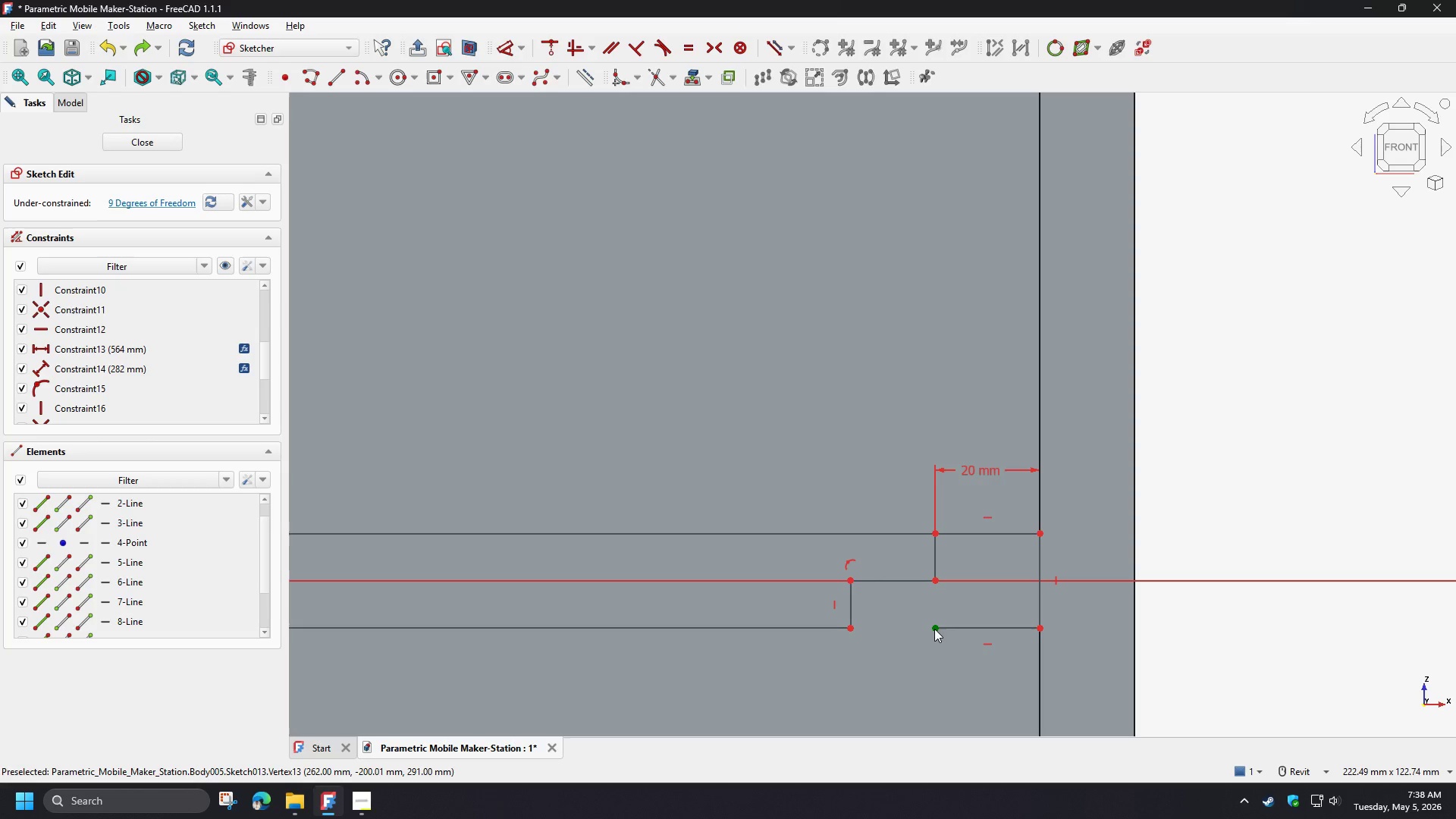 
left_click_drag(start_coordinate=[914, 610], to_coordinate=[953, 659])
 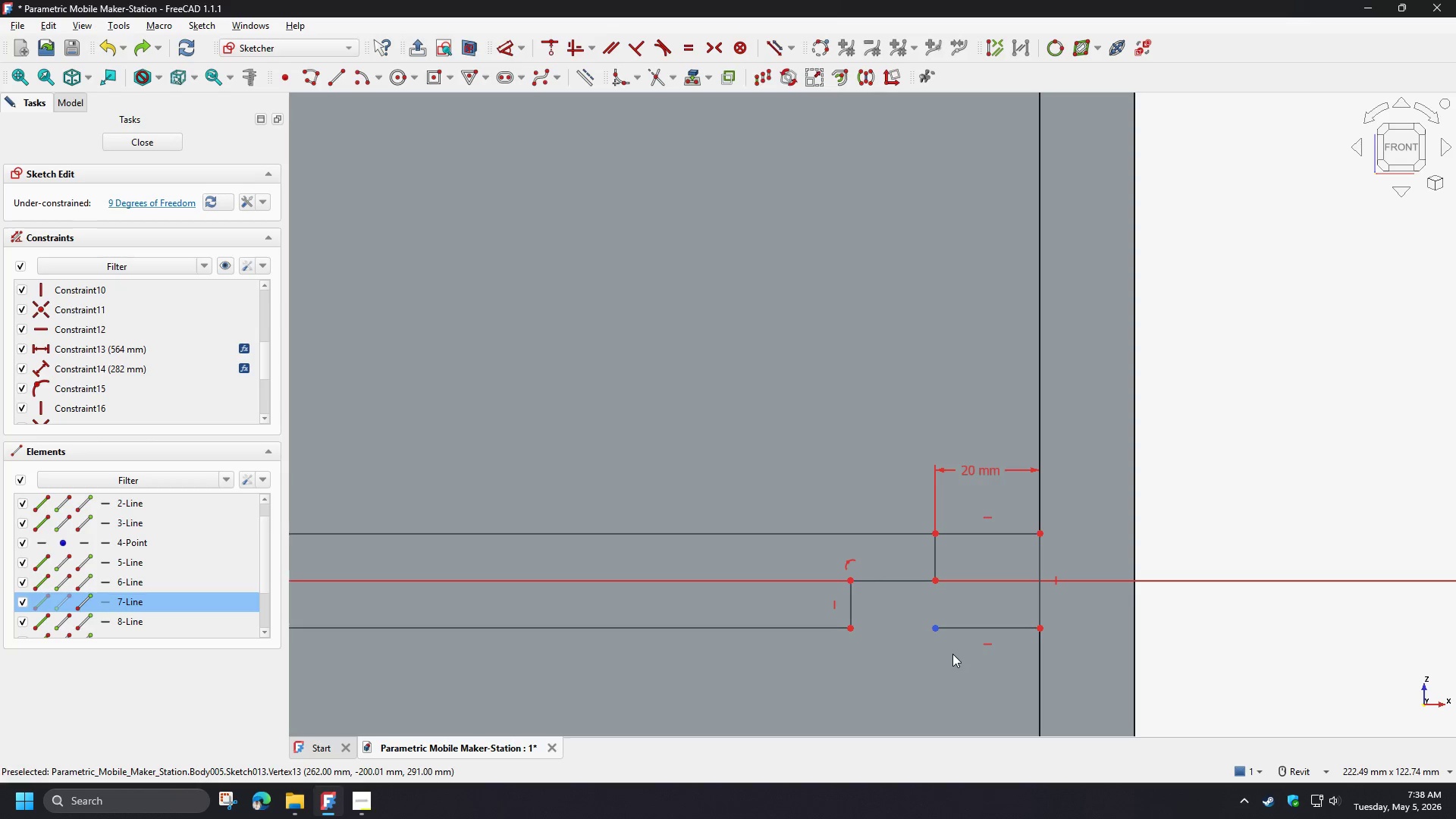 
key(Delete)
 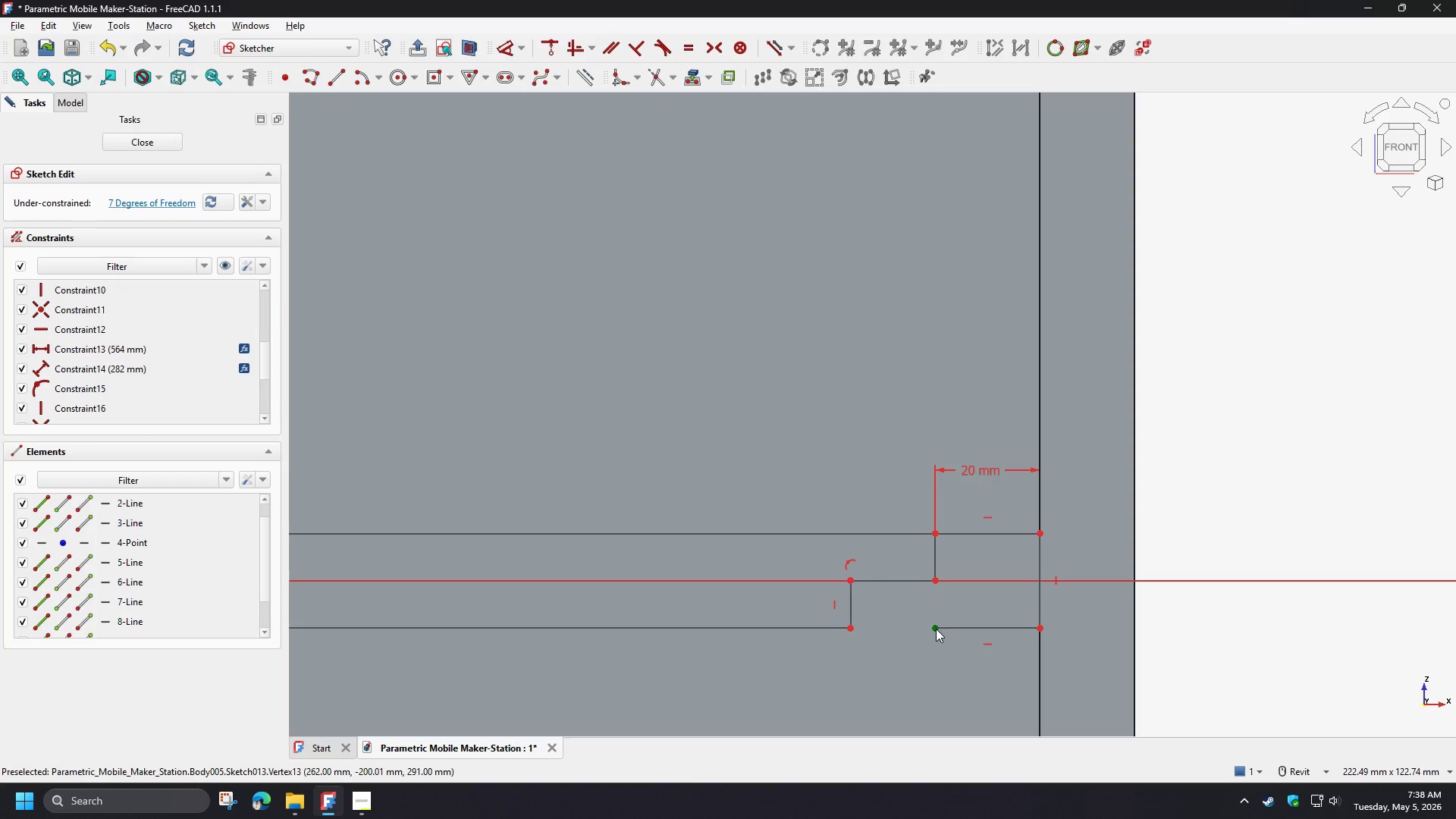 
left_click_drag(start_coordinate=[936, 629], to_coordinate=[877, 626])
 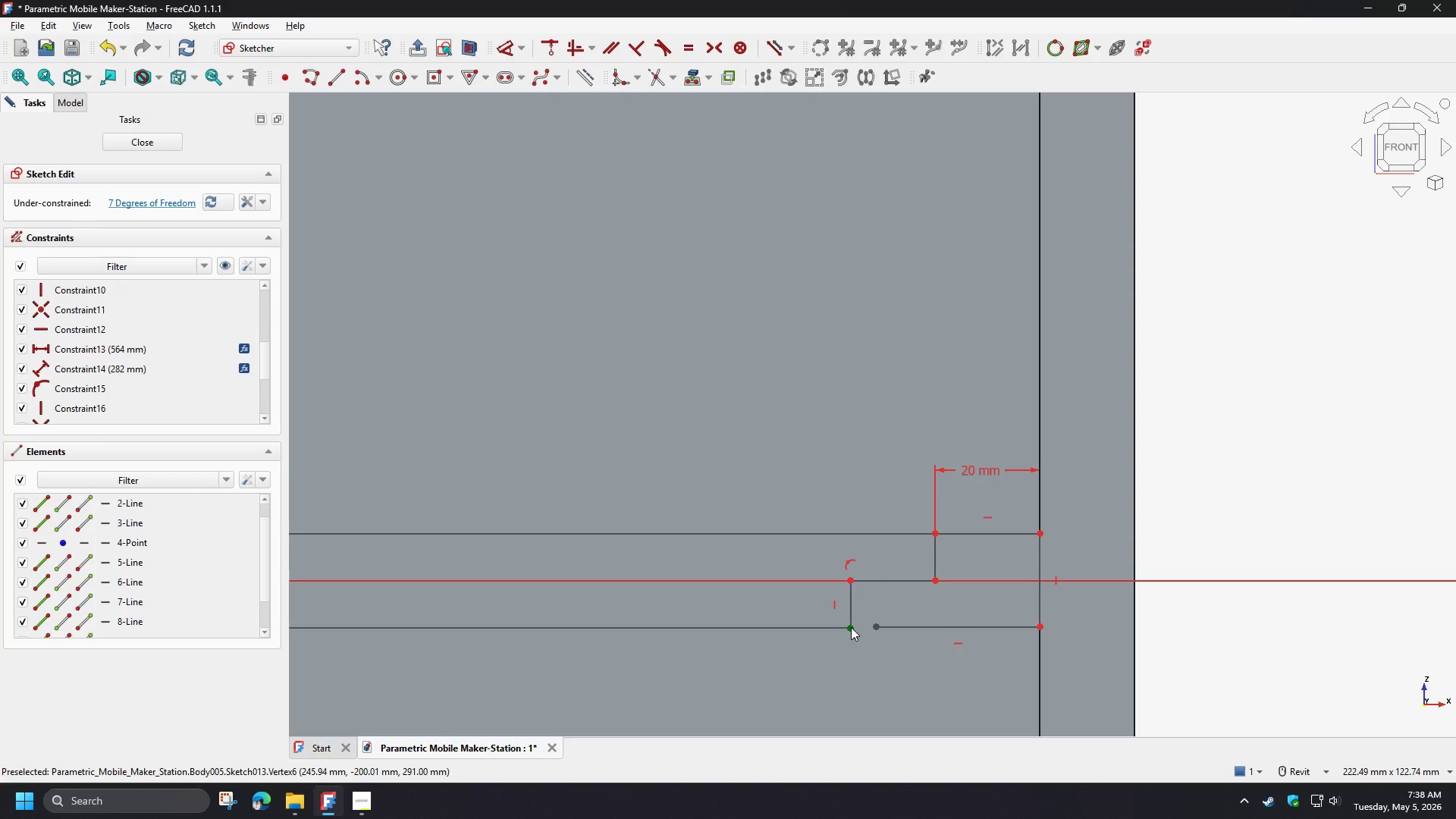 
left_click([851, 627])
 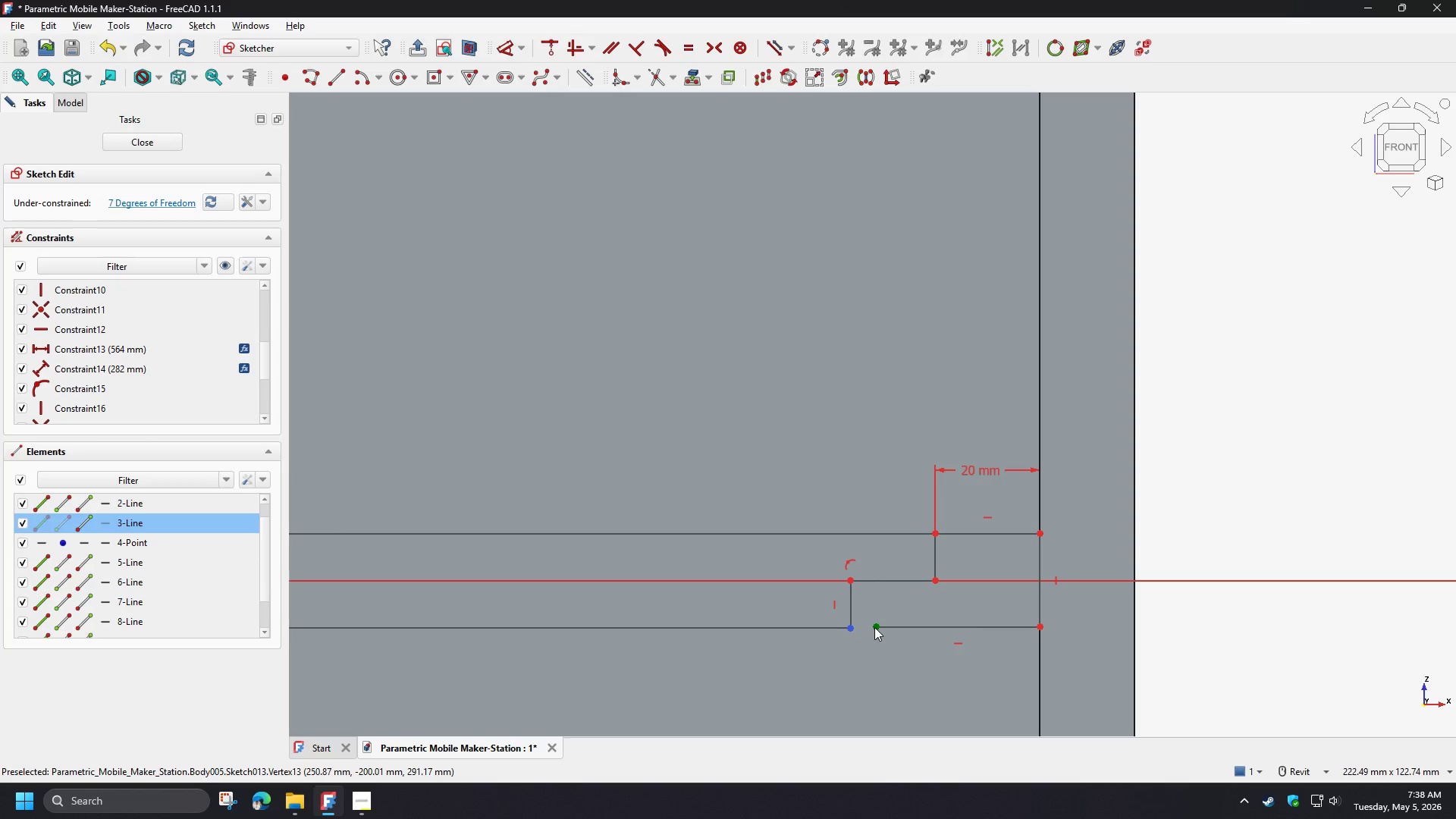 
left_click([874, 627])
 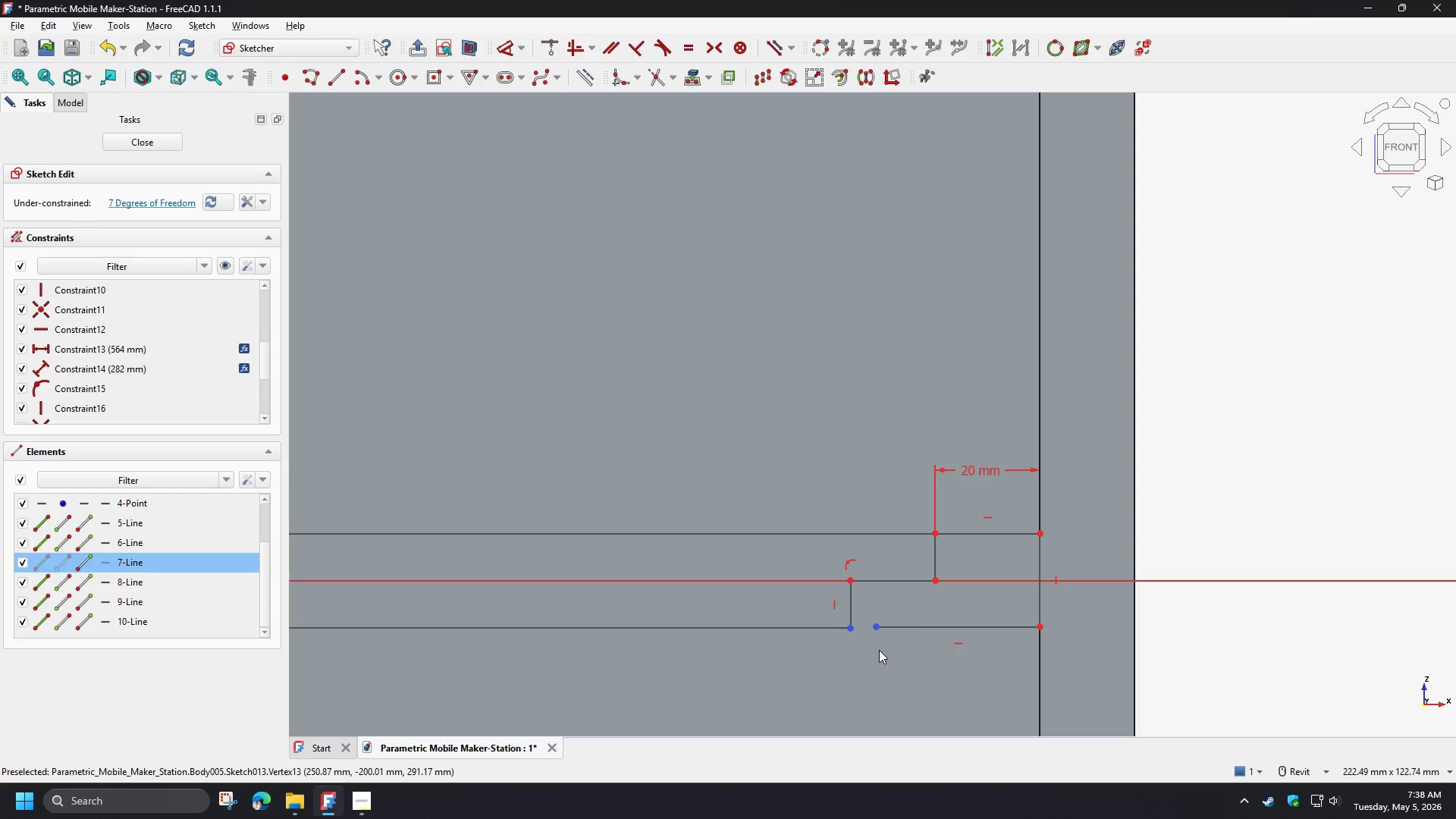 
key(C)
 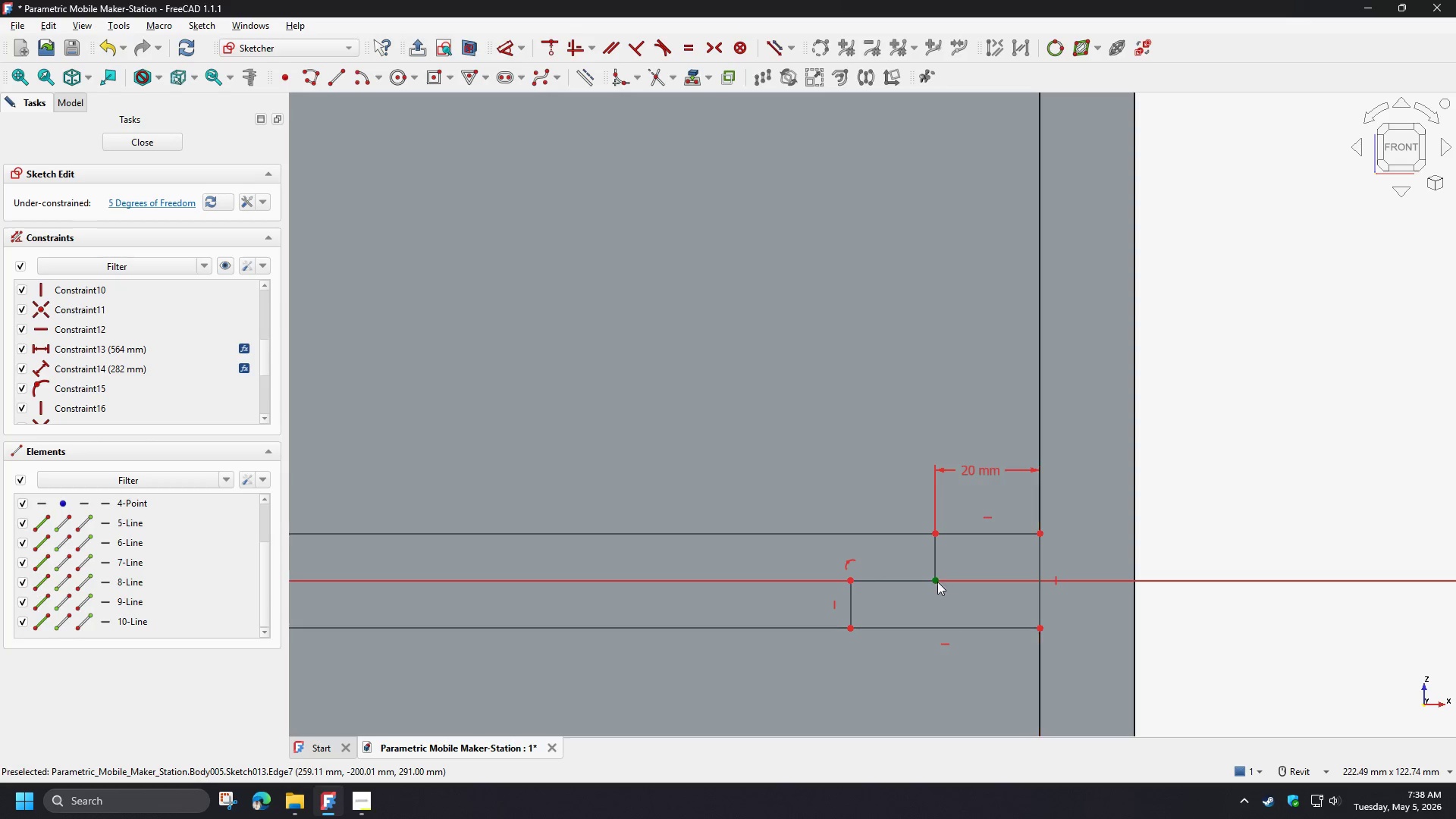 
left_click_drag(start_coordinate=[936, 554], to_coordinate=[951, 555])
 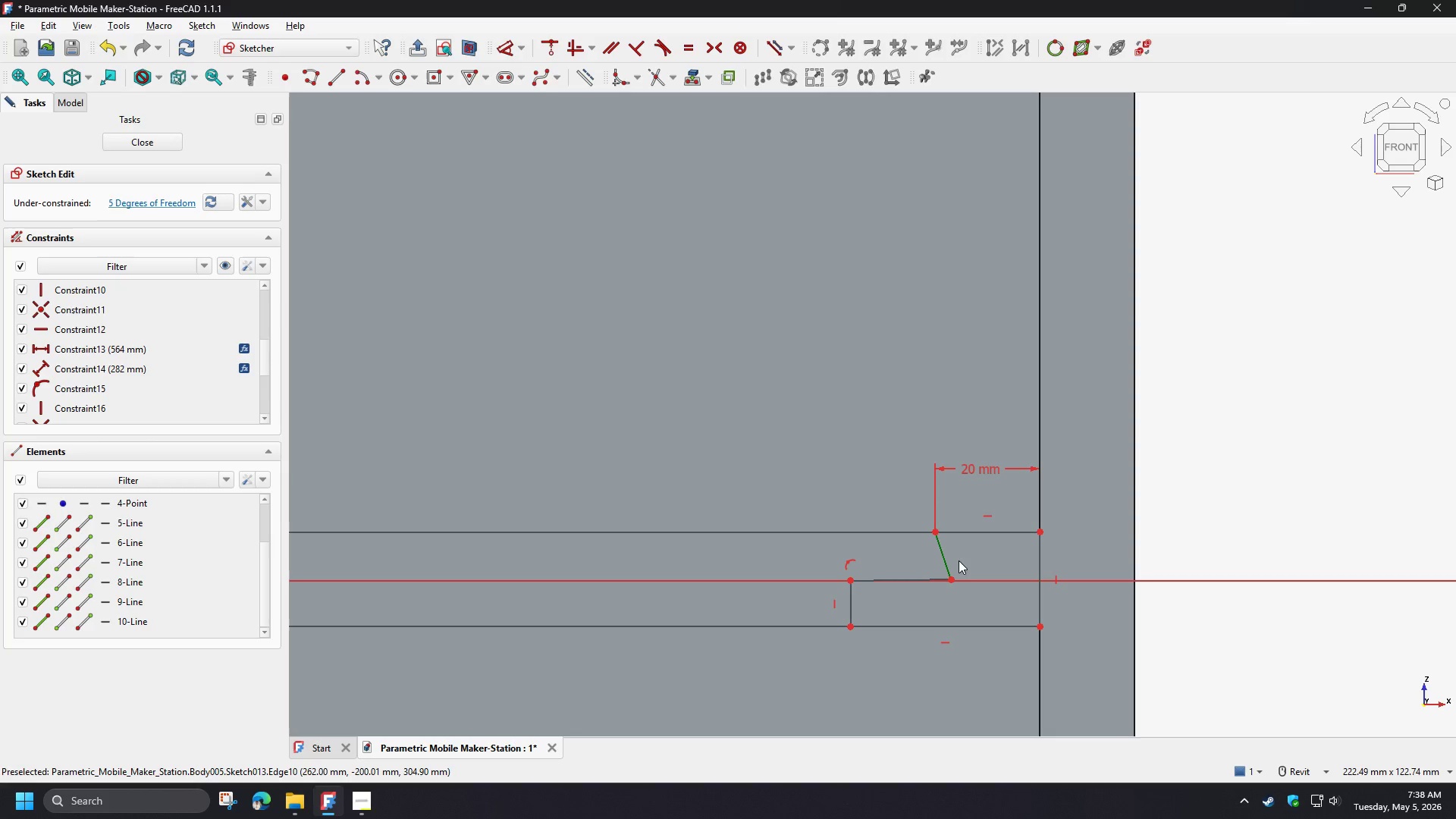 
key(V)
 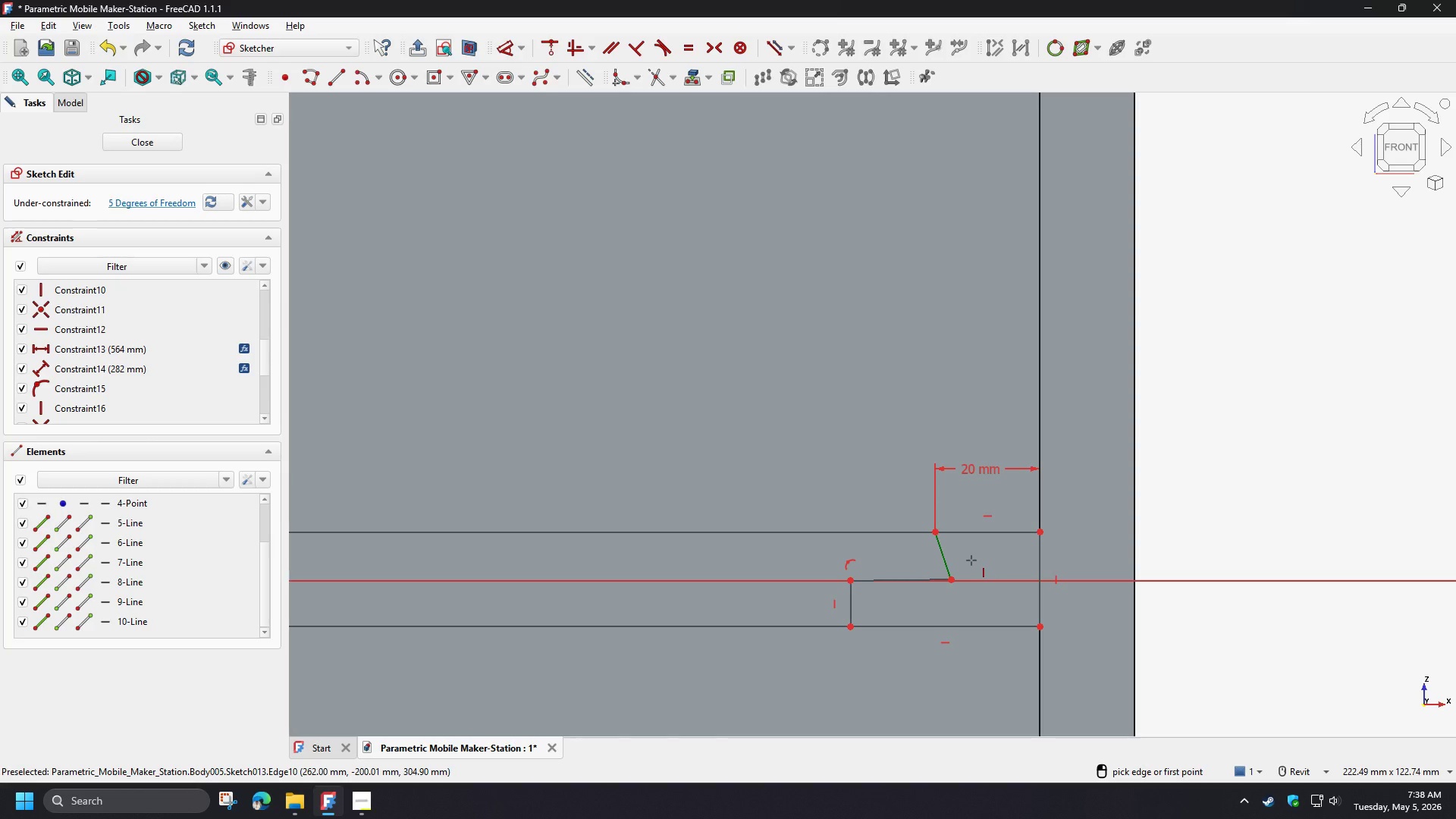 
right_click([970, 560])
 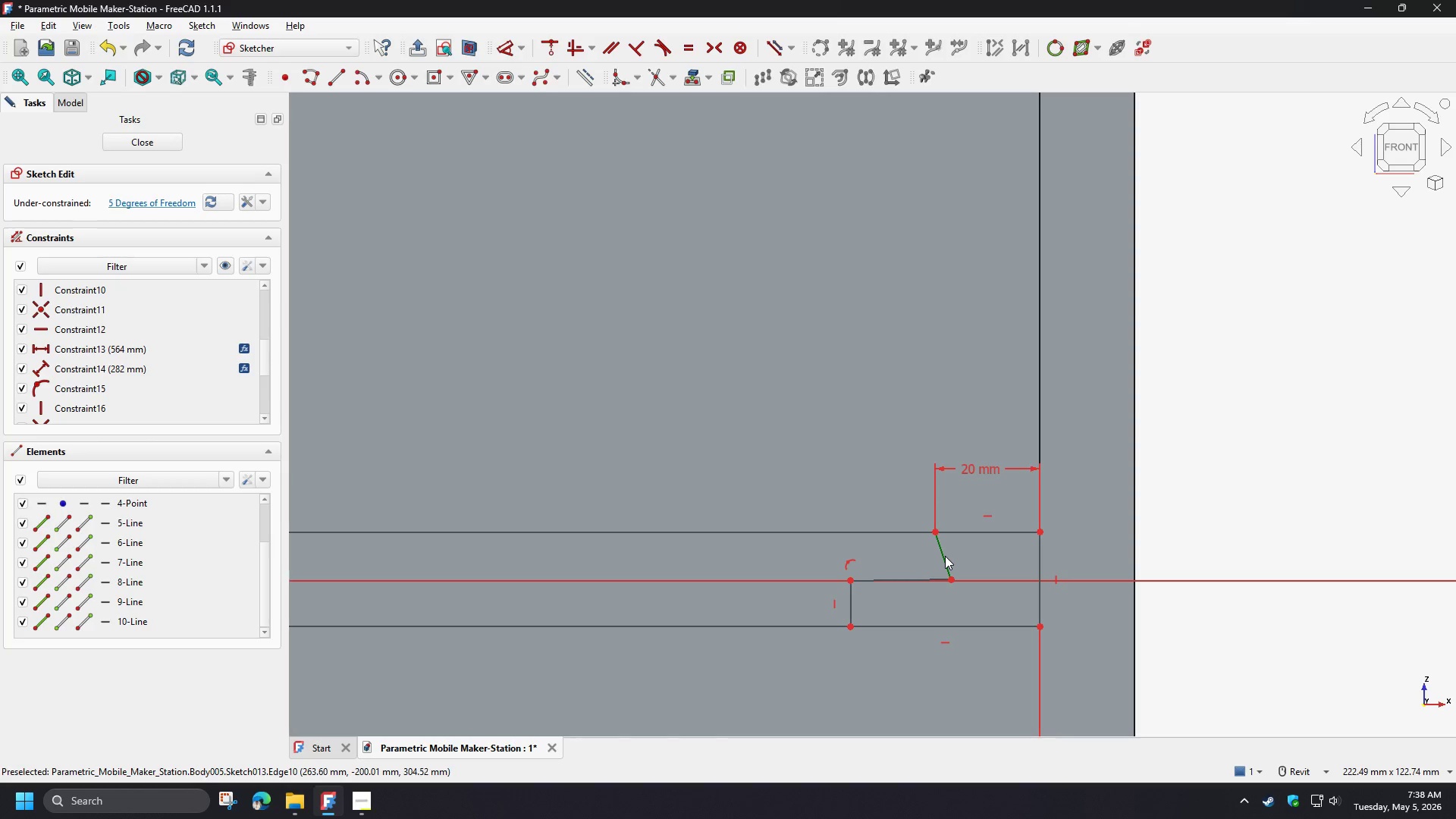 
left_click([945, 556])
 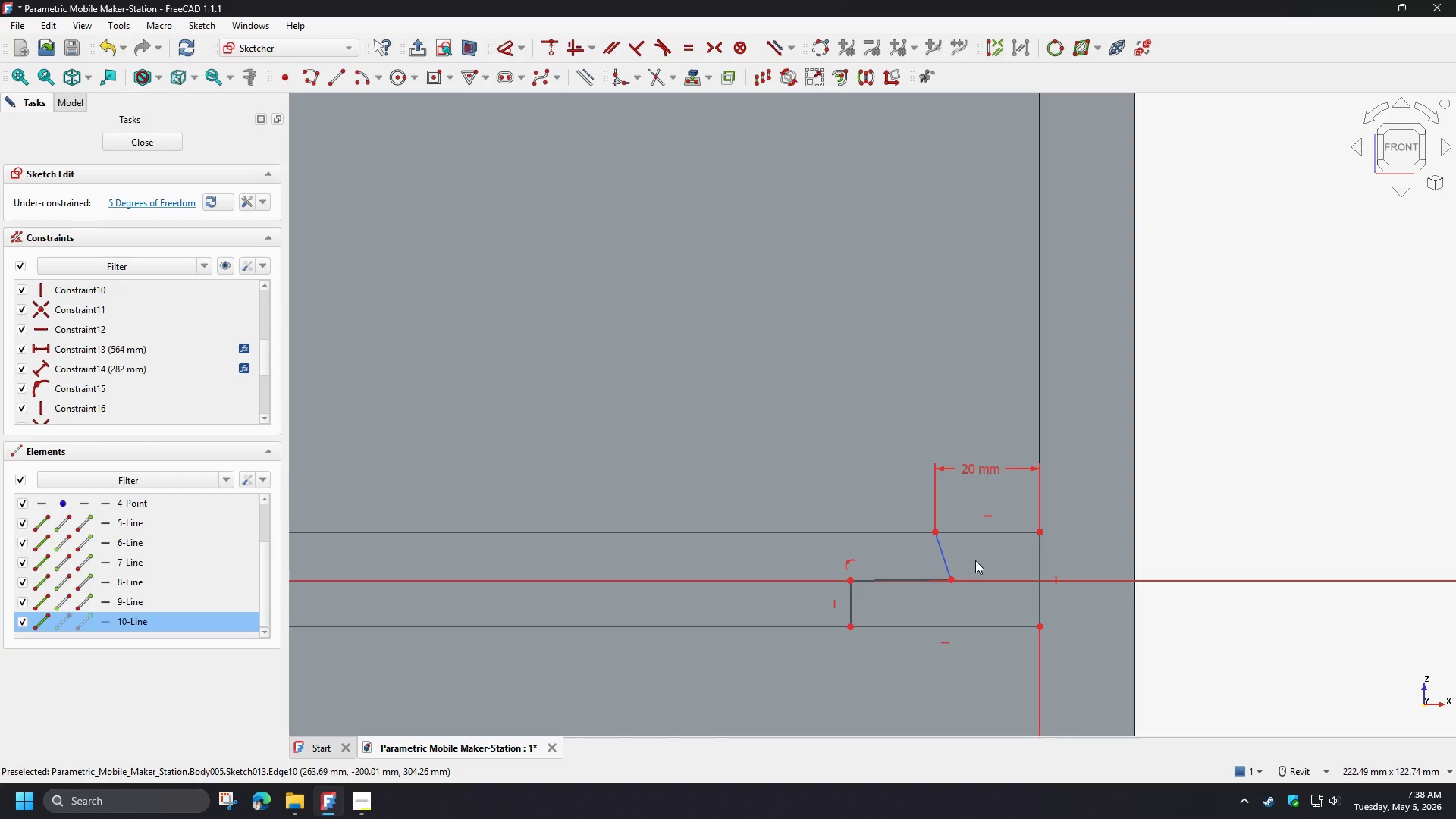 
key(V)
 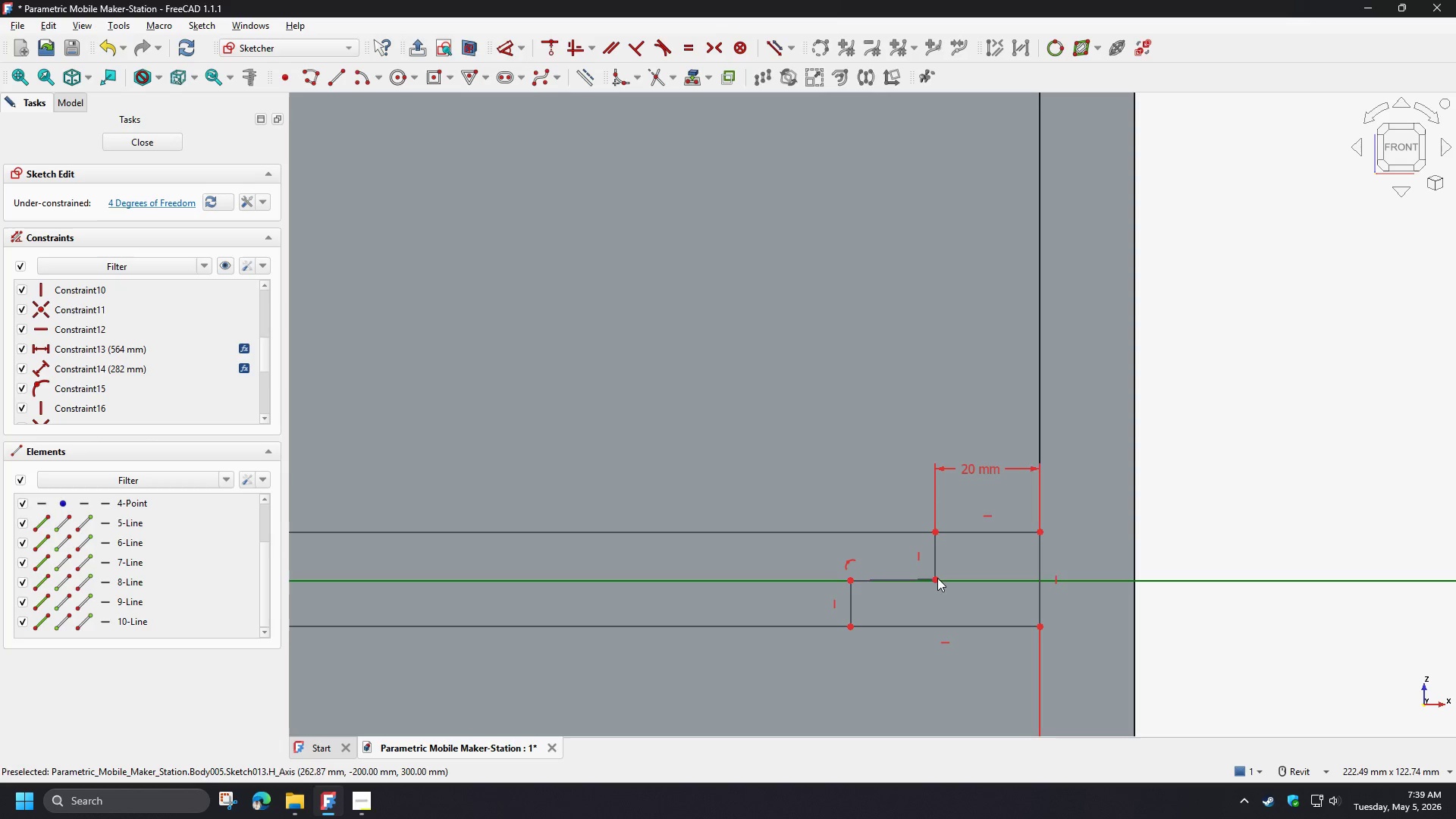 
left_click_drag(start_coordinate=[935, 579], to_coordinate=[943, 560])
 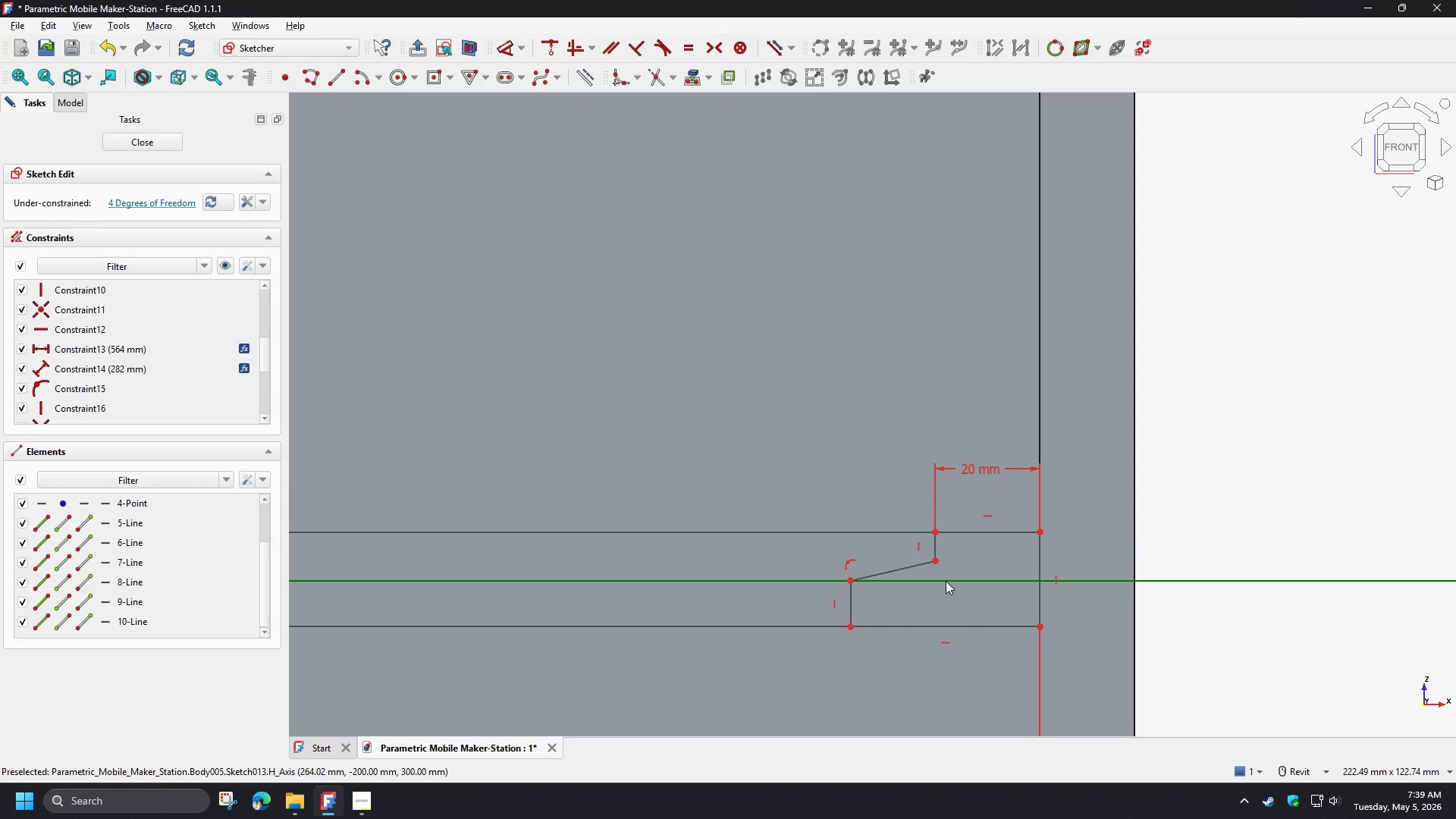 
left_click([946, 581])
 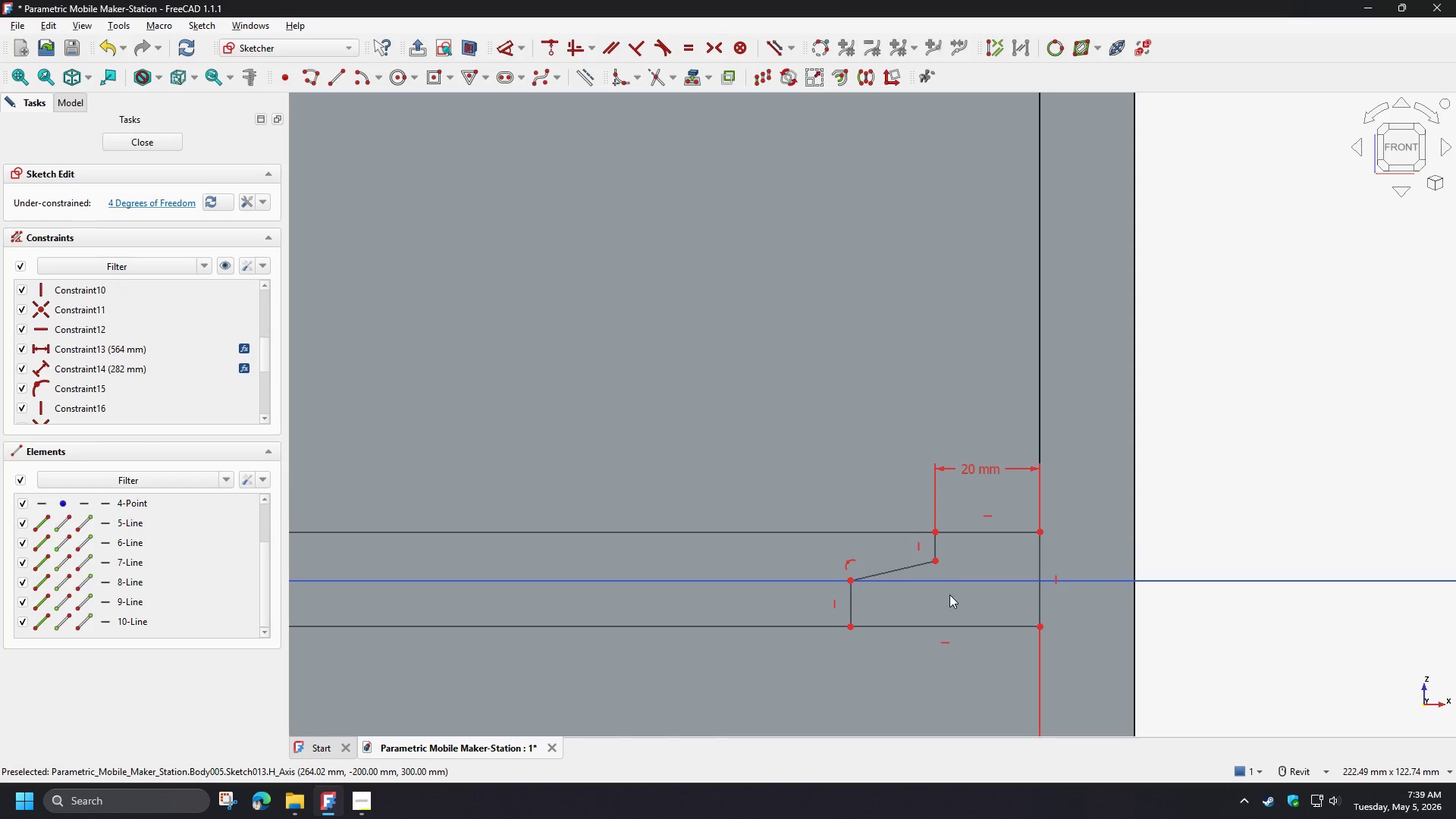 
key(C)
 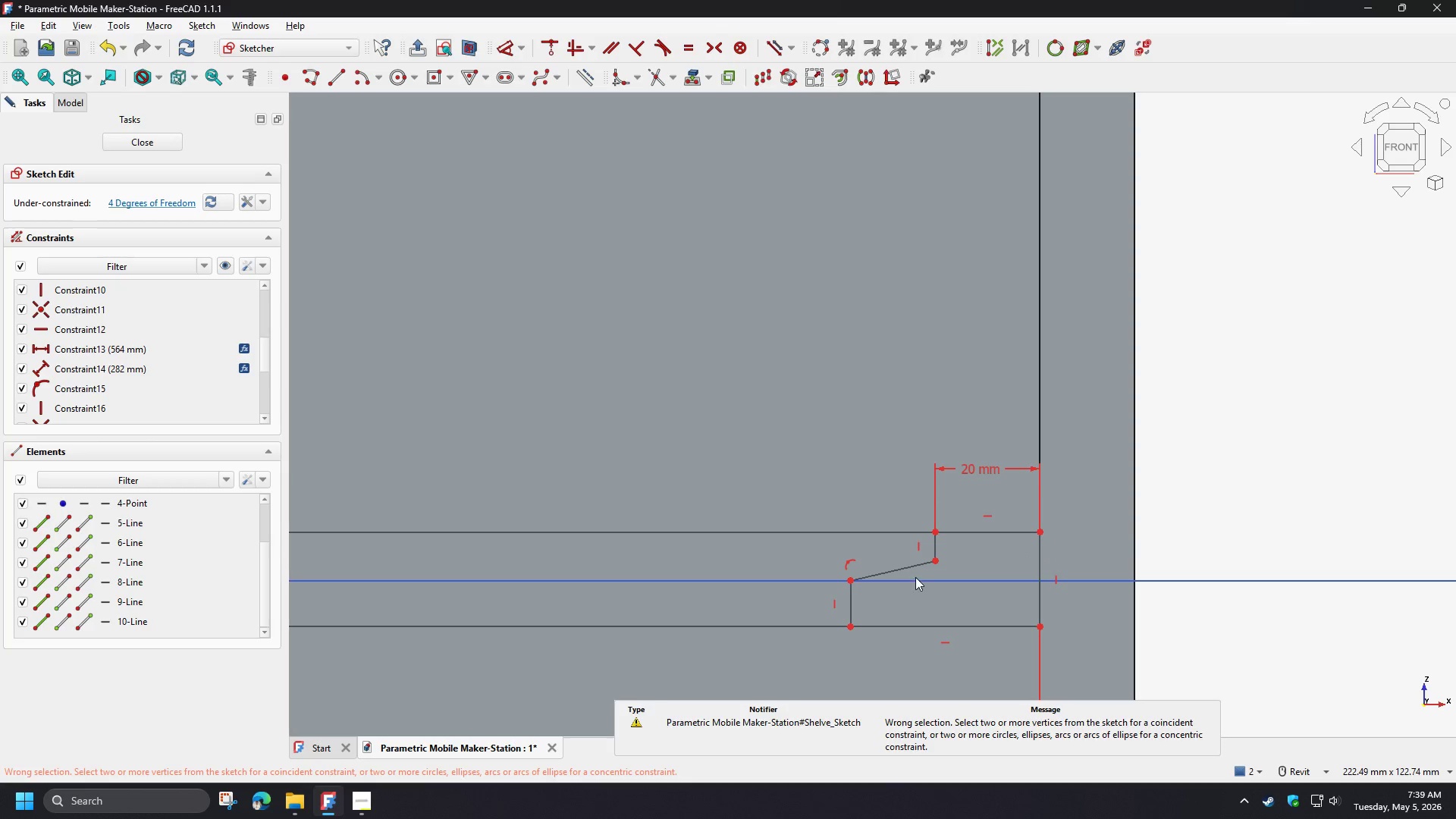 
left_click([902, 566])
 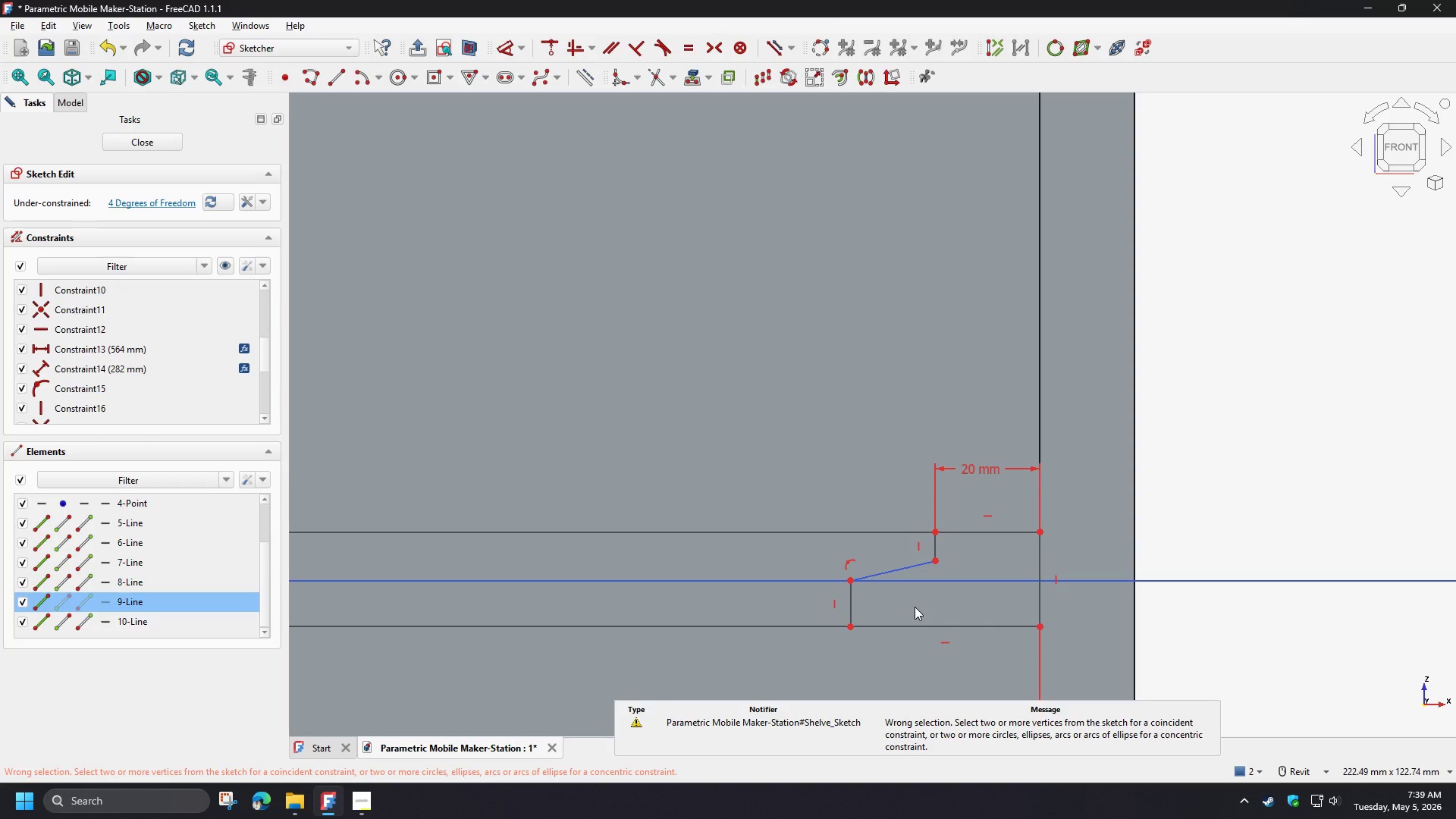 
left_click([912, 599])
 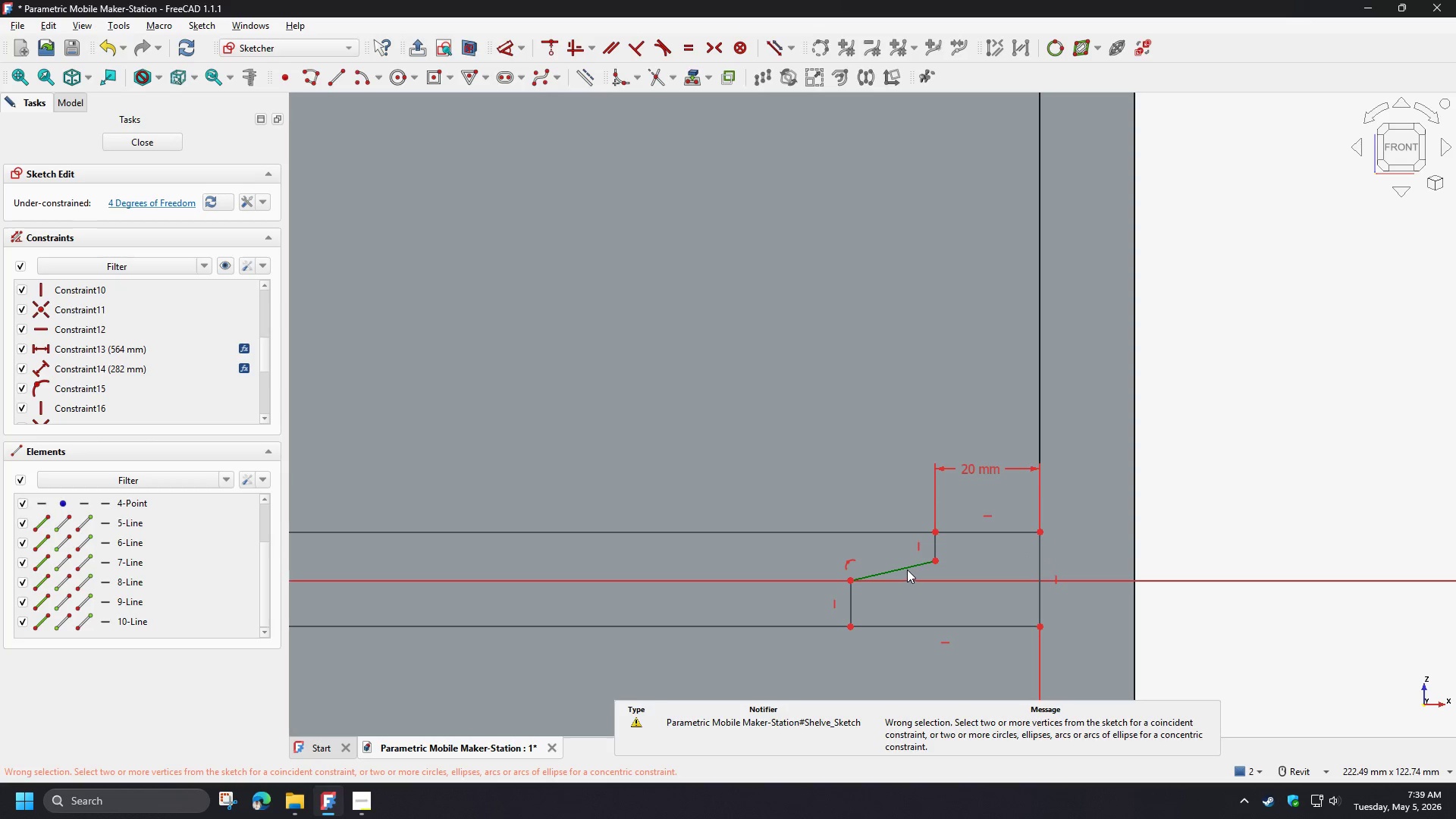 
left_click([907, 570])
 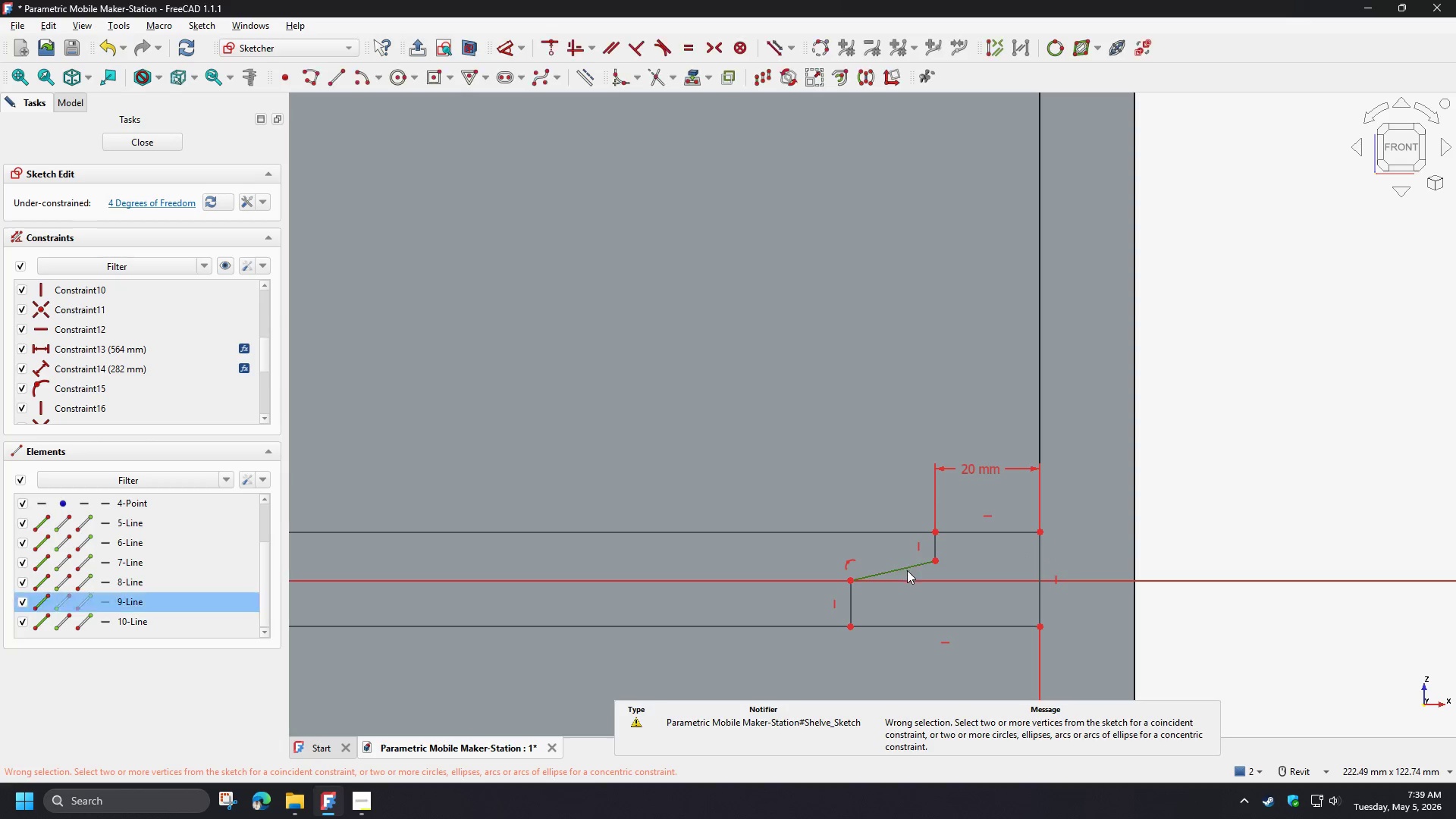 
key(H)
 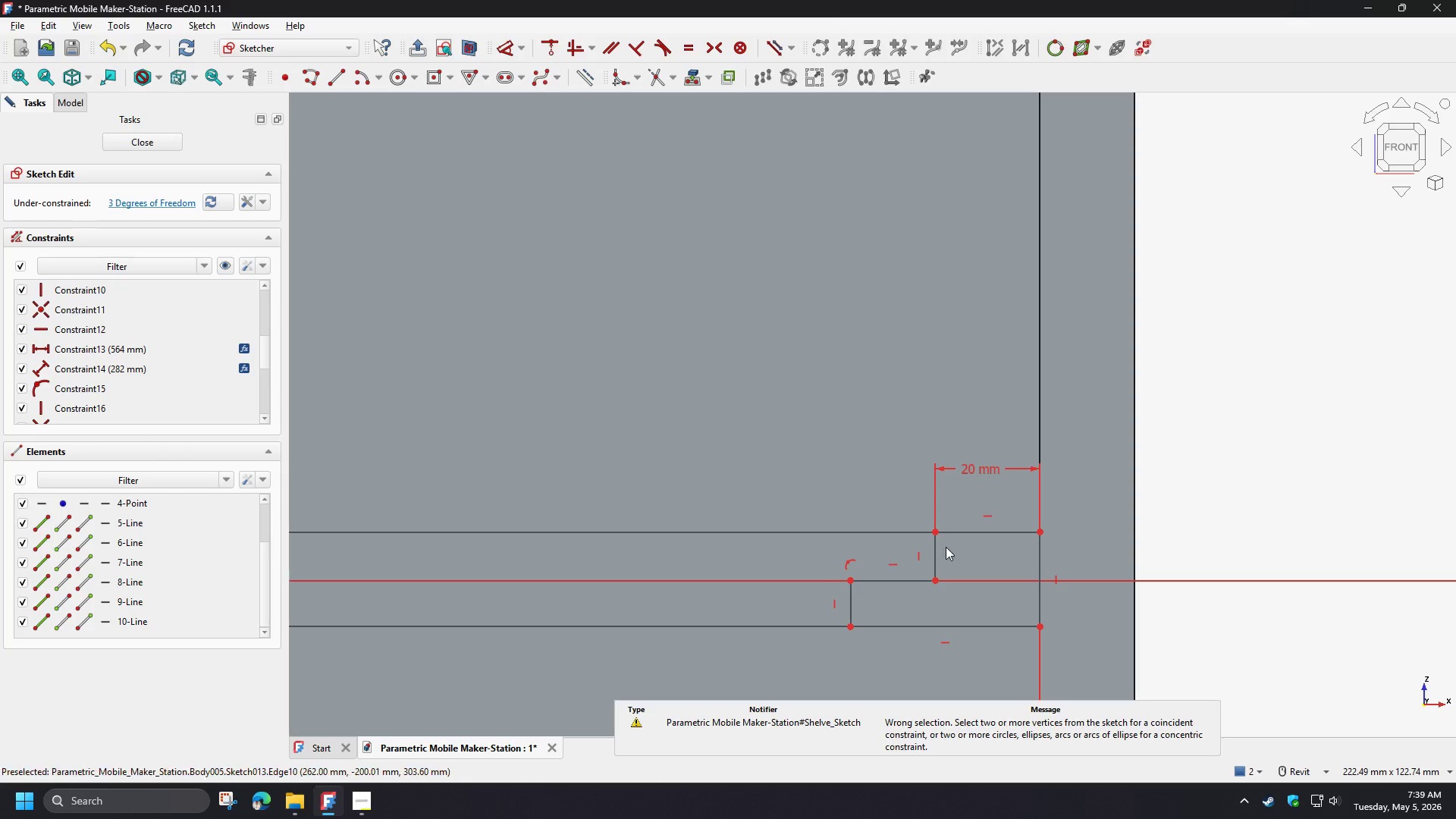 
left_click_drag(start_coordinate=[934, 549], to_coordinate=[956, 553])
 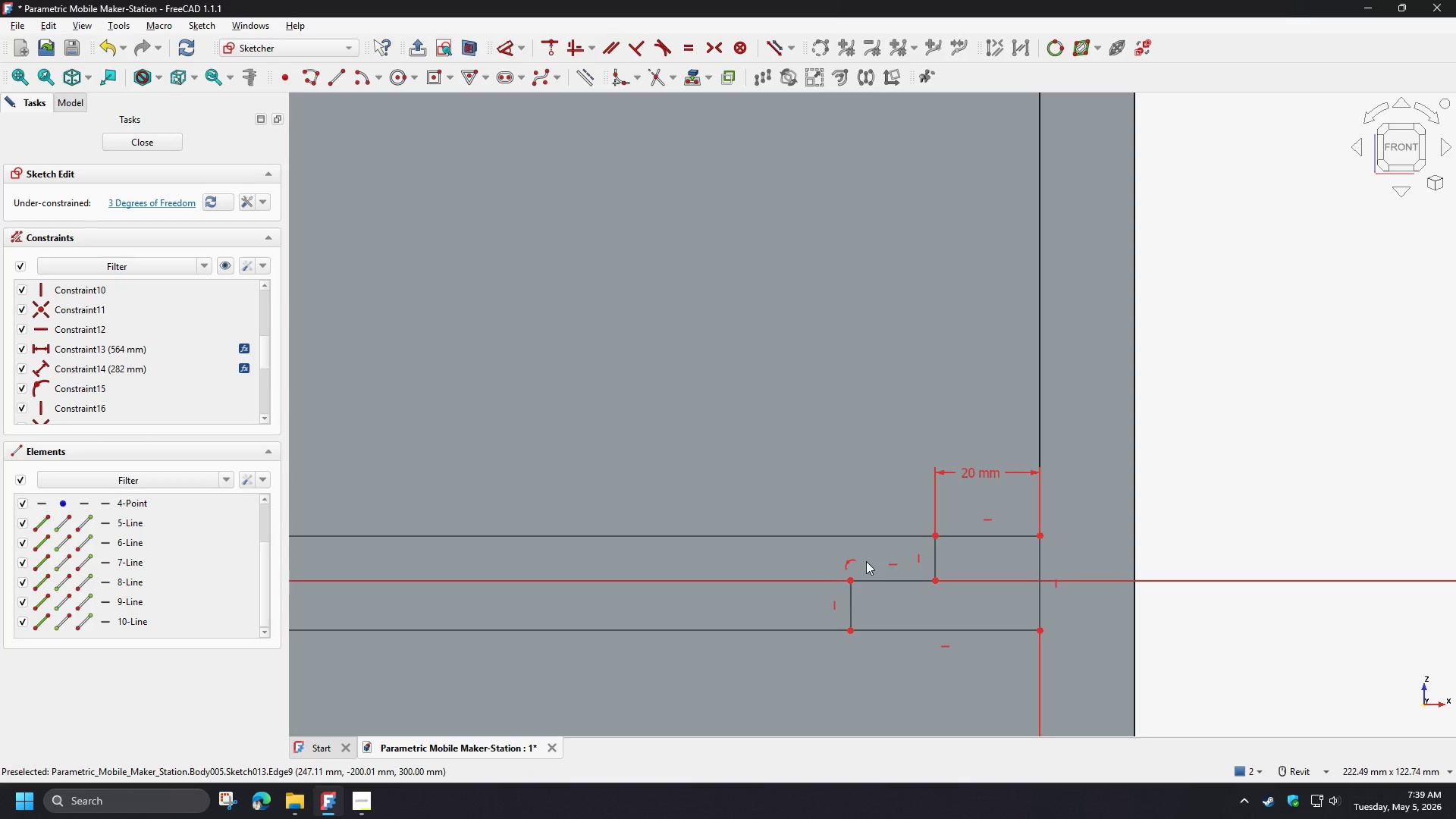 
wait(8.06)
 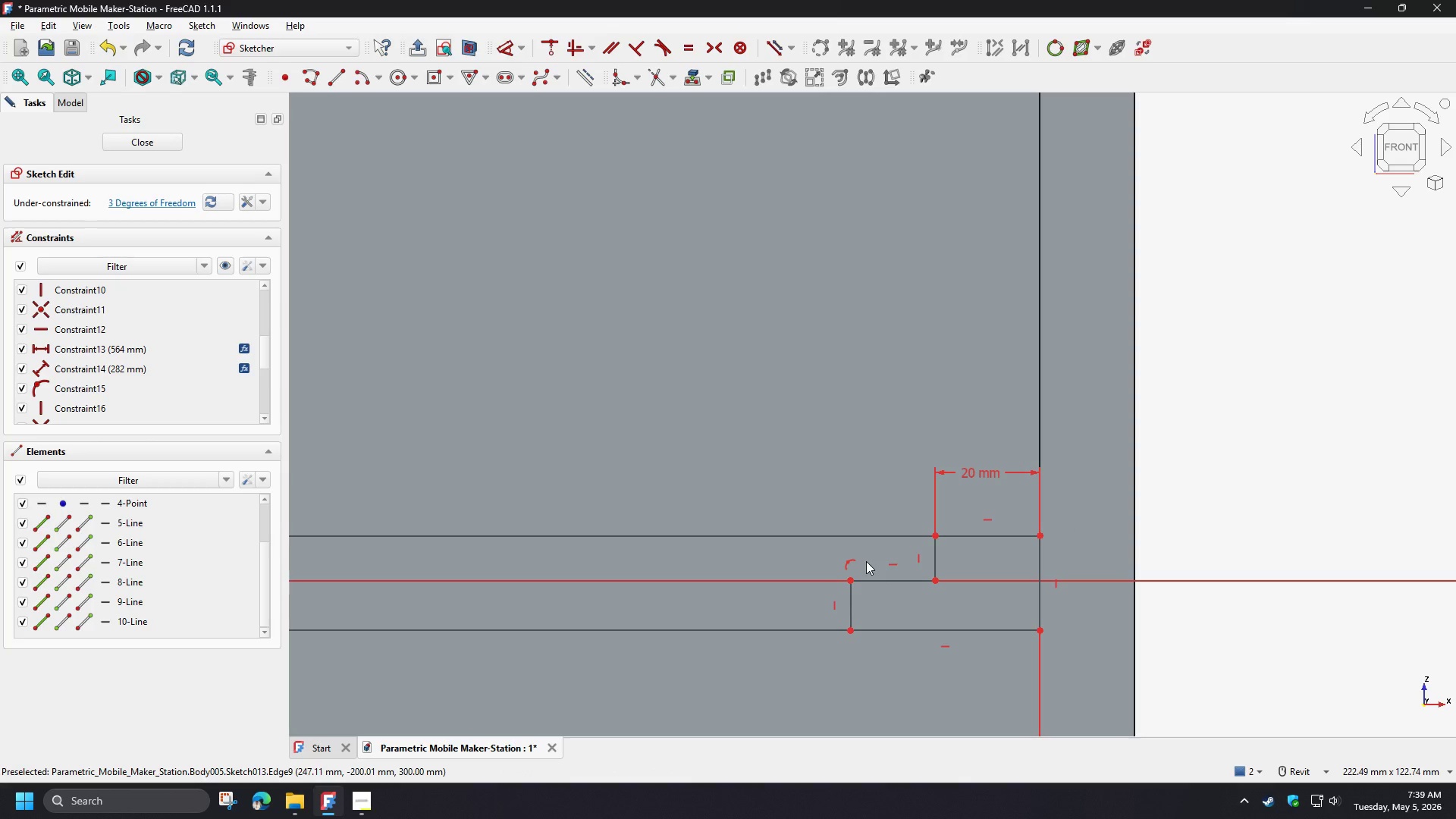 
scroll: coordinate [1293, 633], scroll_direction: down, amount: 6.0
 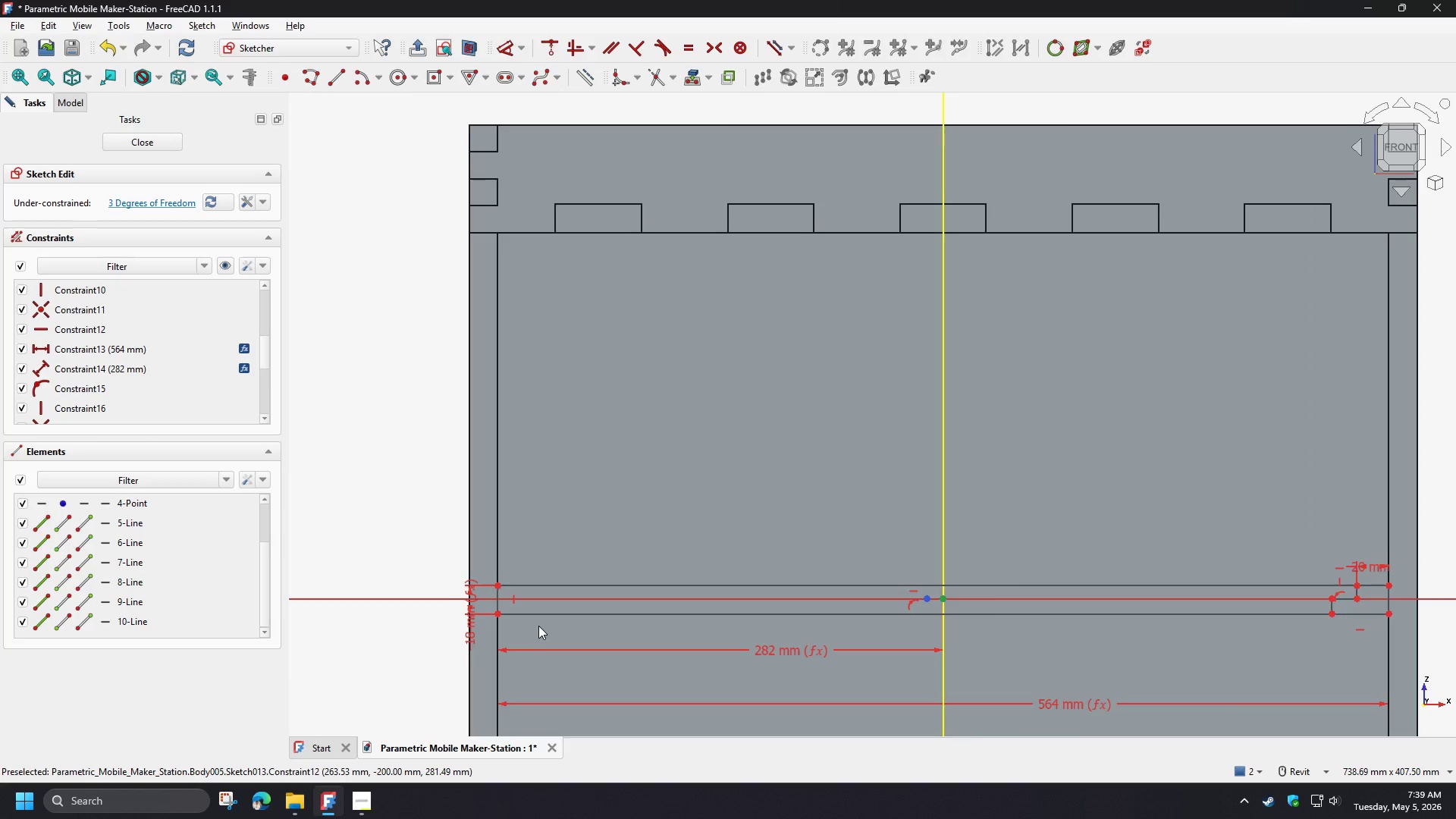 
scroll: coordinate [516, 625], scroll_direction: up, amount: 1.0
 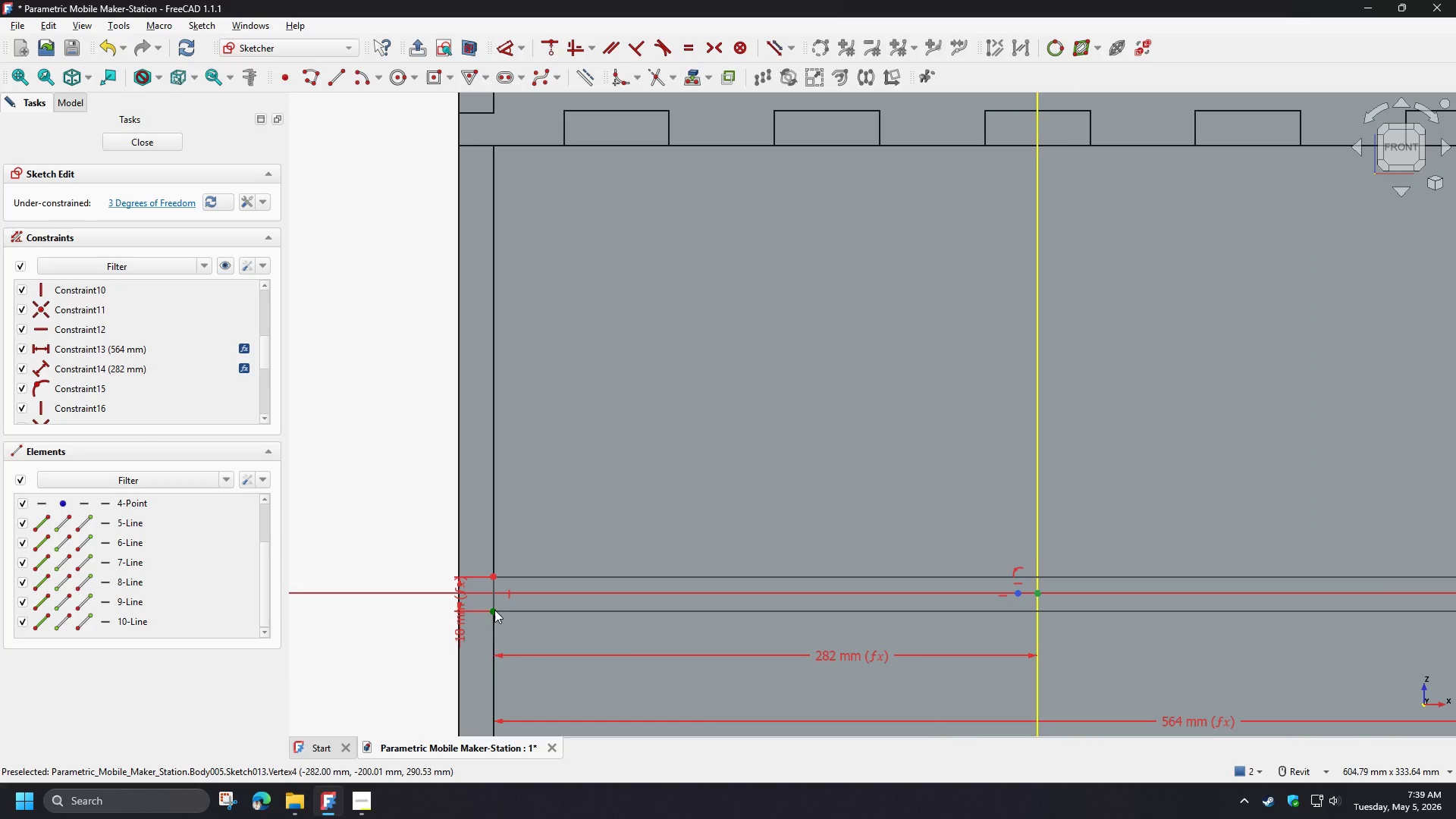 
left_click([494, 610])
 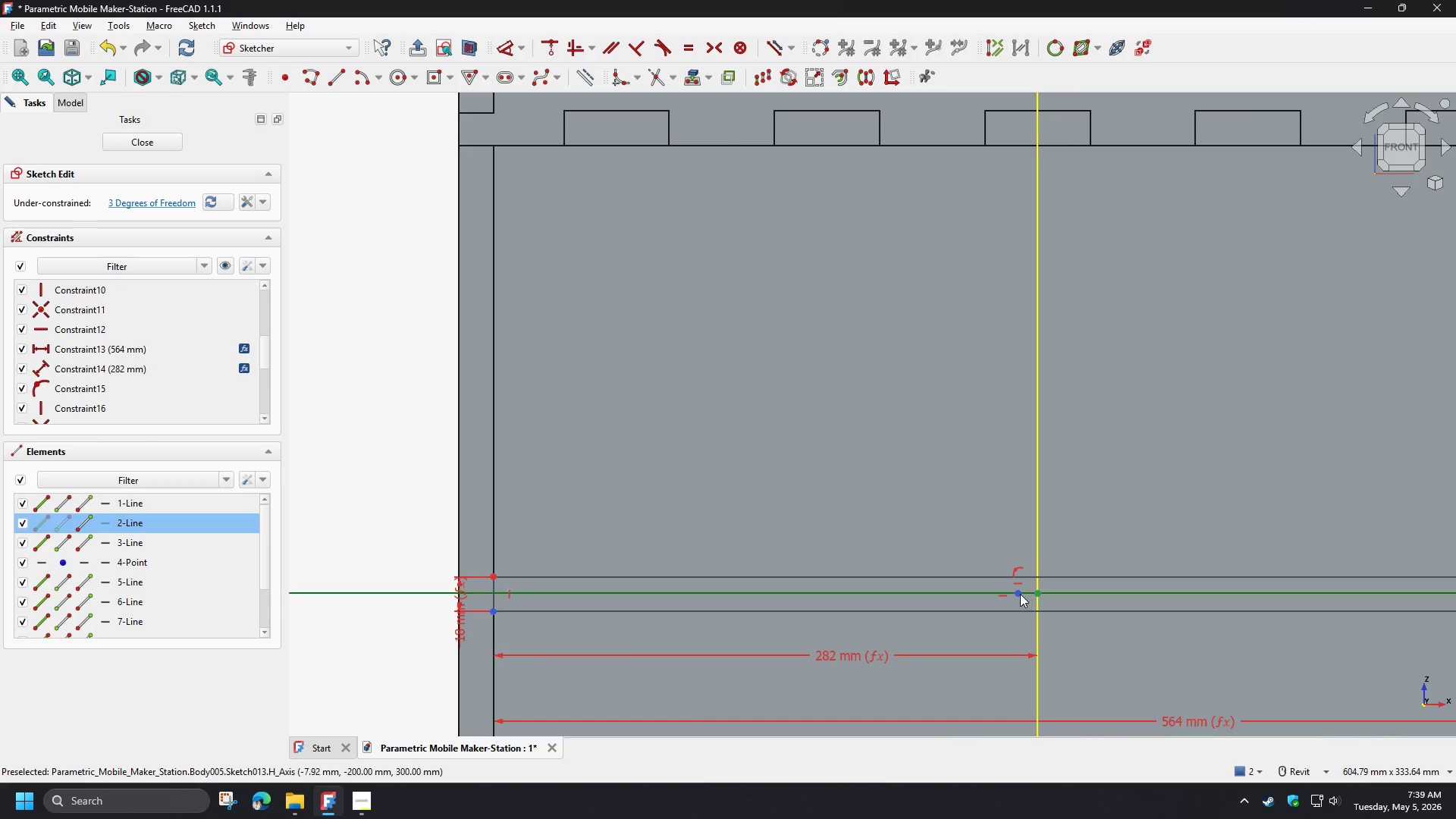 
left_click([1018, 592])
 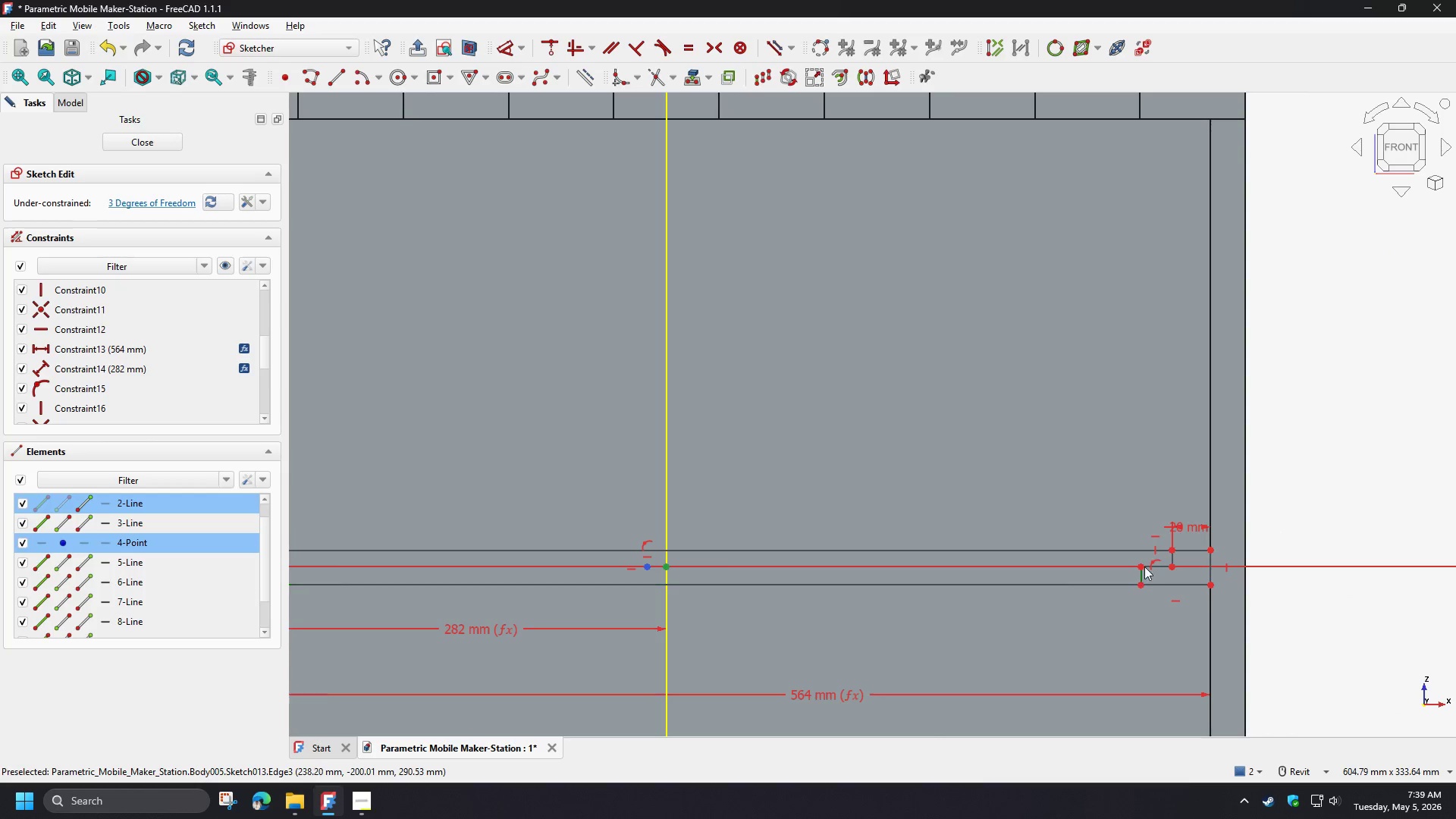 
left_click([1173, 549])
 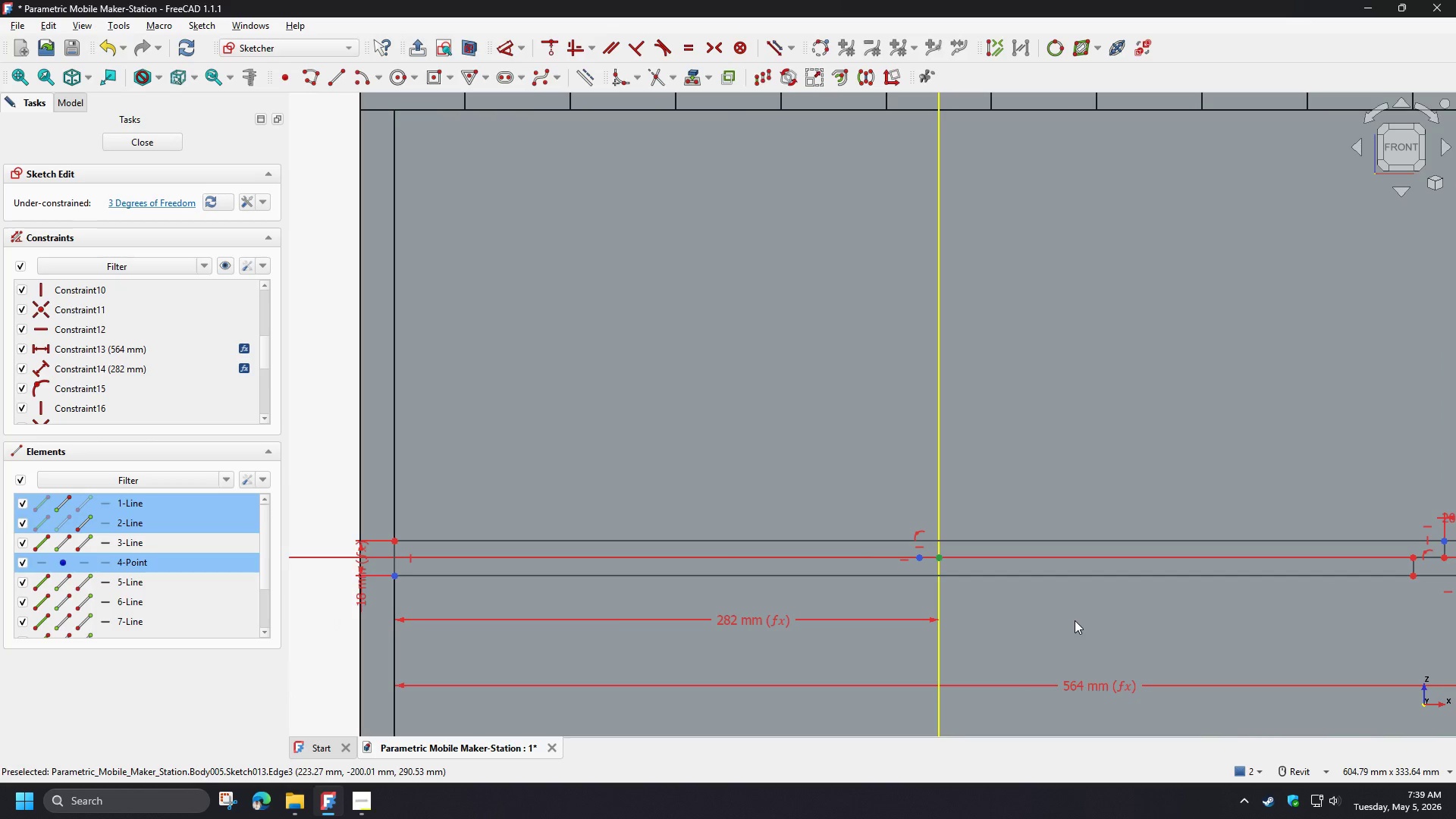 
key(S)
 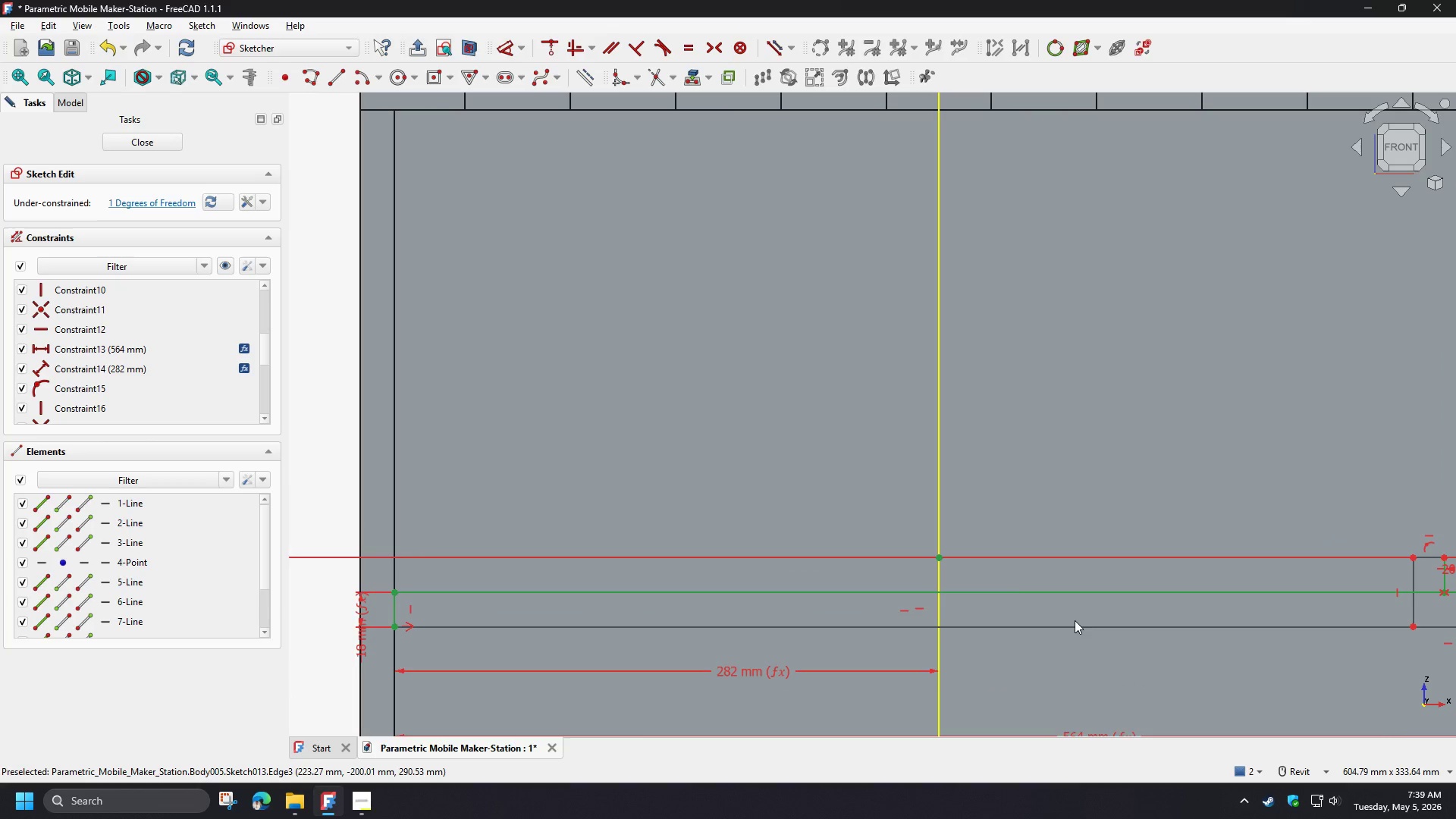 
key(Control+Z)
 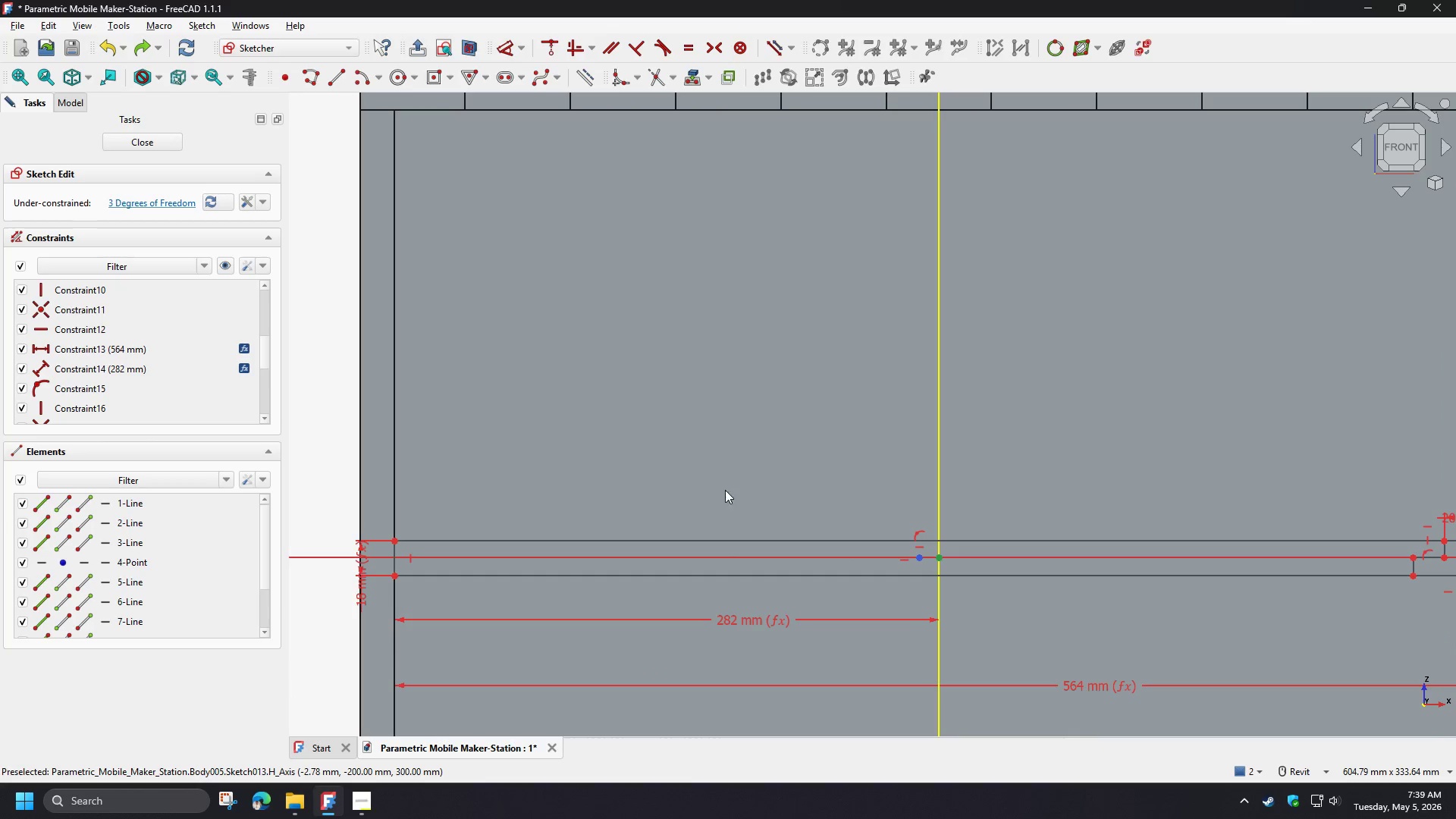 
left_click([689, 479])
 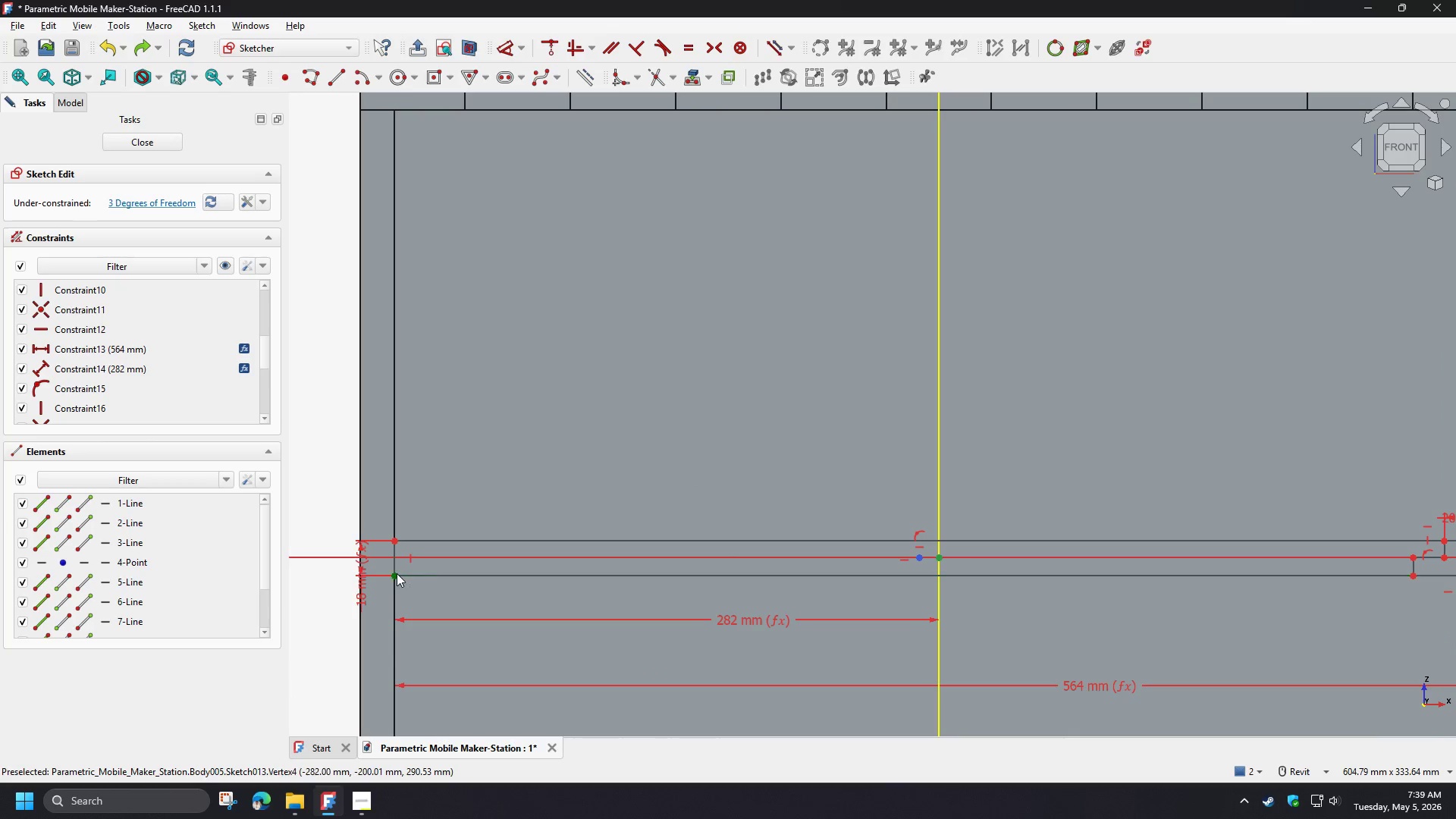 
left_click([396, 573])
 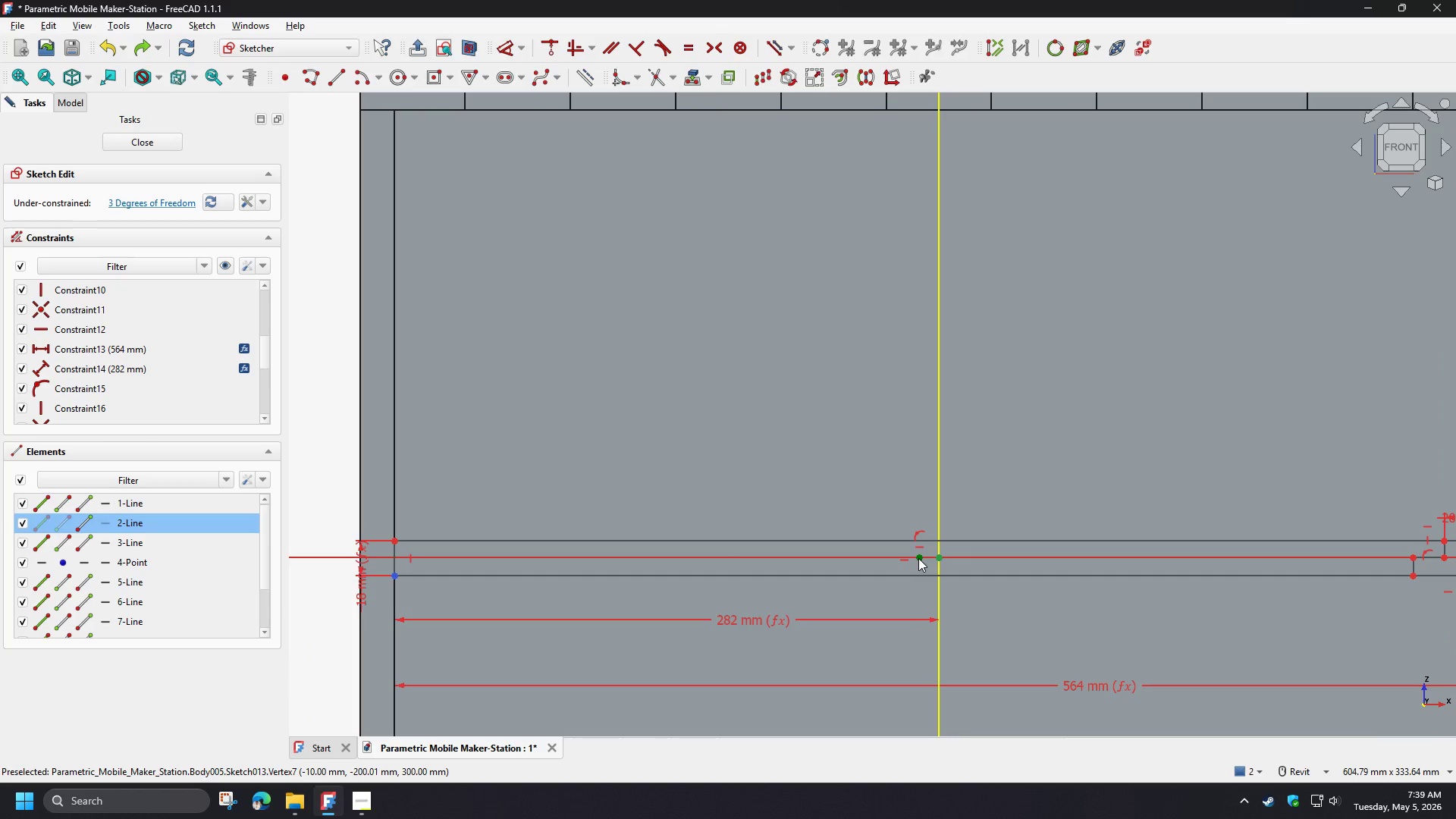 
left_click([918, 558])
 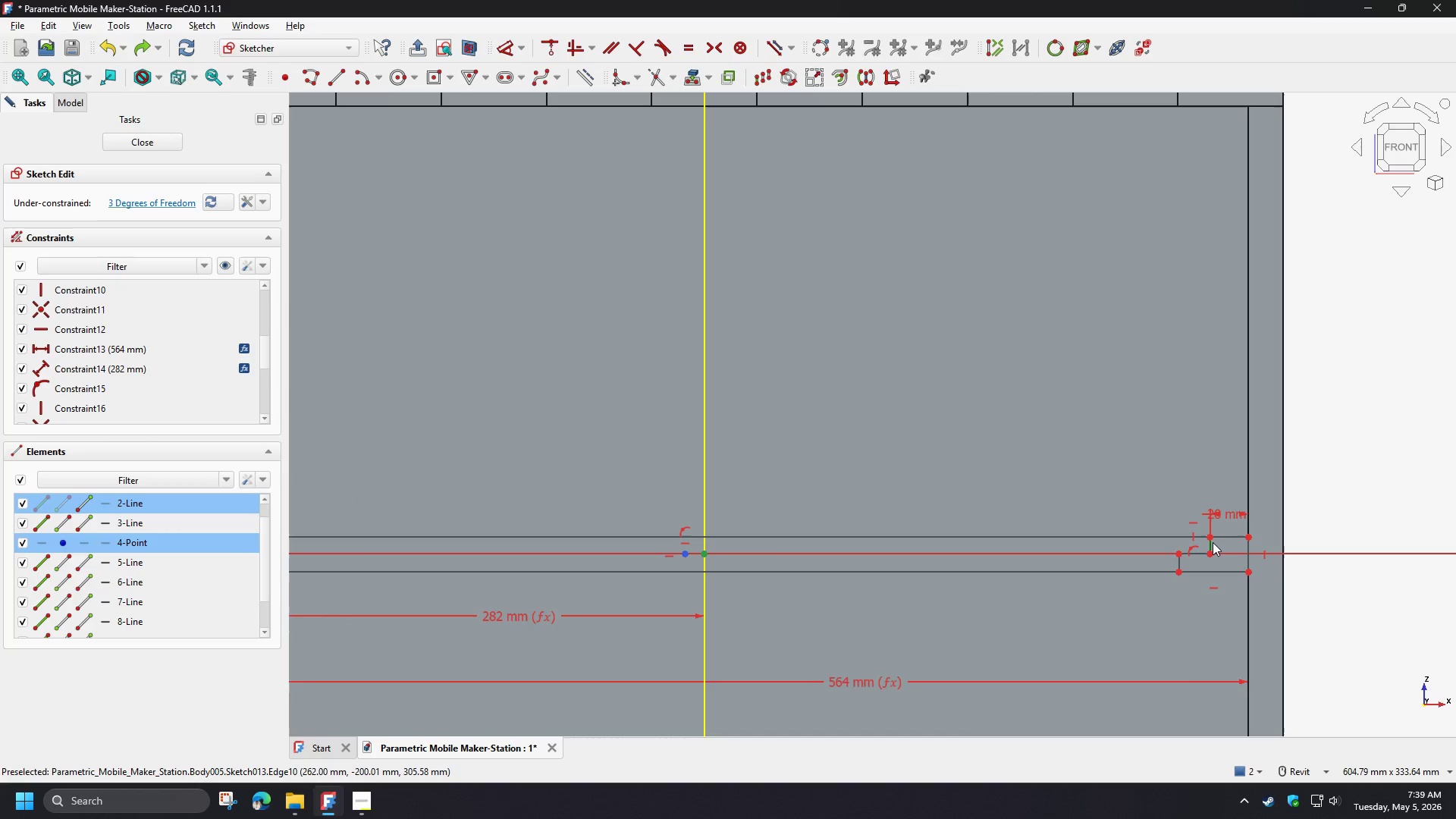 
left_click([1210, 535])
 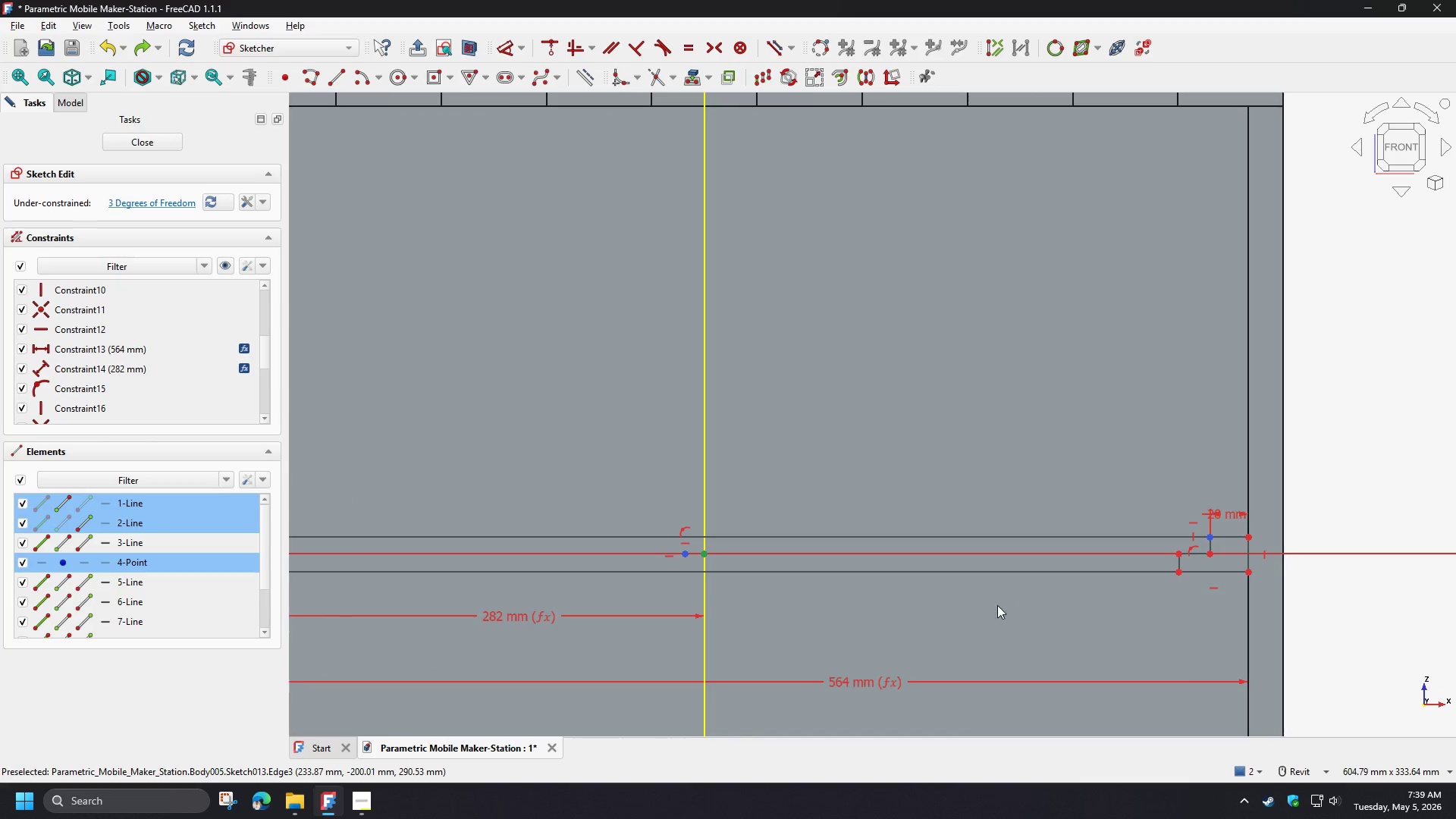 
key(S)
 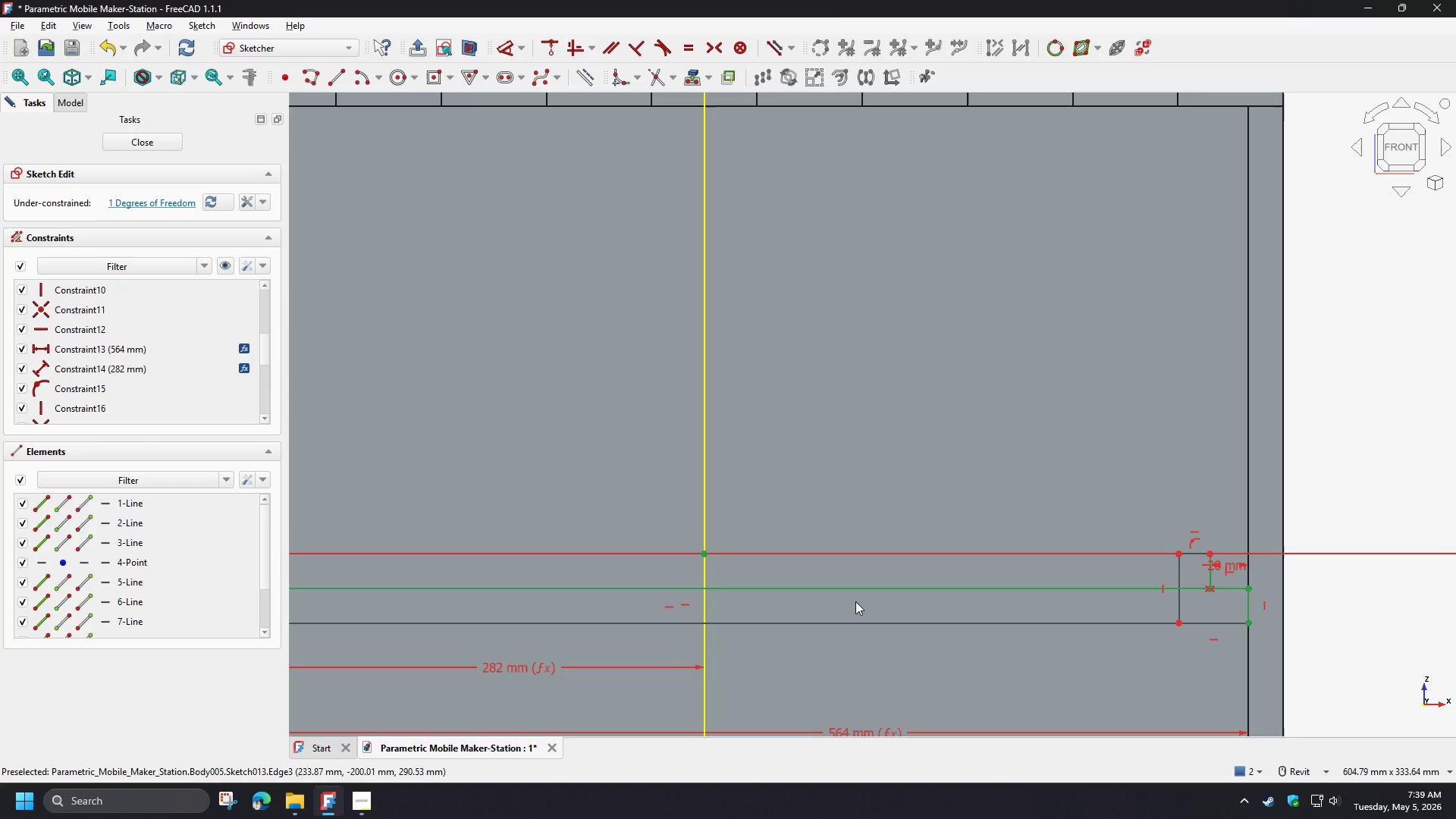 
scroll: coordinate [824, 585], scroll_direction: down, amount: 3.0
 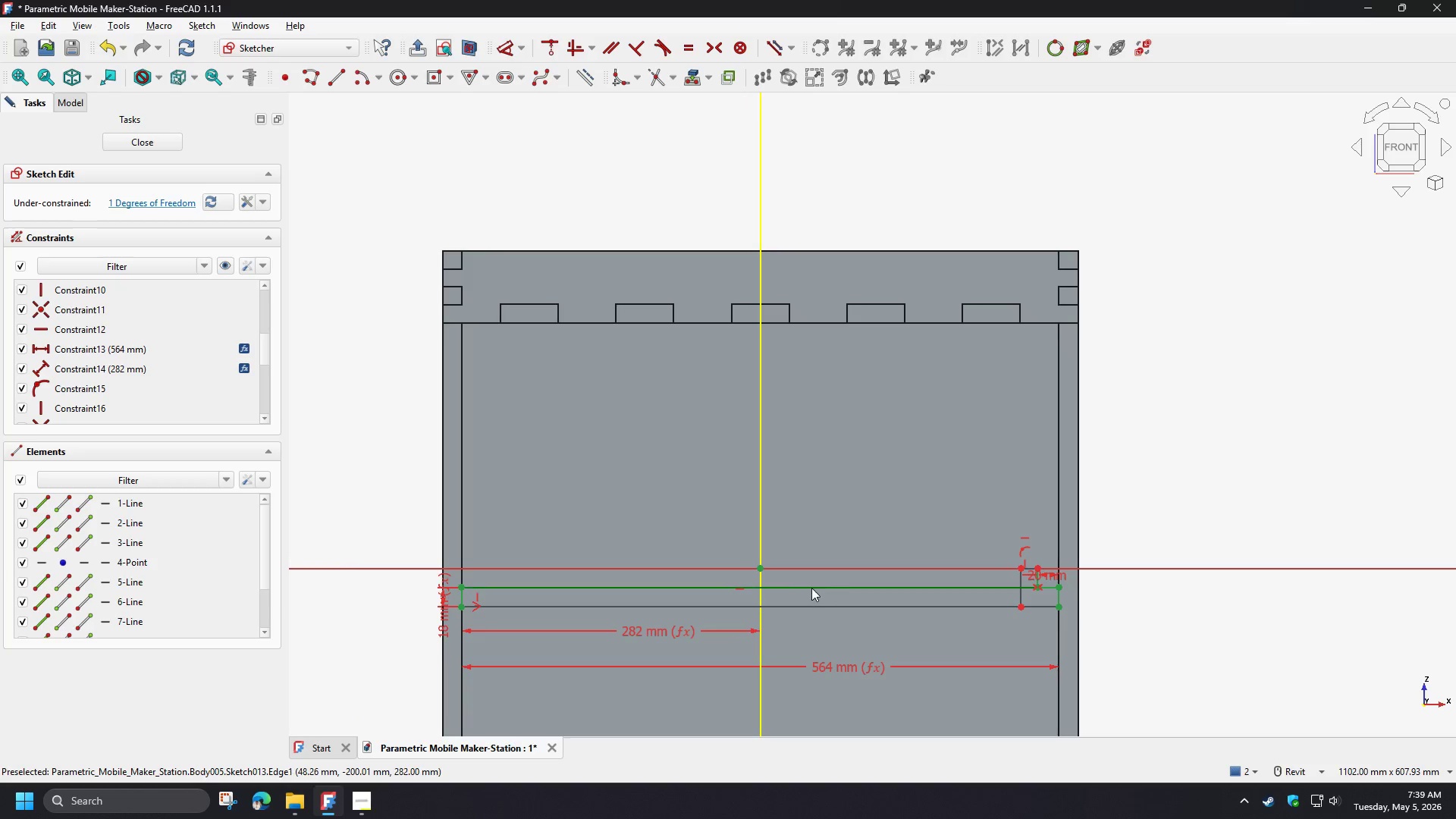 
key(Control+Z)
 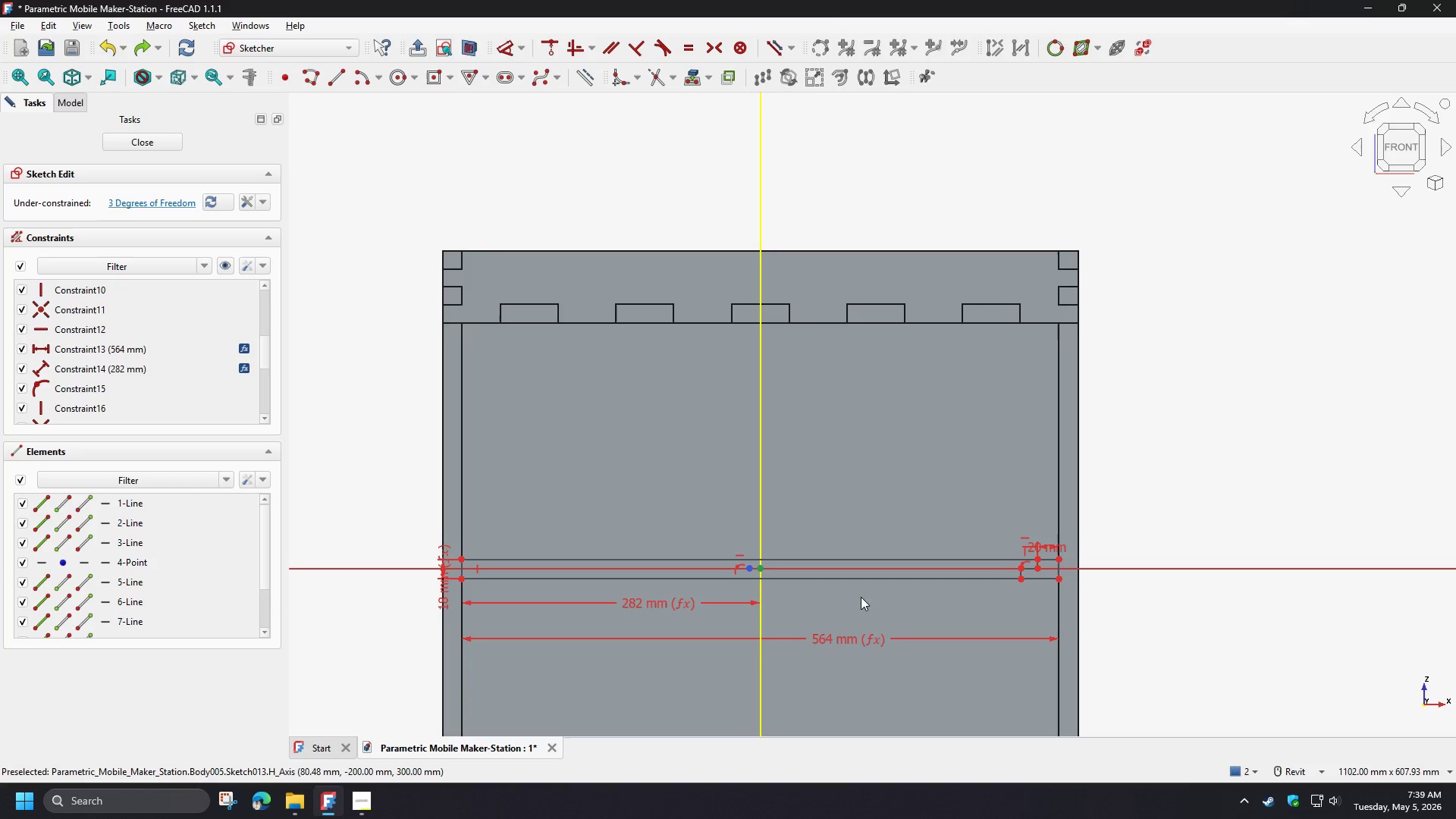 
left_click([851, 604])
 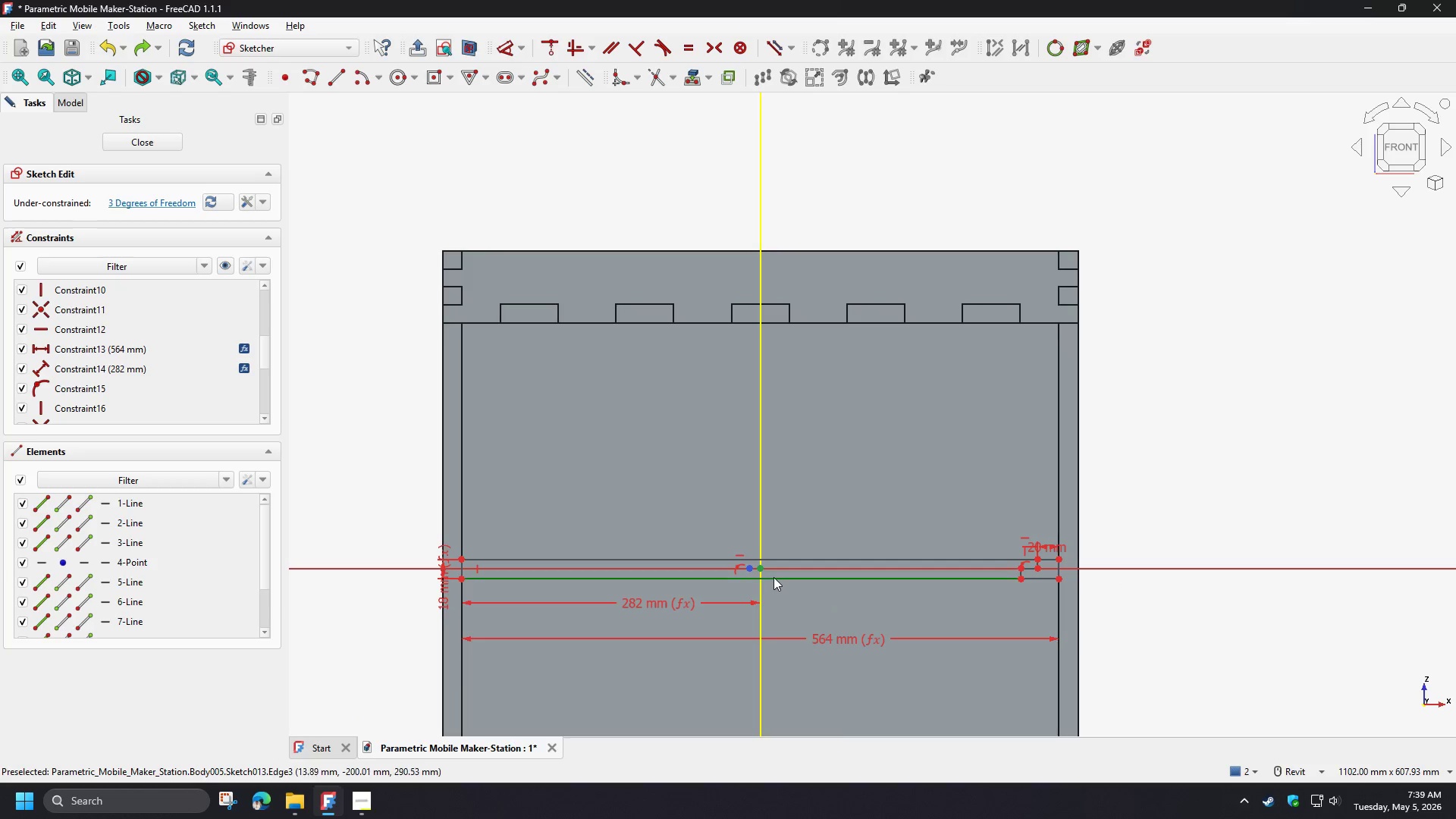 
scroll: coordinate [765, 573], scroll_direction: up, amount: 2.0
 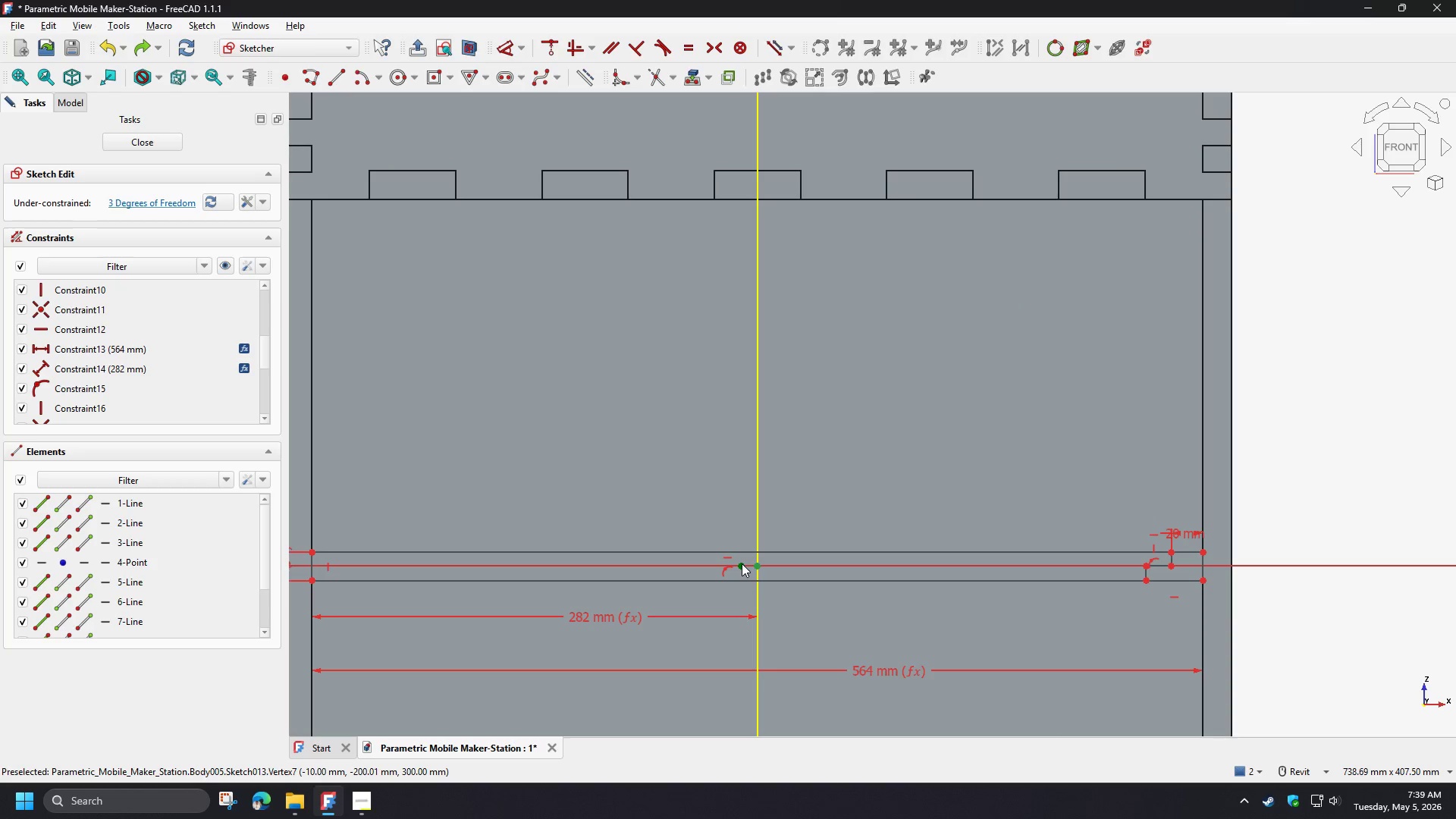 
left_click_drag(start_coordinate=[742, 563], to_coordinate=[742, 510])
 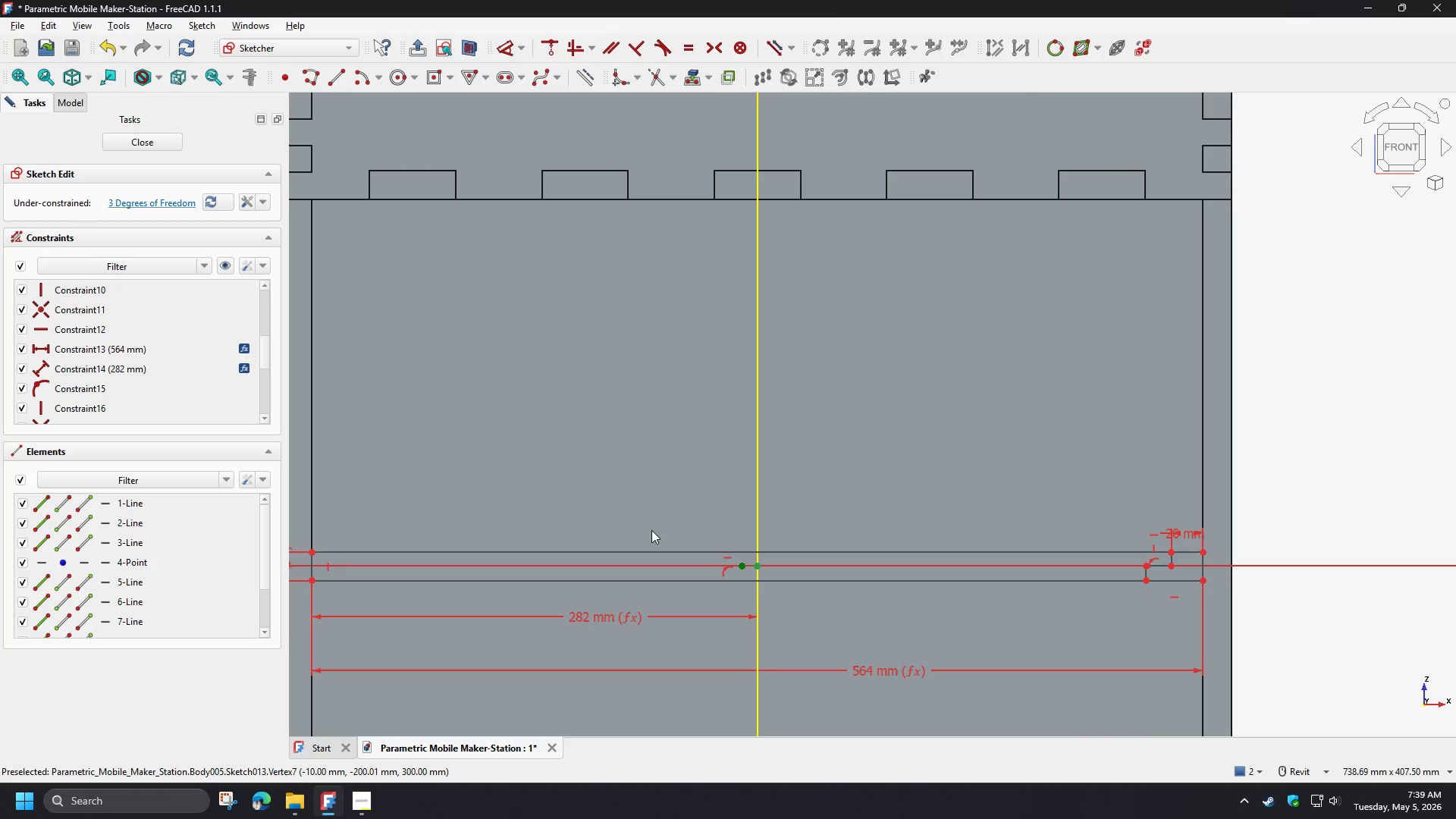 
scroll: coordinate [652, 530], scroll_direction: up, amount: 1.0
 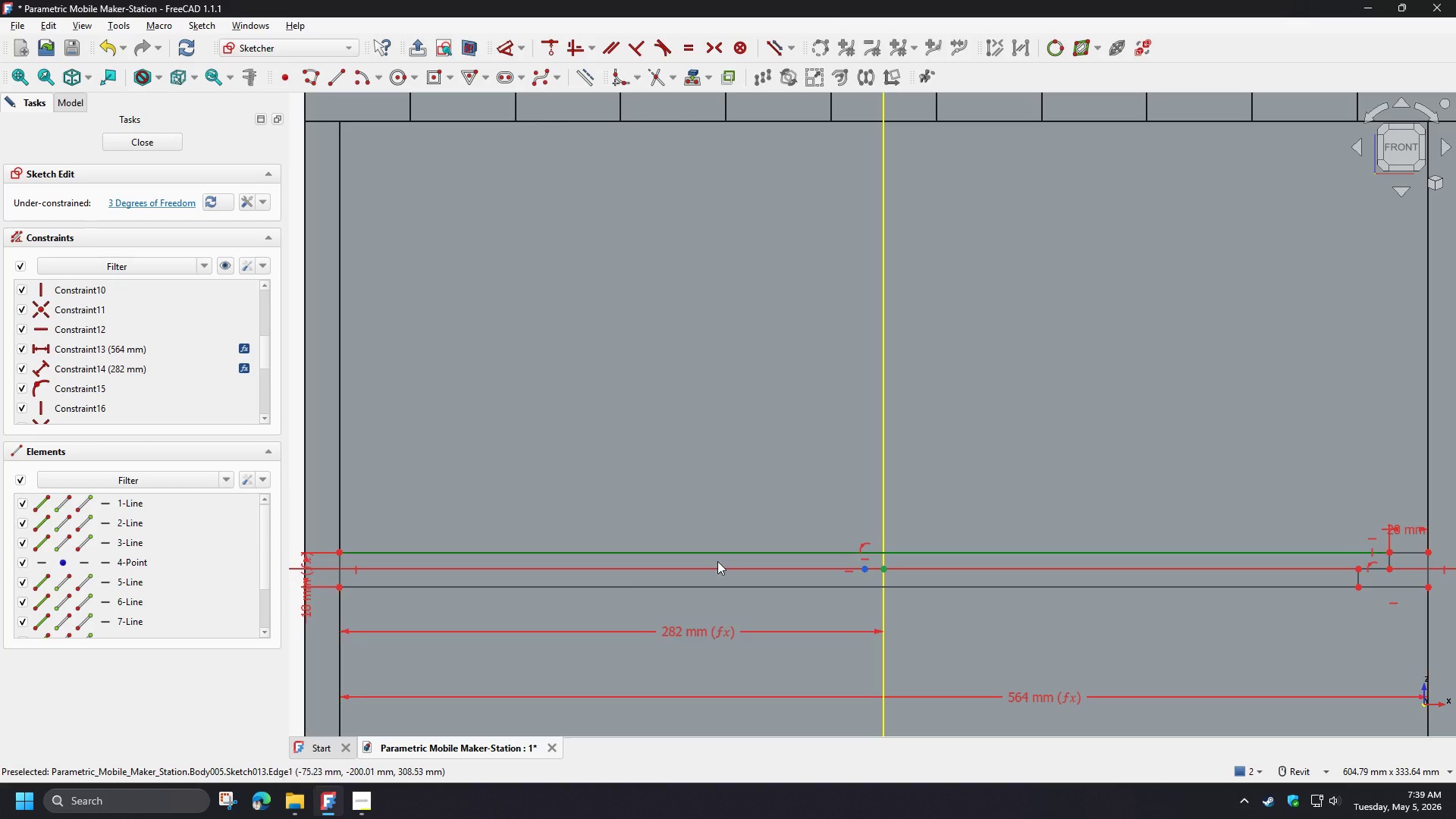 
middle_click([462, 639])
 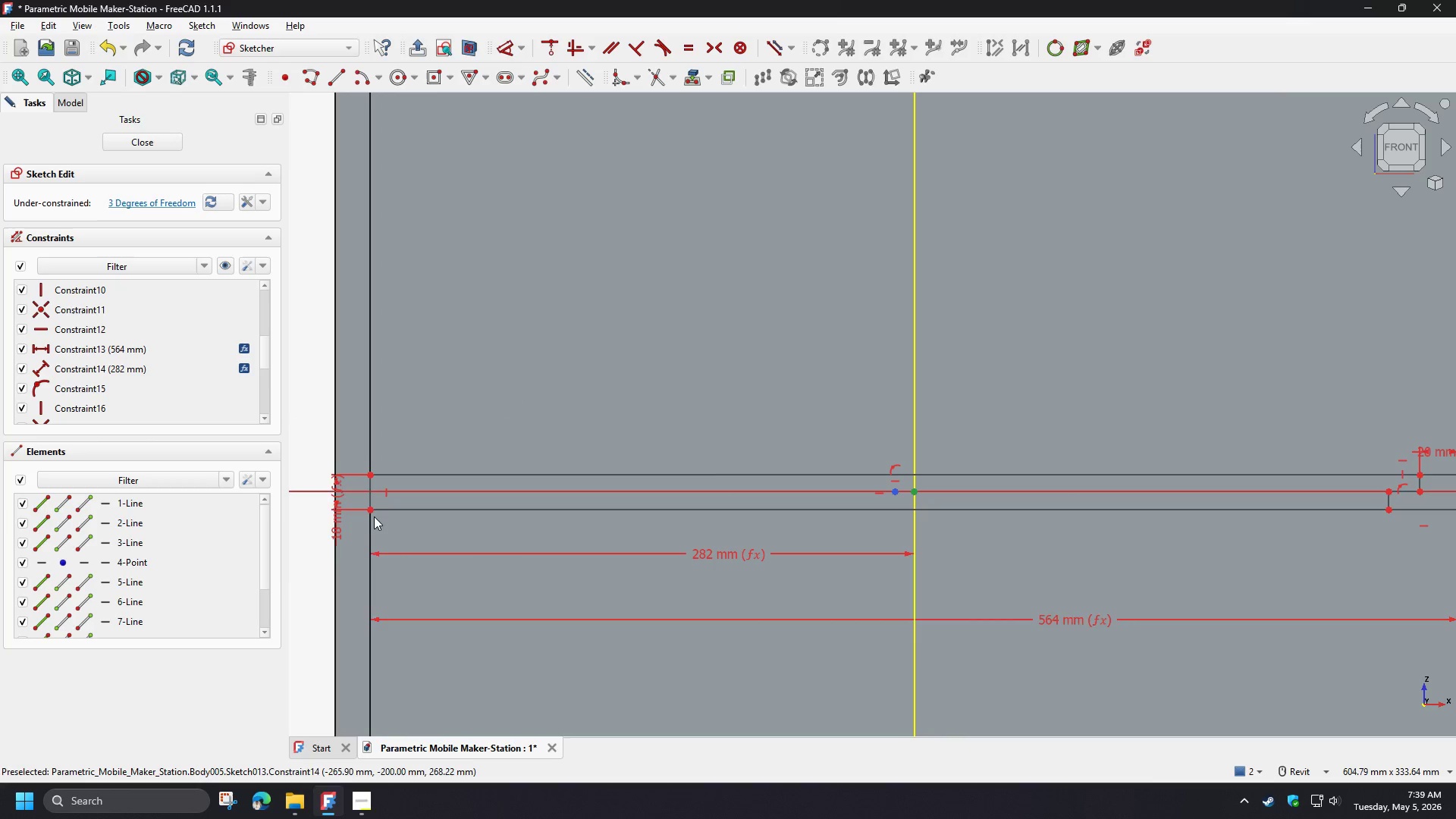 
left_click([370, 507])
 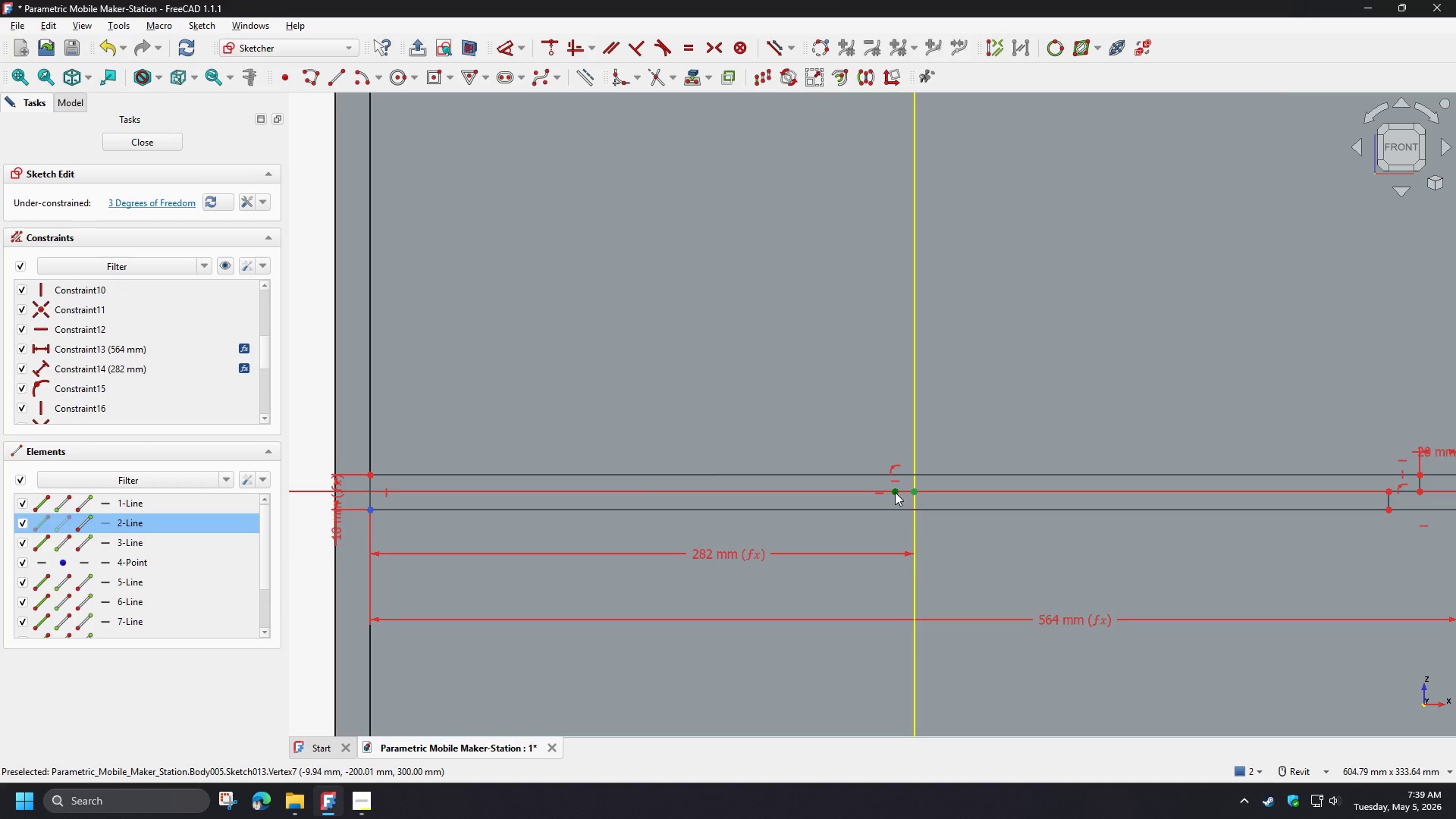 
left_click([895, 492])
 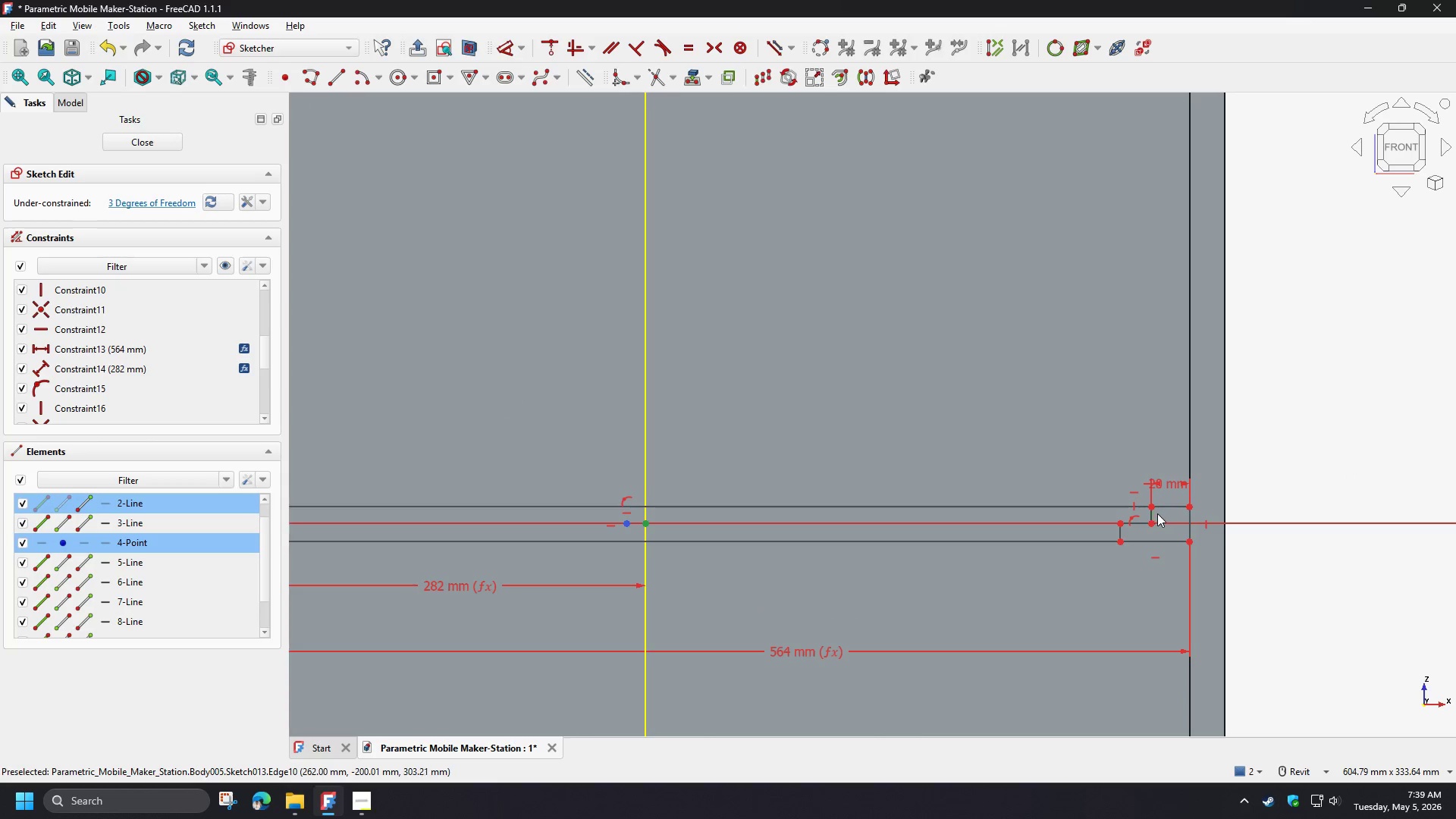 
left_click([1153, 509])
 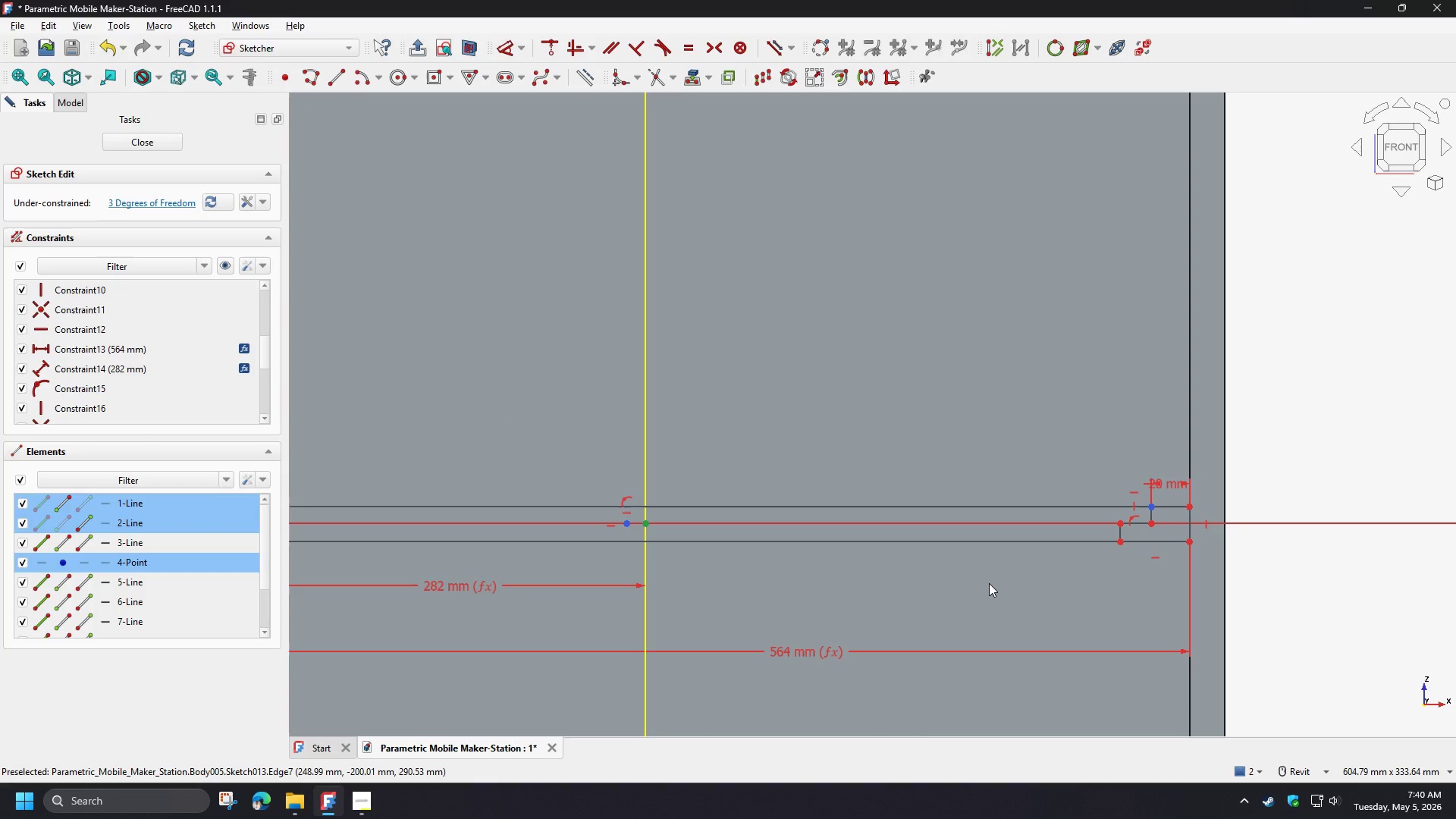 
key(S)
 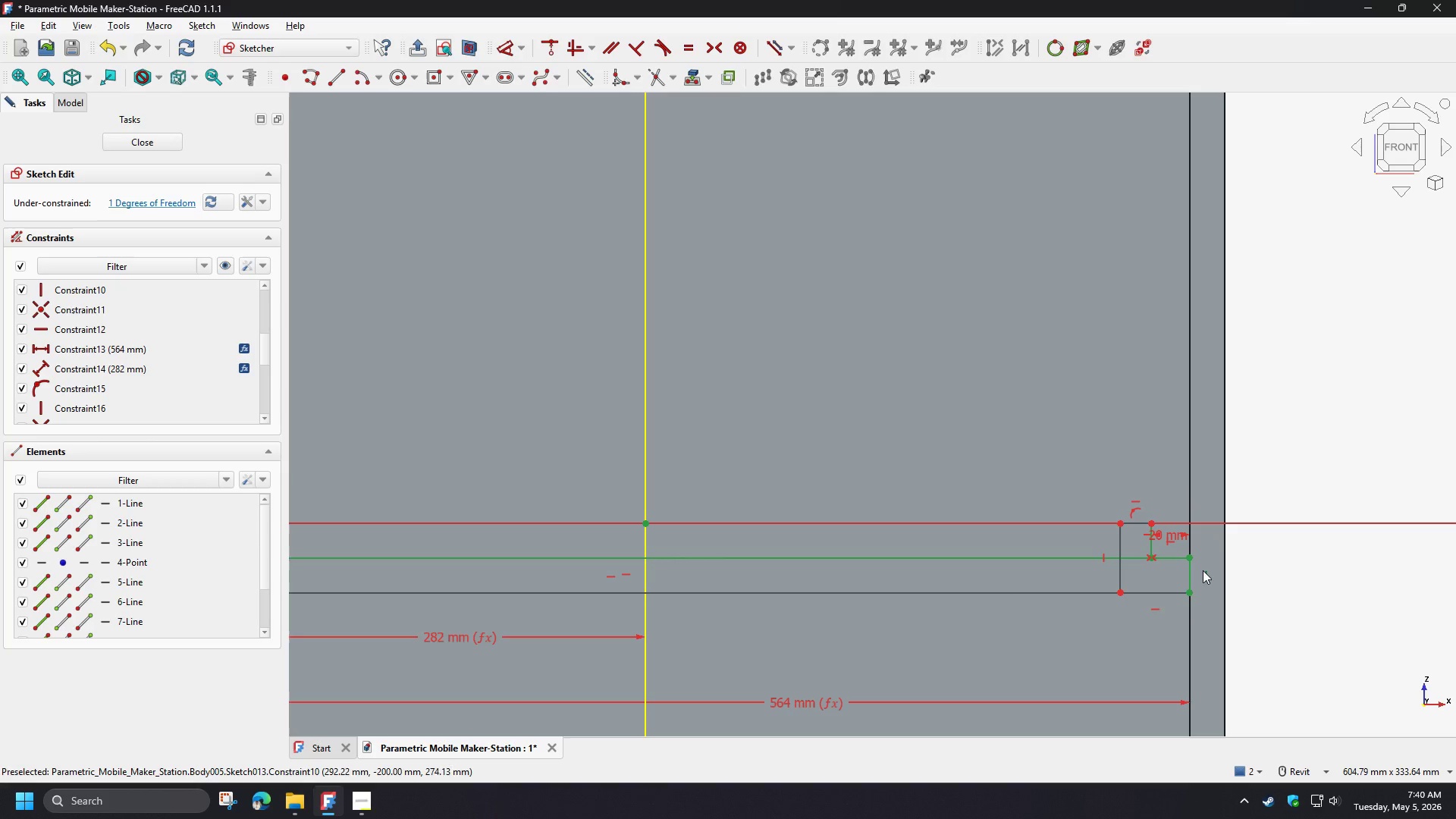 
left_click_drag(start_coordinate=[1189, 571], to_coordinate=[996, 573])
 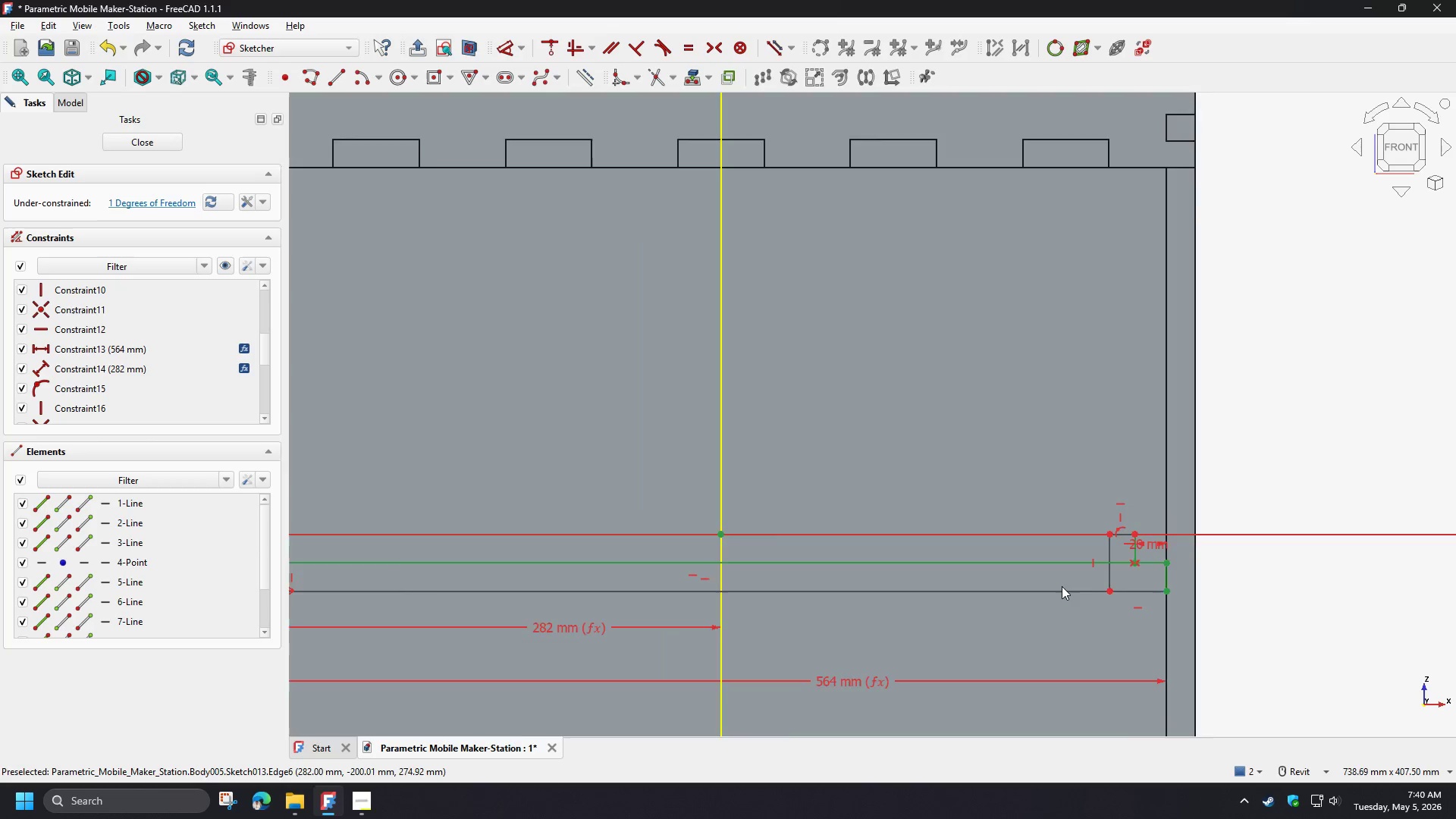 
scroll: coordinate [1062, 591], scroll_direction: down, amount: 3.0
 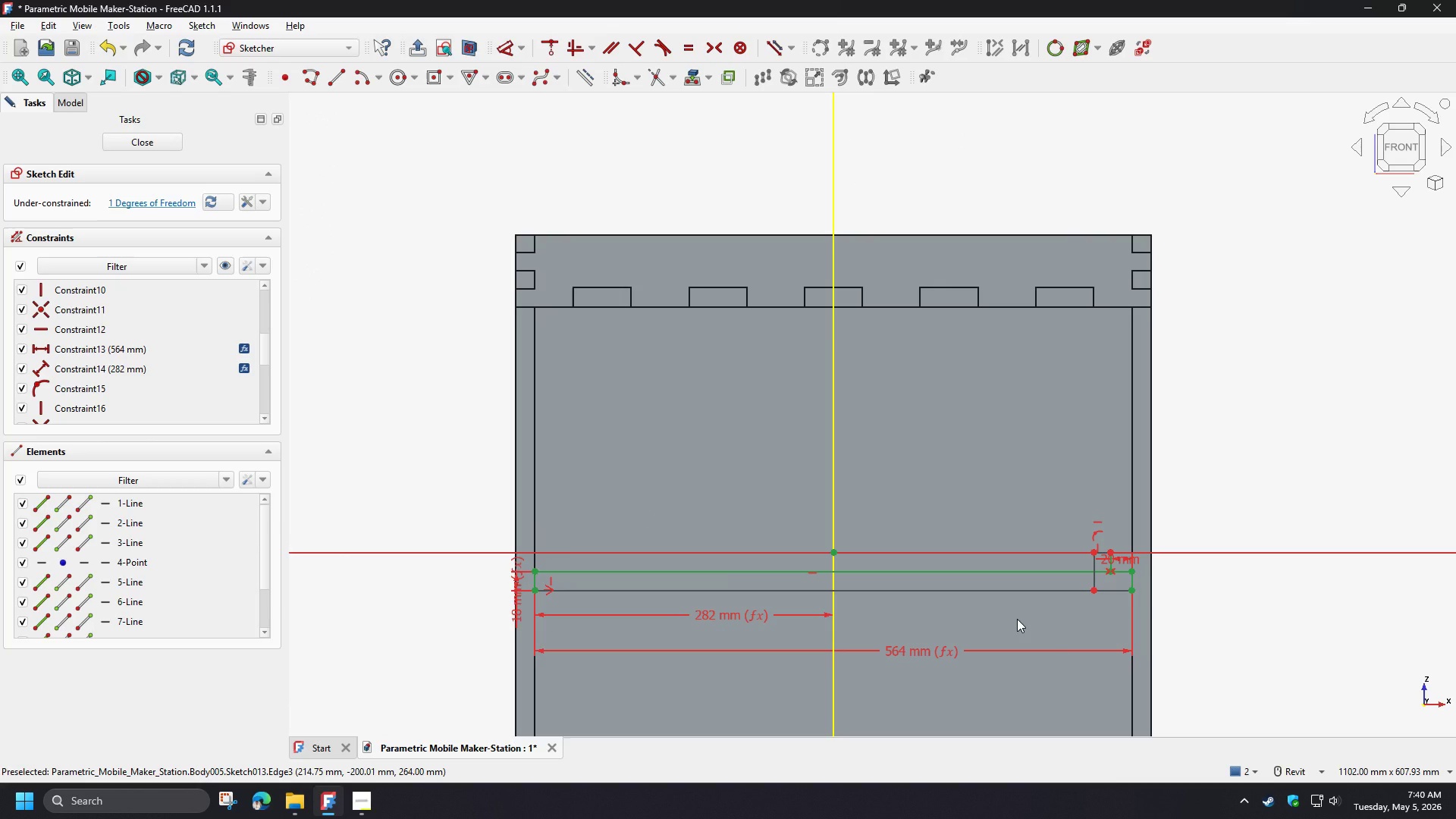 
wait(6.84)
 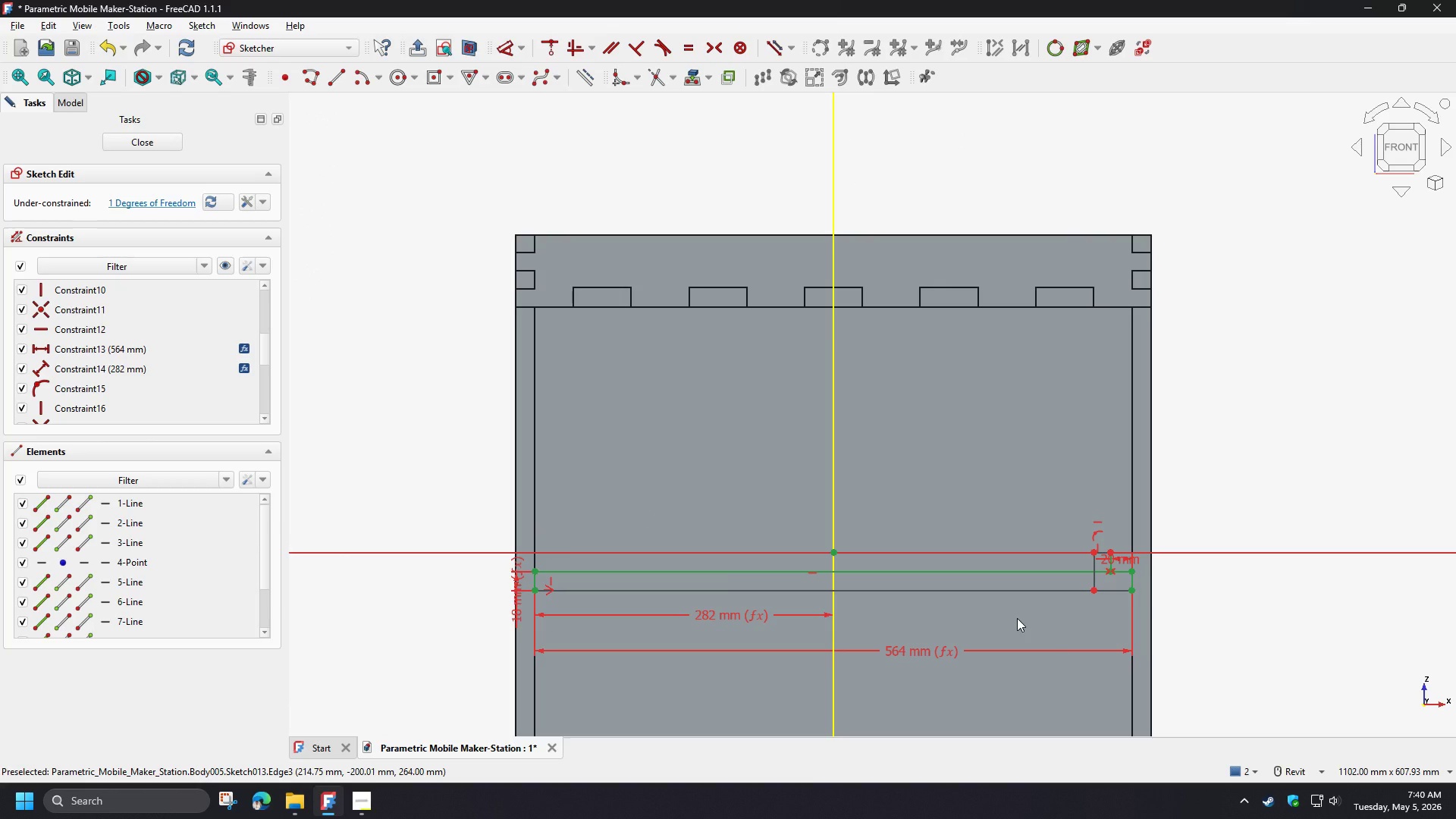 
left_click_drag(start_coordinate=[845, 571], to_coordinate=[846, 463])
 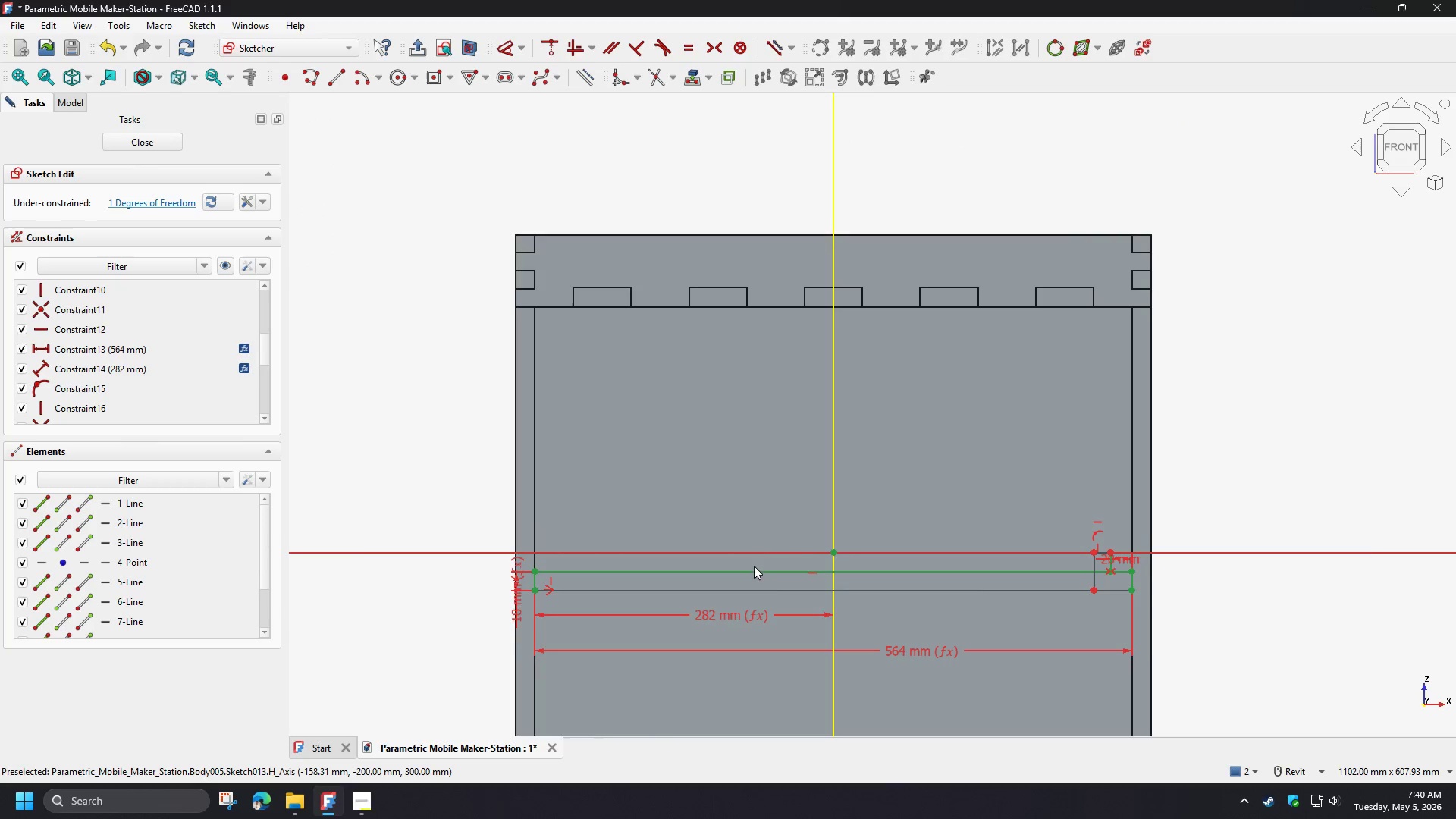 
key(Control+Z)
 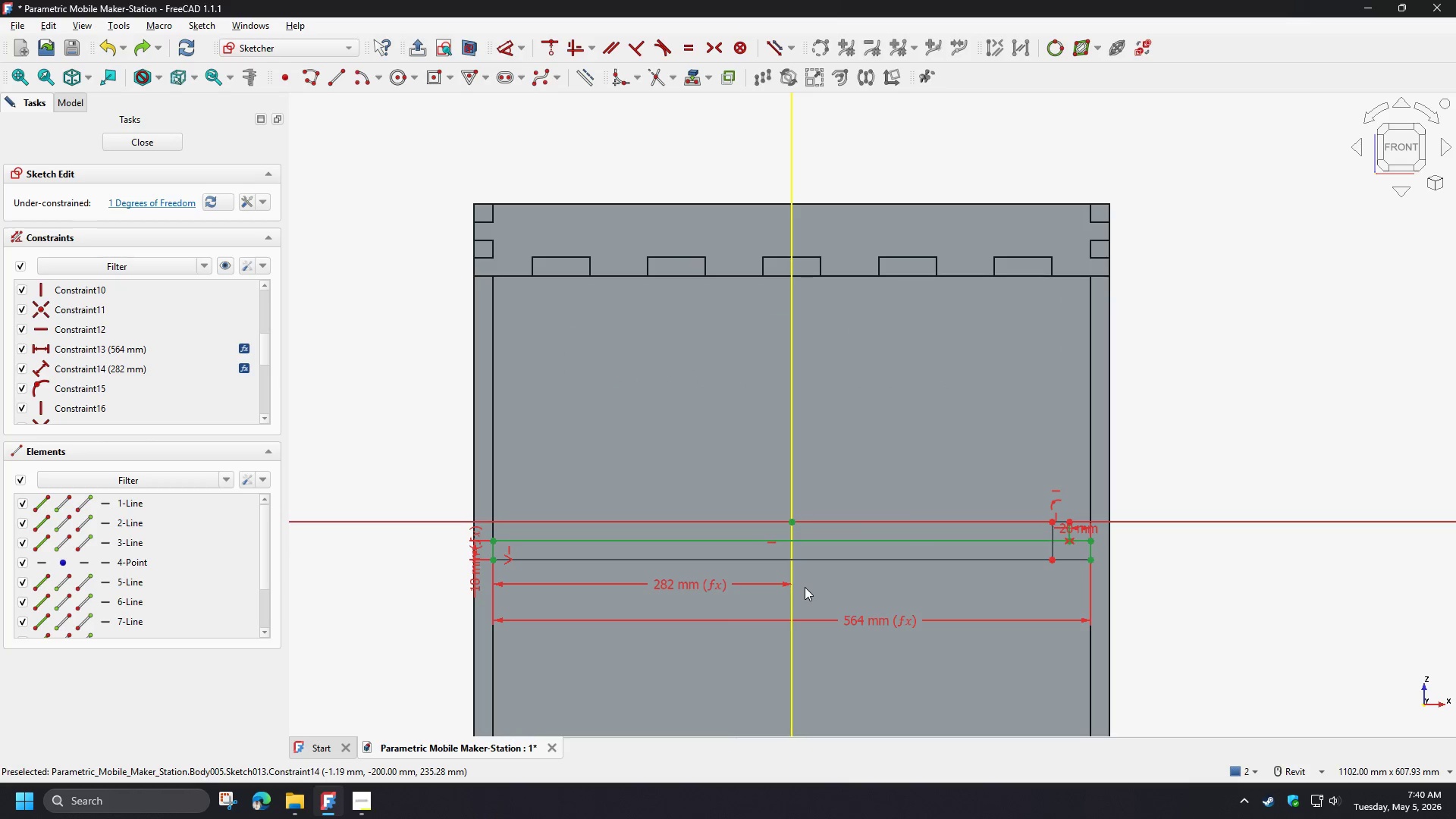 
scroll: coordinate [805, 587], scroll_direction: none, amount: 0.0
 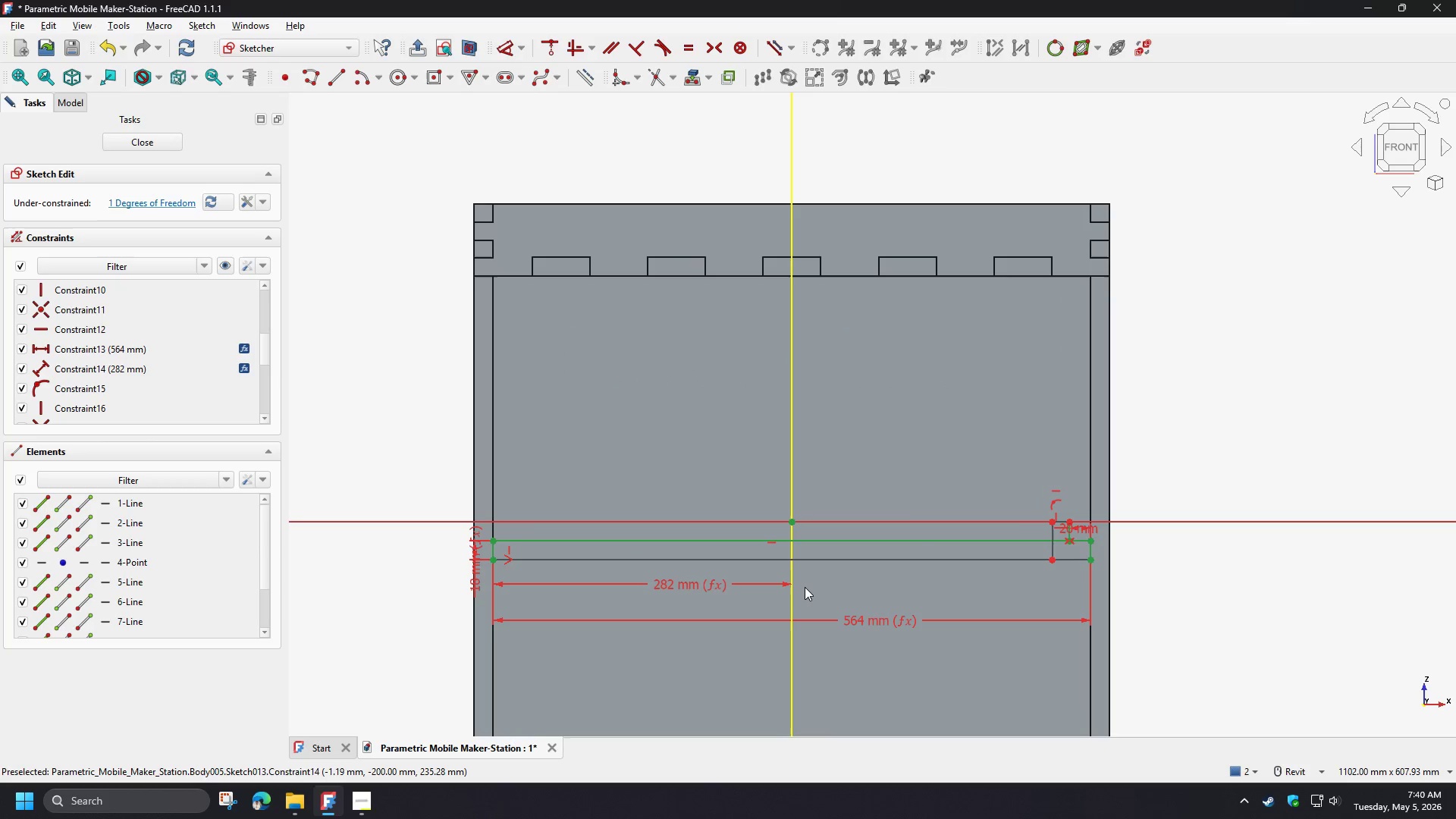 
key(Control+Z)
 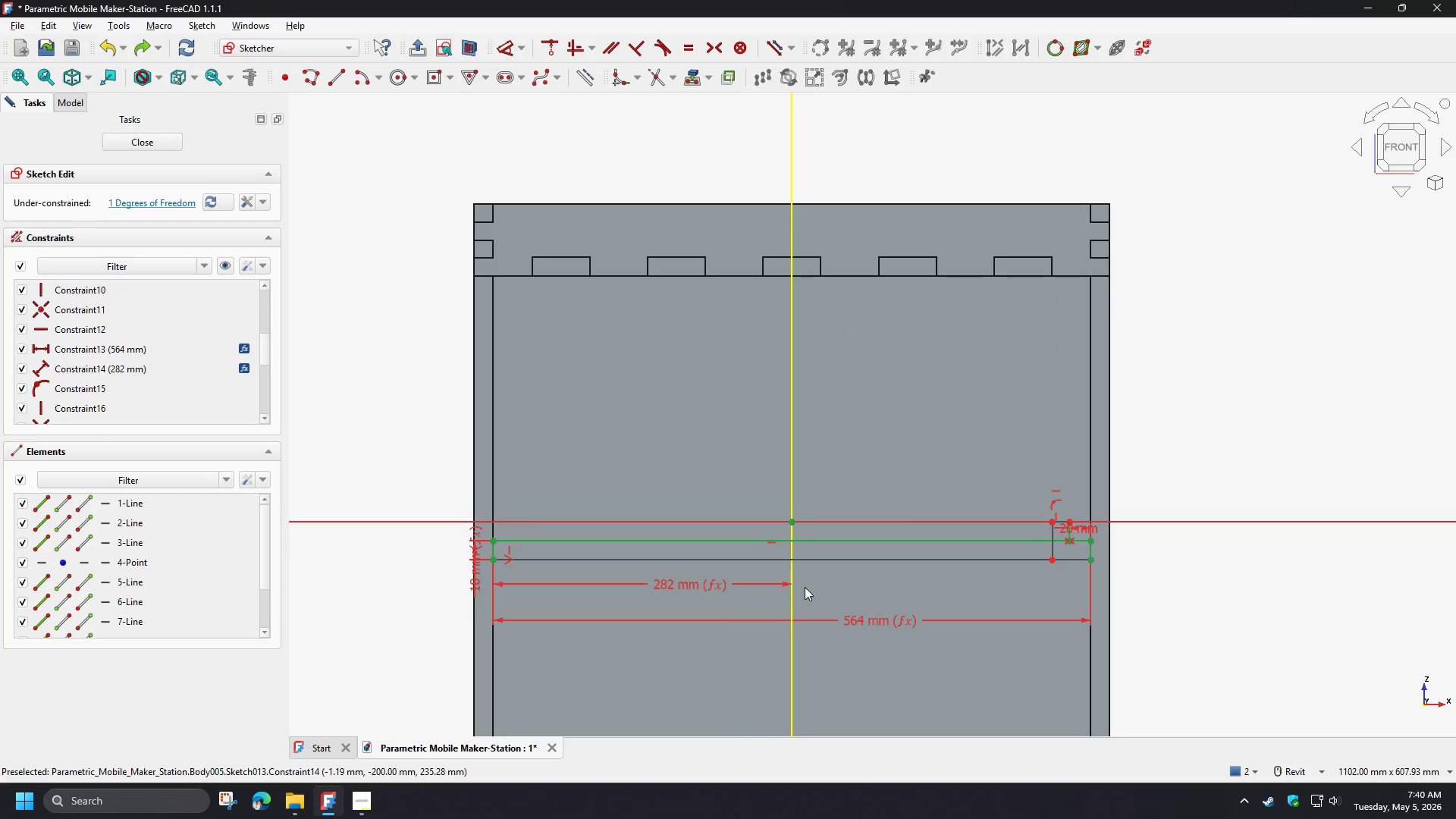 
key(Control+Z)
 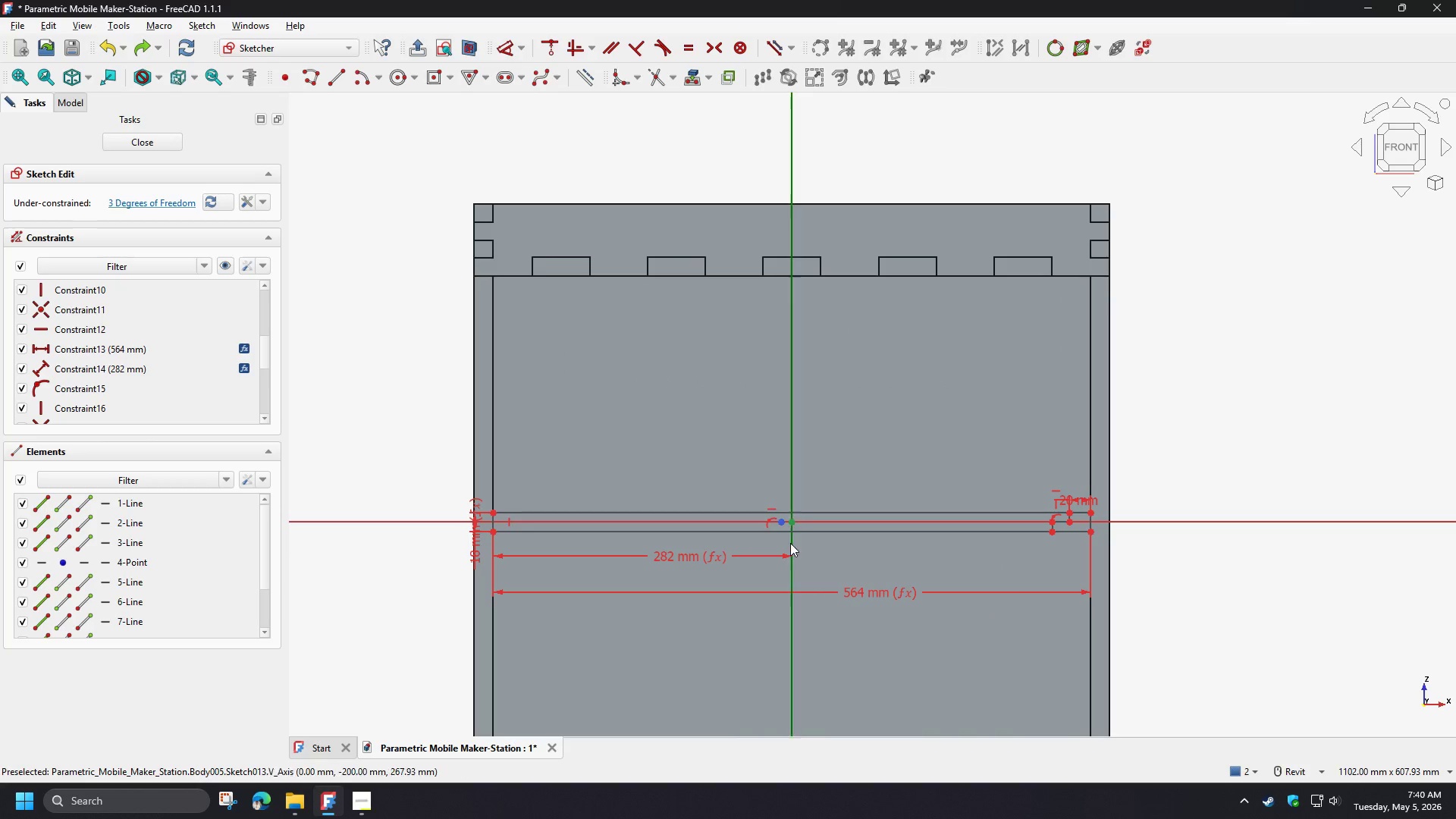 
scroll: coordinate [783, 526], scroll_direction: up, amount: 5.0
 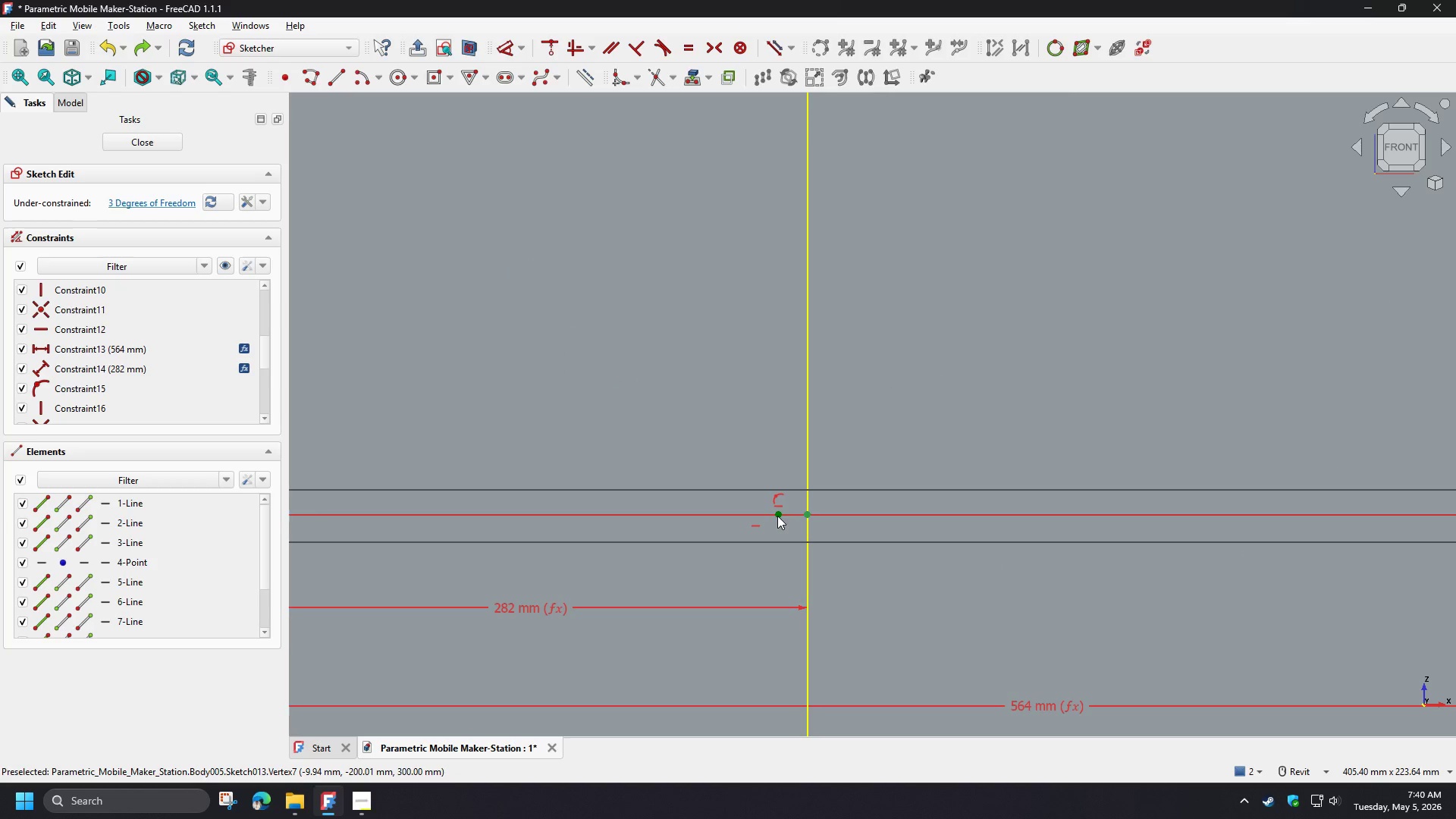 
left_click_drag(start_coordinate=[777, 516], to_coordinate=[585, 521])
 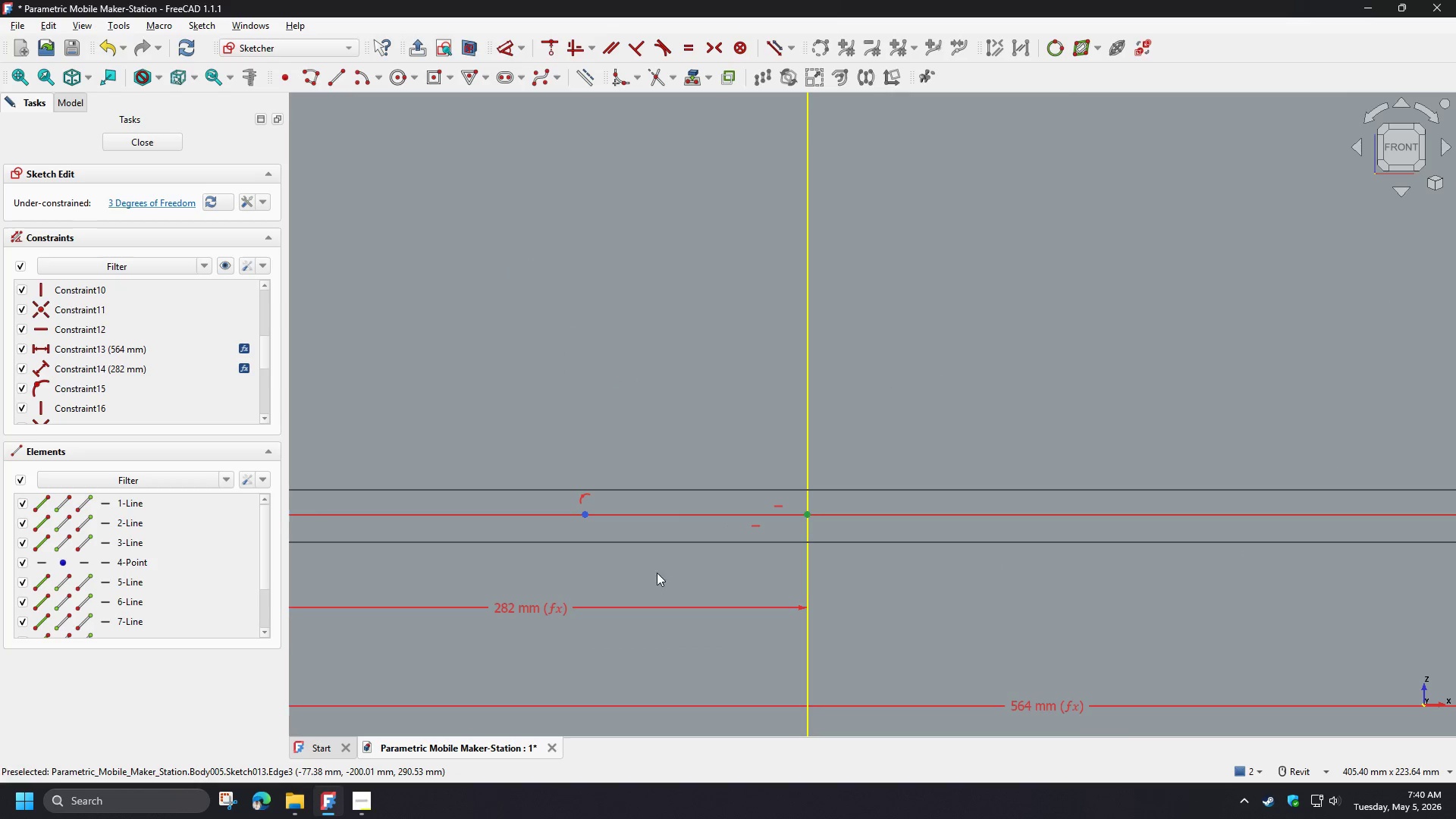 
scroll: coordinate [698, 582], scroll_direction: down, amount: 4.0
 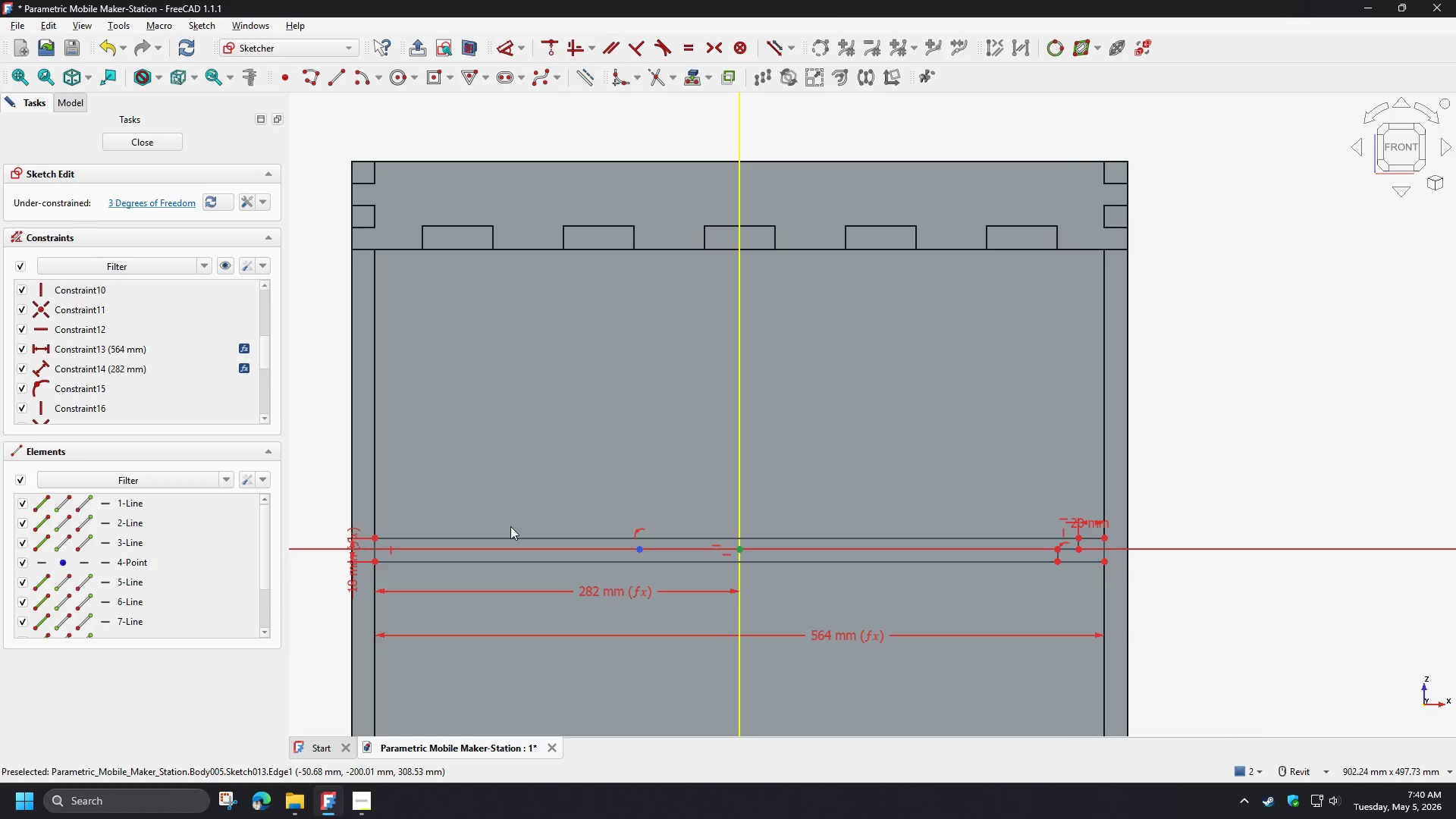 
scroll: coordinate [402, 539], scroll_direction: up, amount: 2.0
 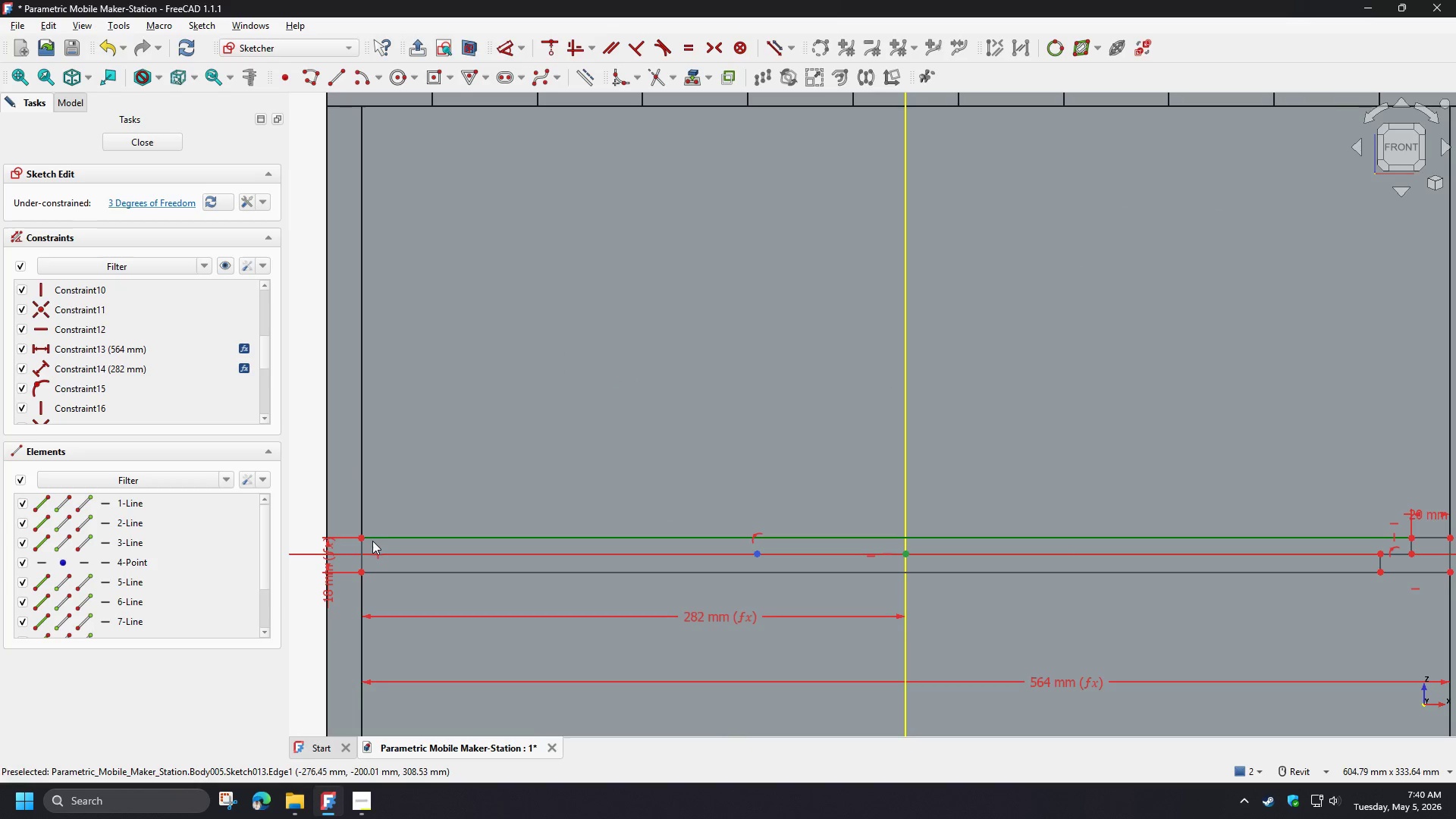 
left_click([362, 539])
 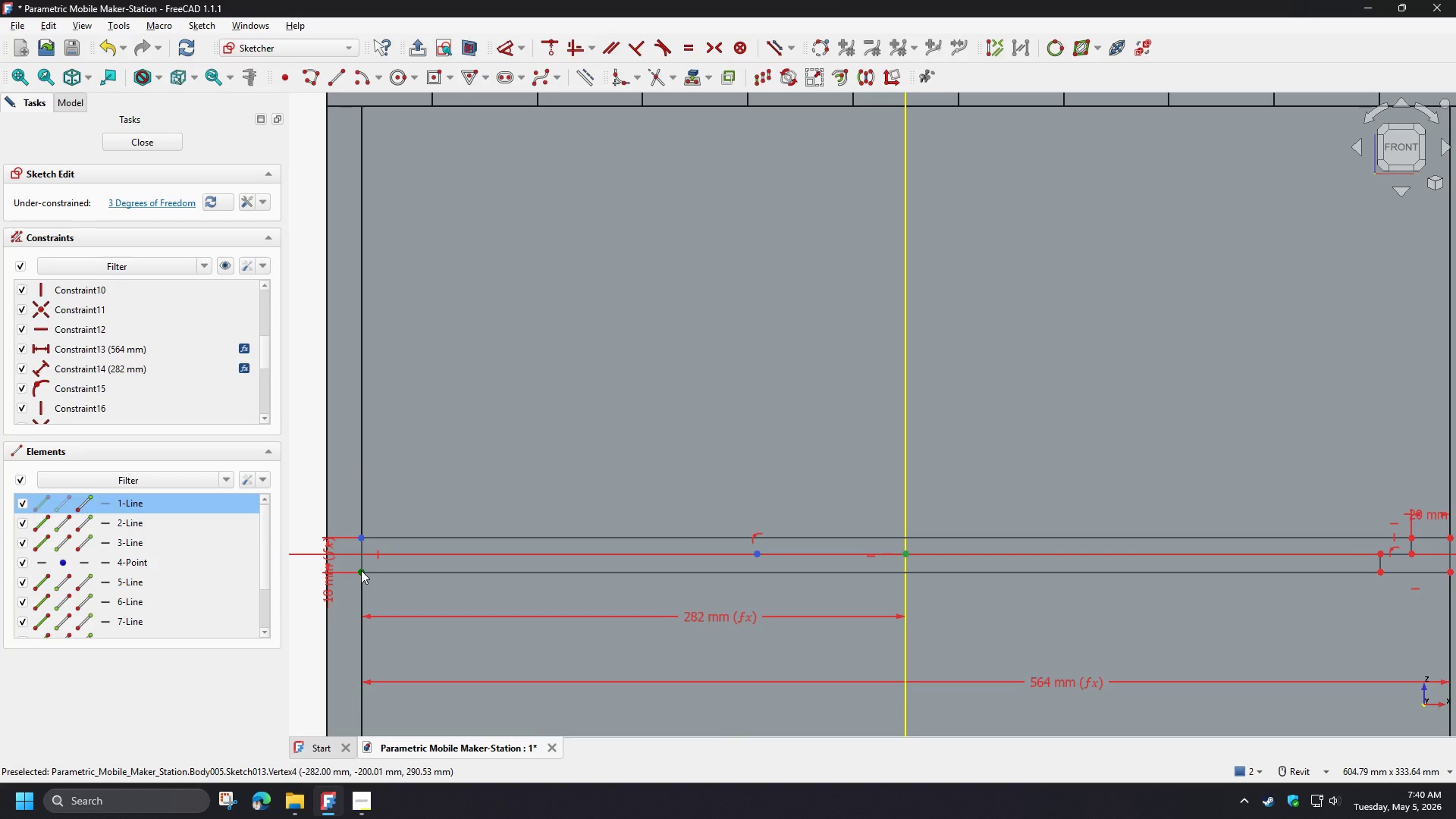 
left_click([361, 570])
 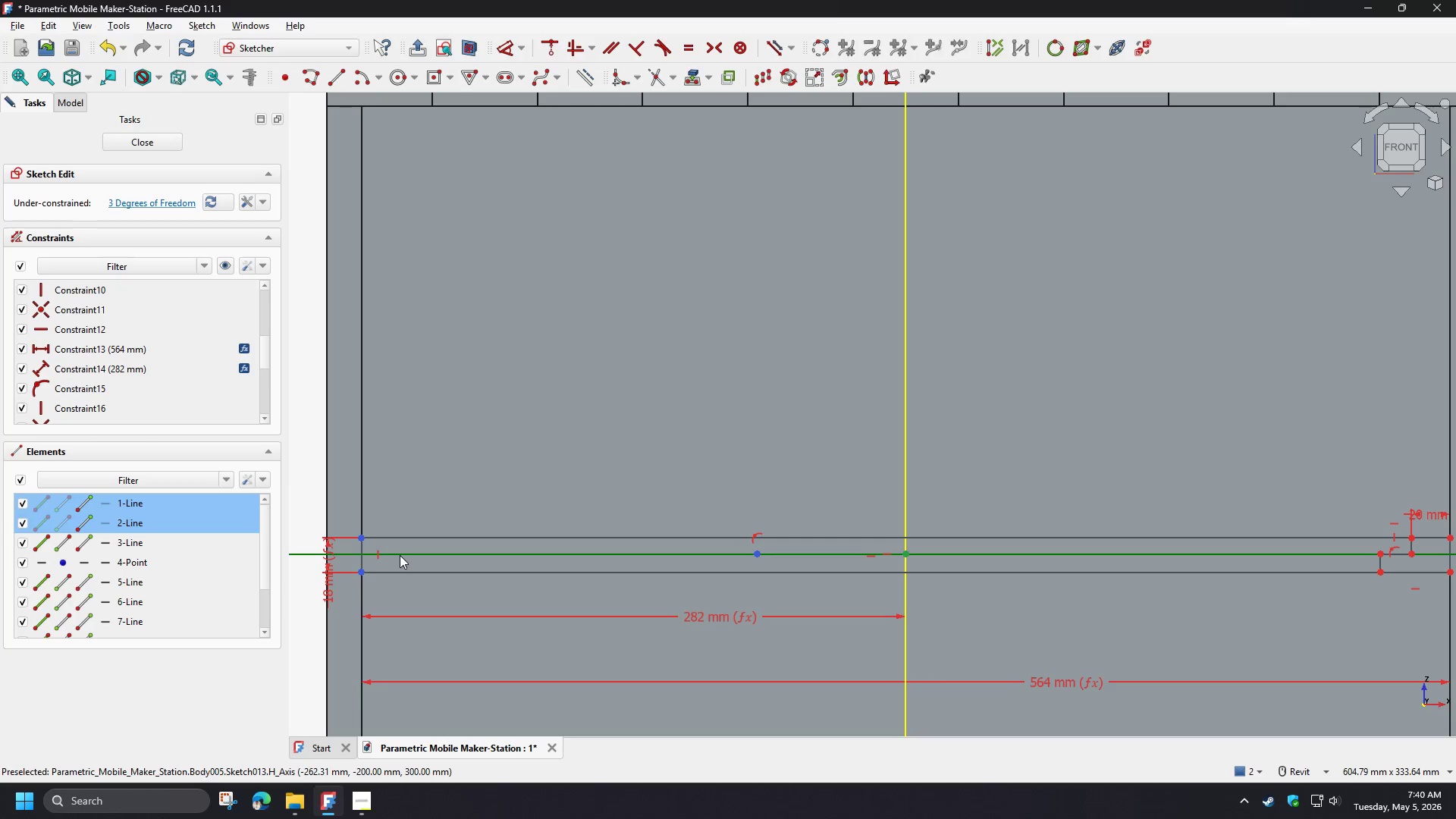 
left_click([400, 555])
 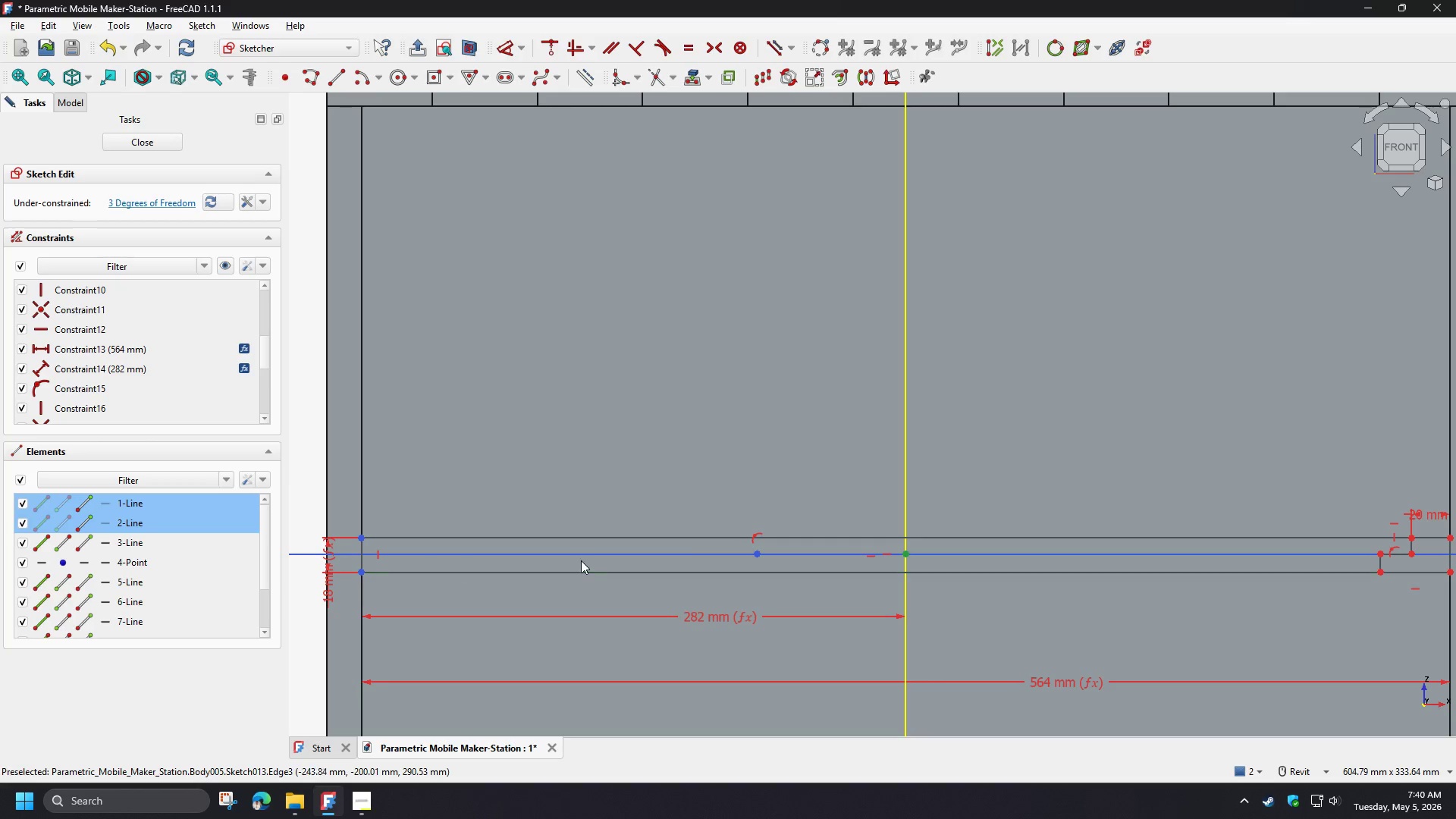 
key(S)
 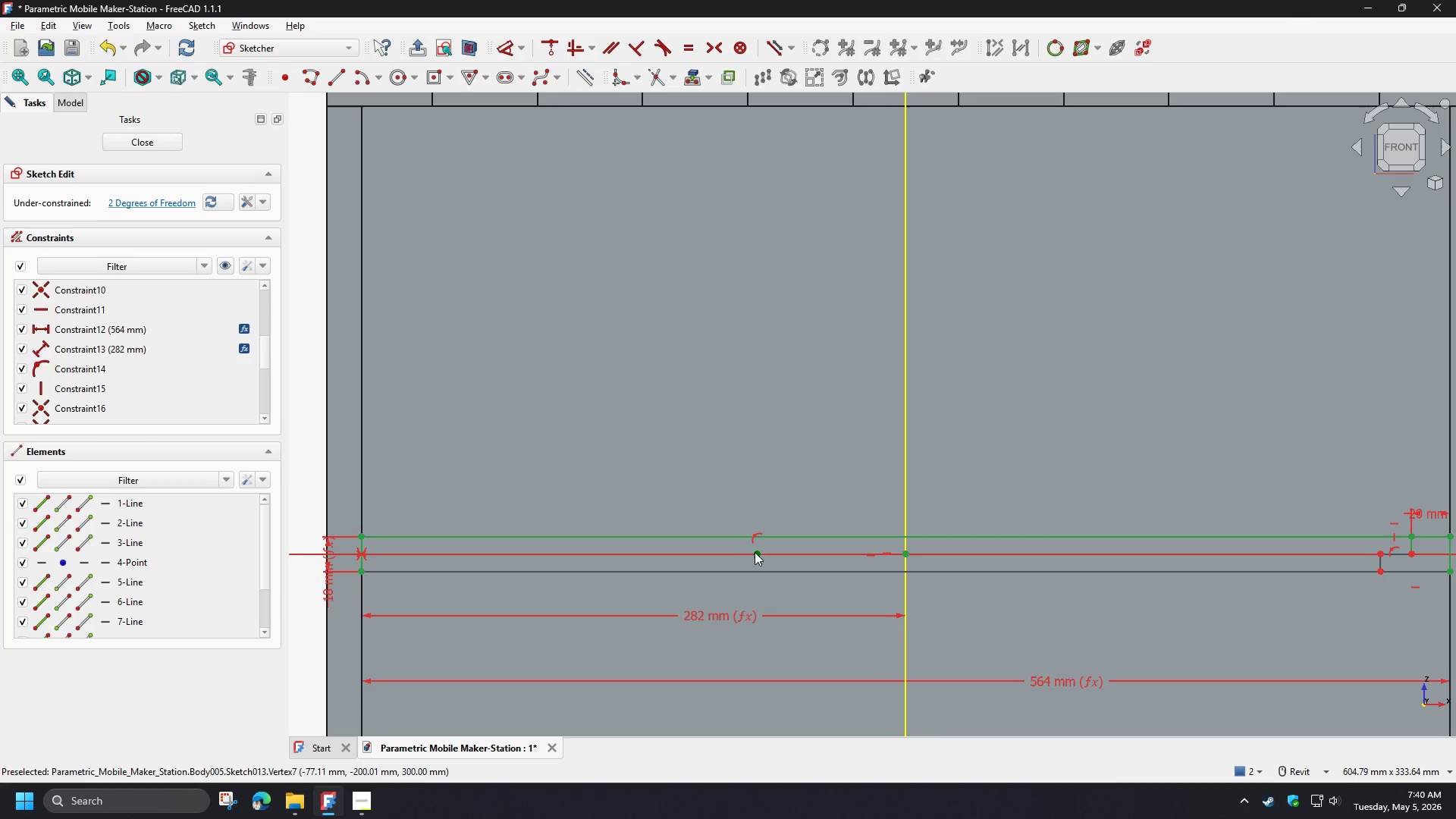 
left_click([716, 482])
 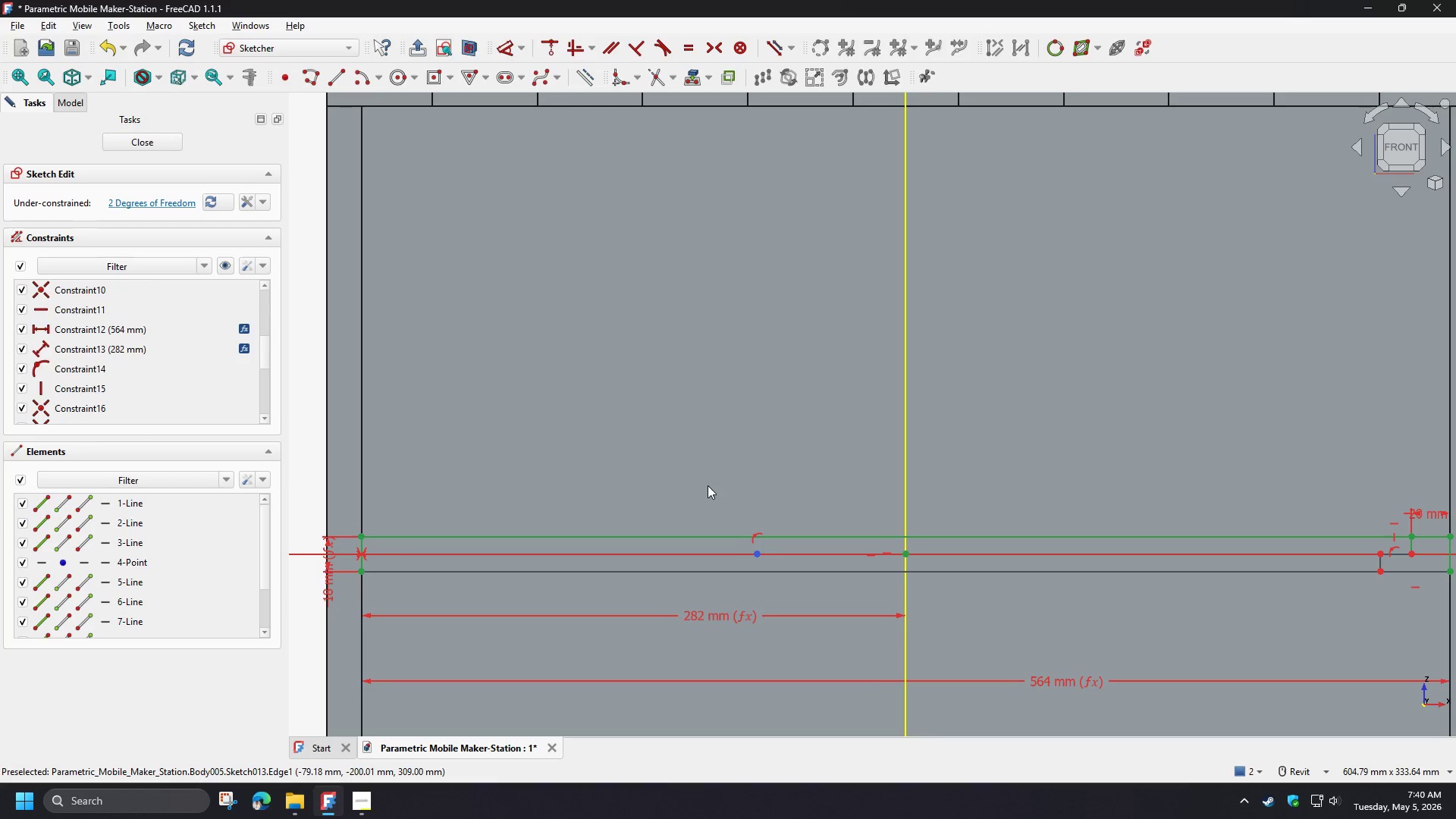 
left_click_drag(start_coordinate=[708, 485], to_coordinate=[794, 580])
 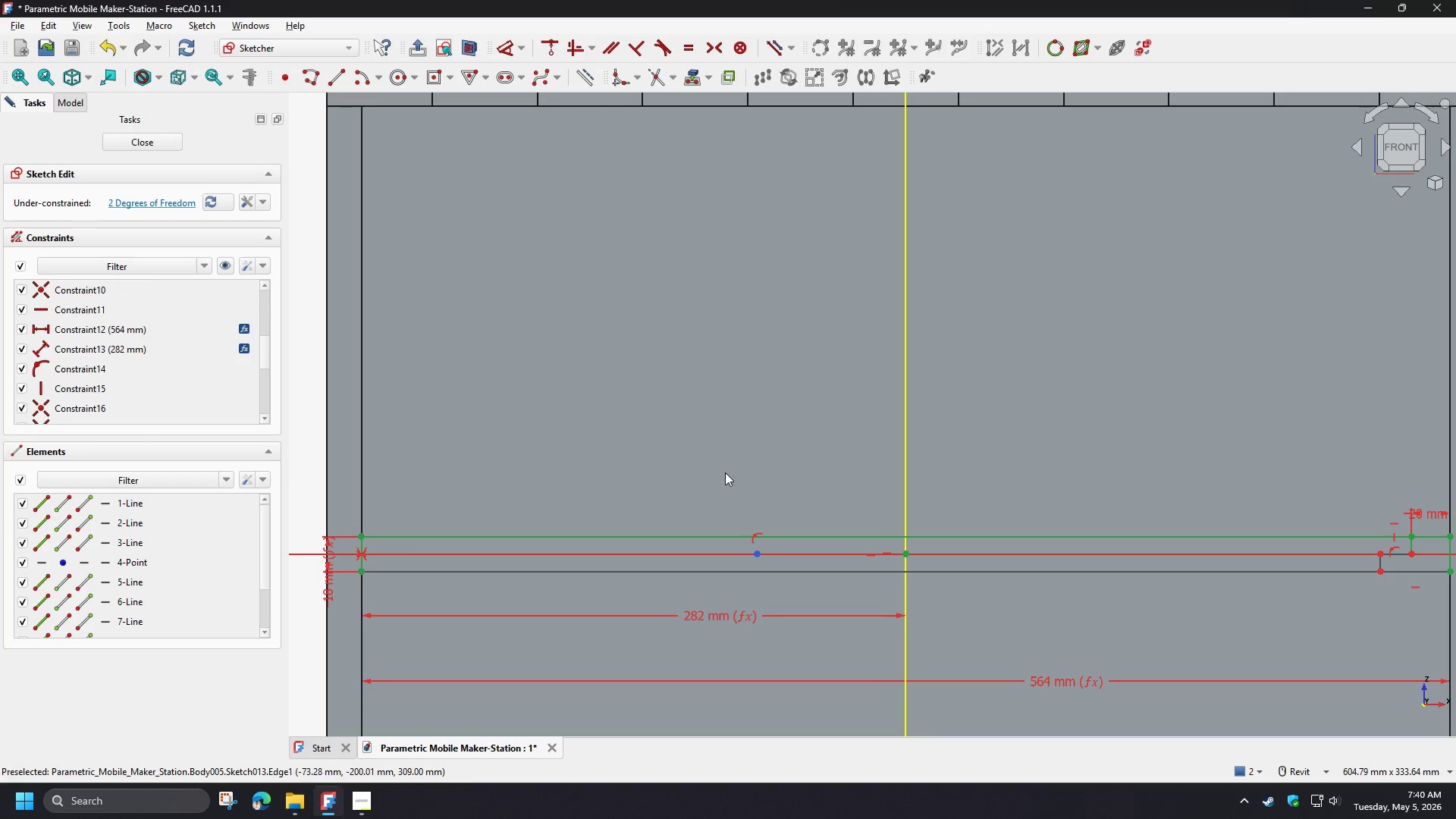 
left_click([725, 471])
 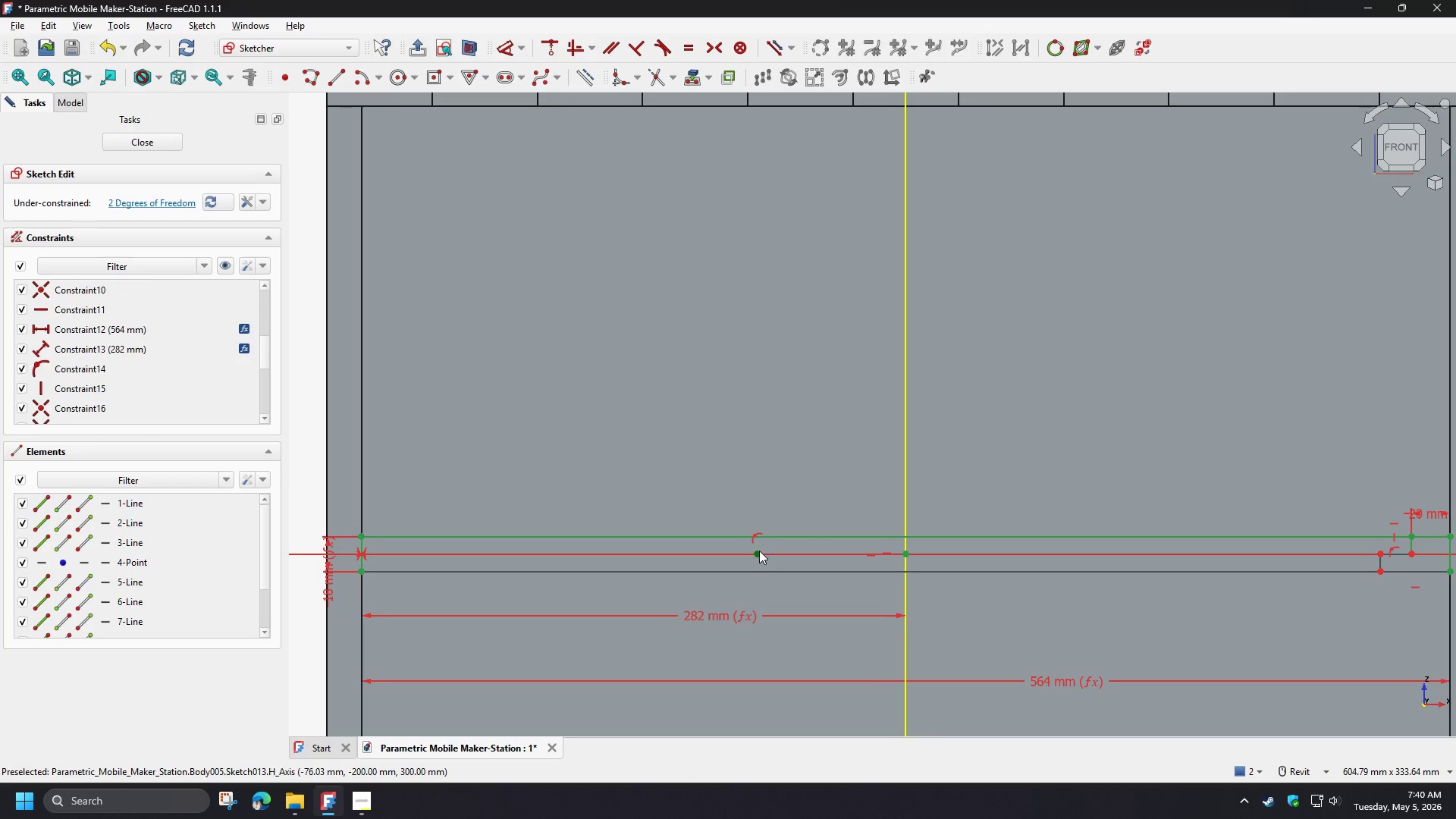 
left_click([758, 554])
 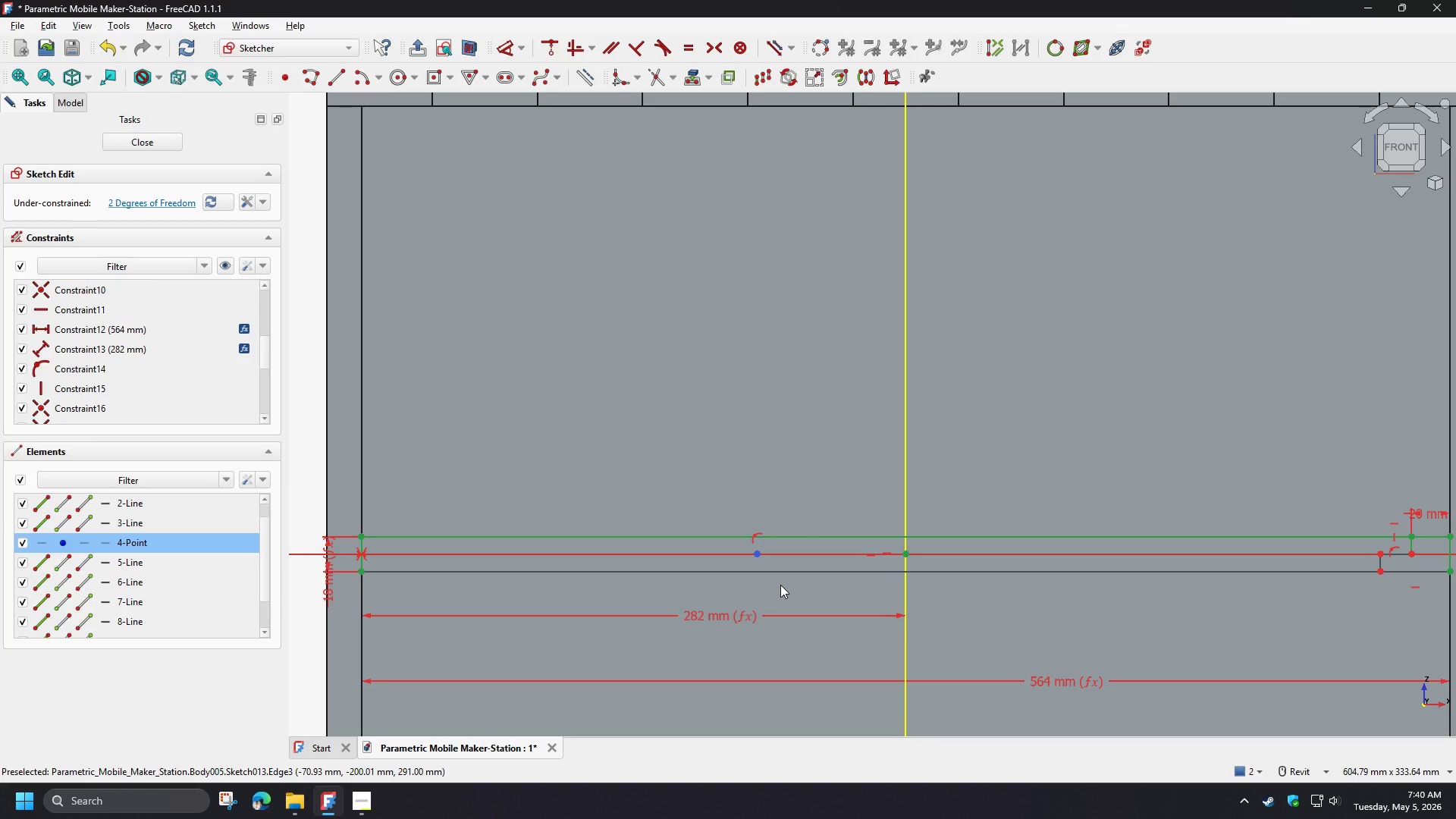 
key(Delete)
 